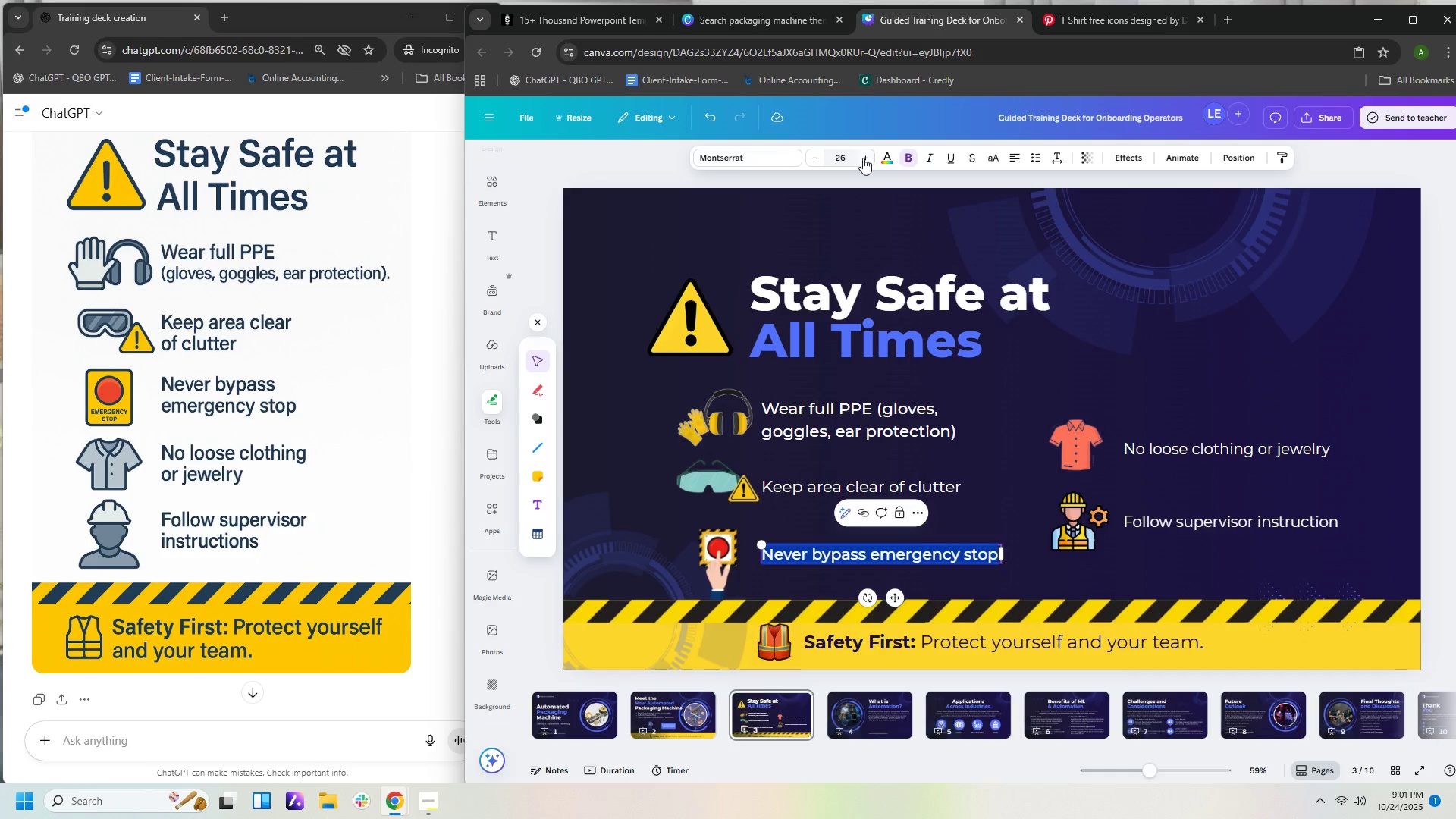 
left_click([865, 158])
 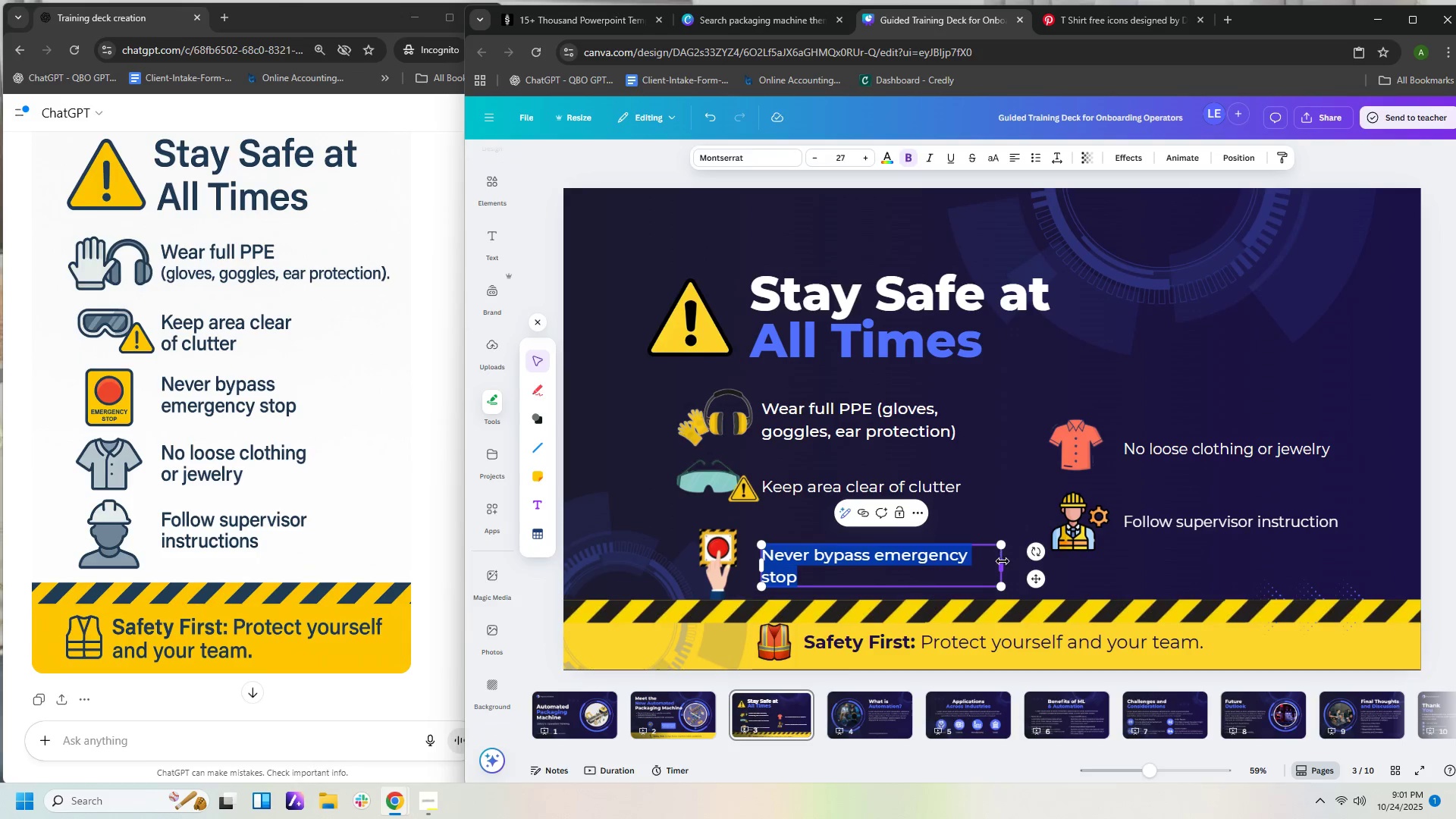 
left_click_drag(start_coordinate=[1001, 563], to_coordinate=[968, 567])
 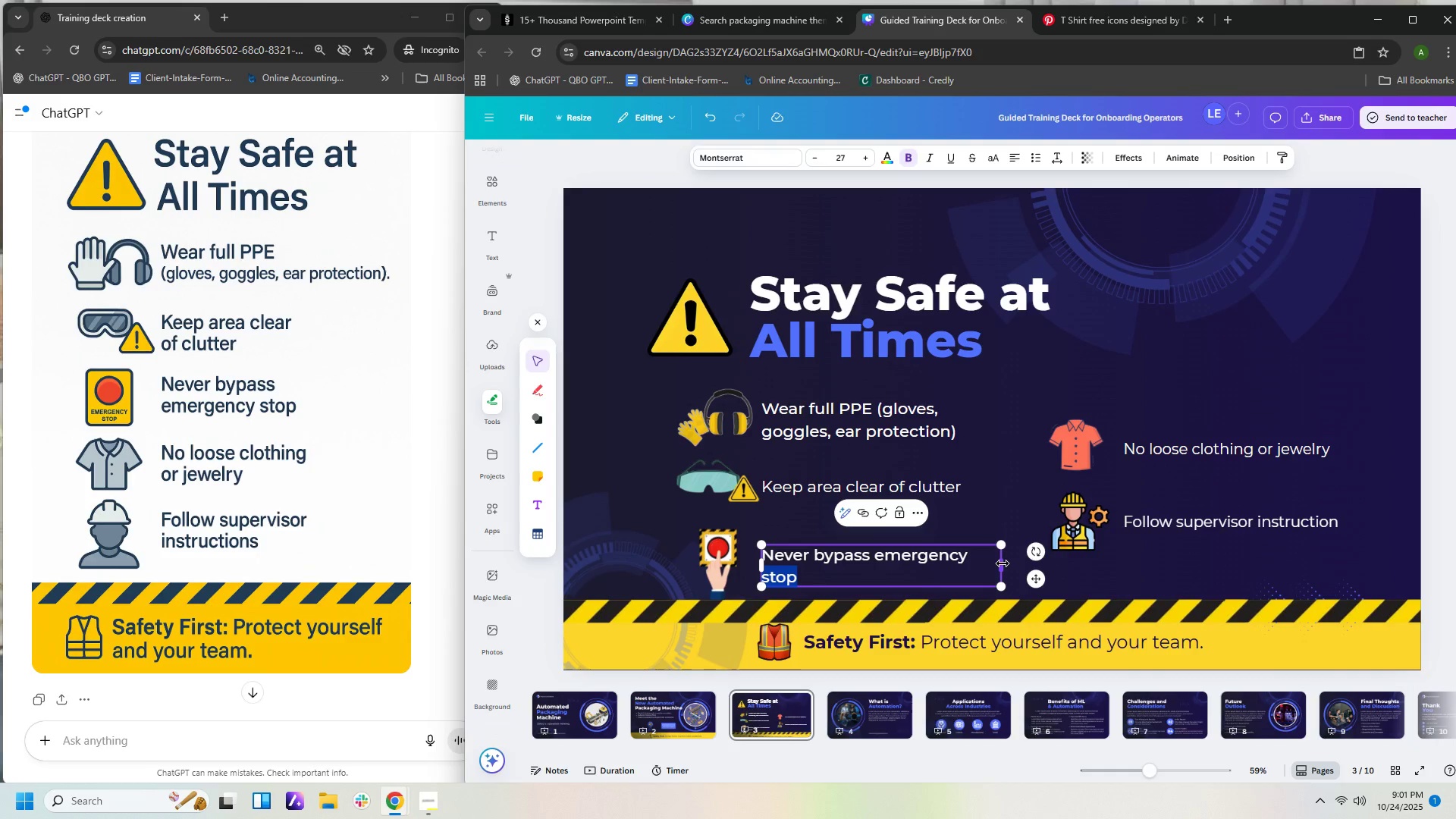 
left_click_drag(start_coordinate=[1003, 563], to_coordinate=[1009, 566])
 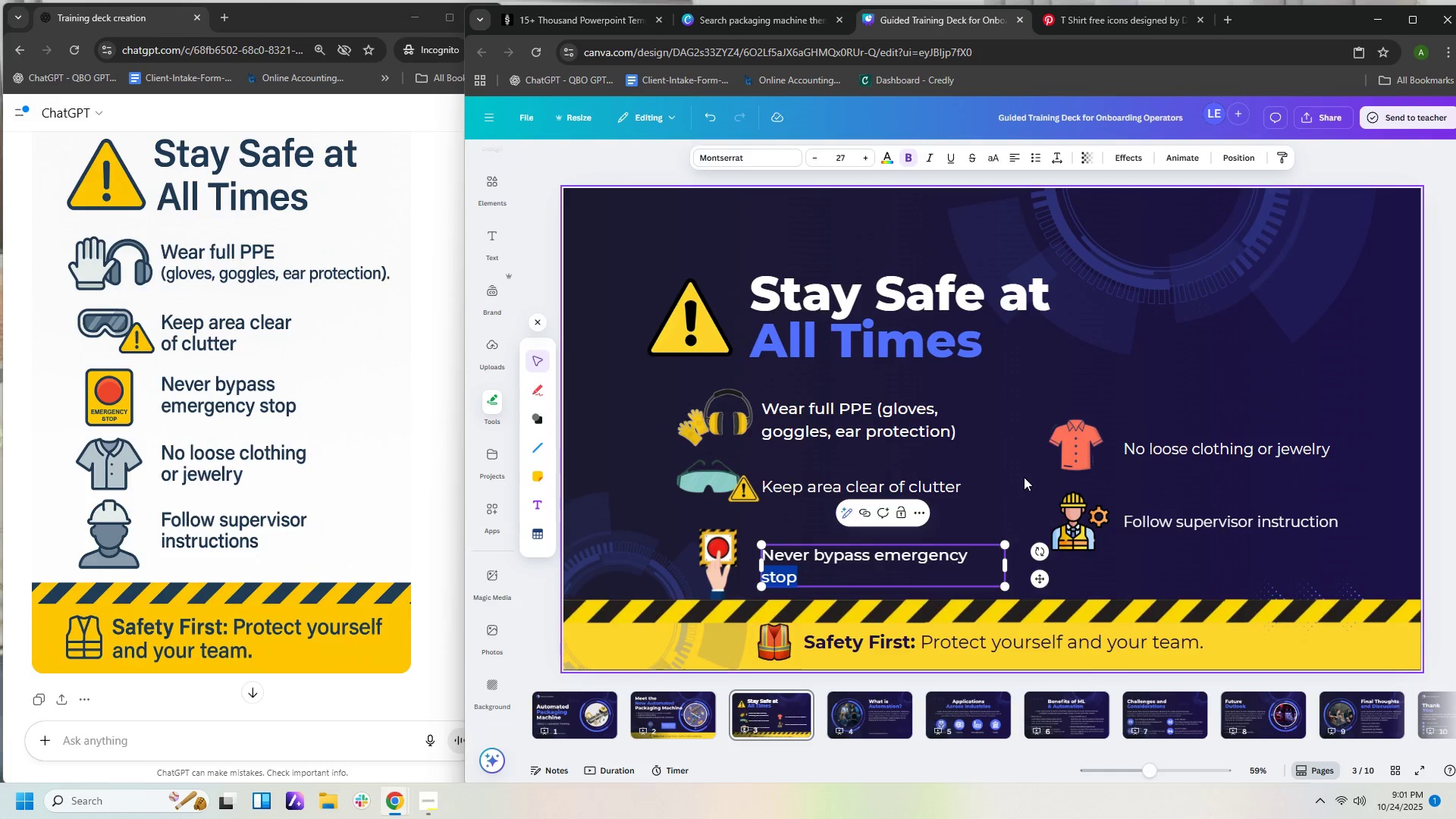 
left_click([1024, 477])
 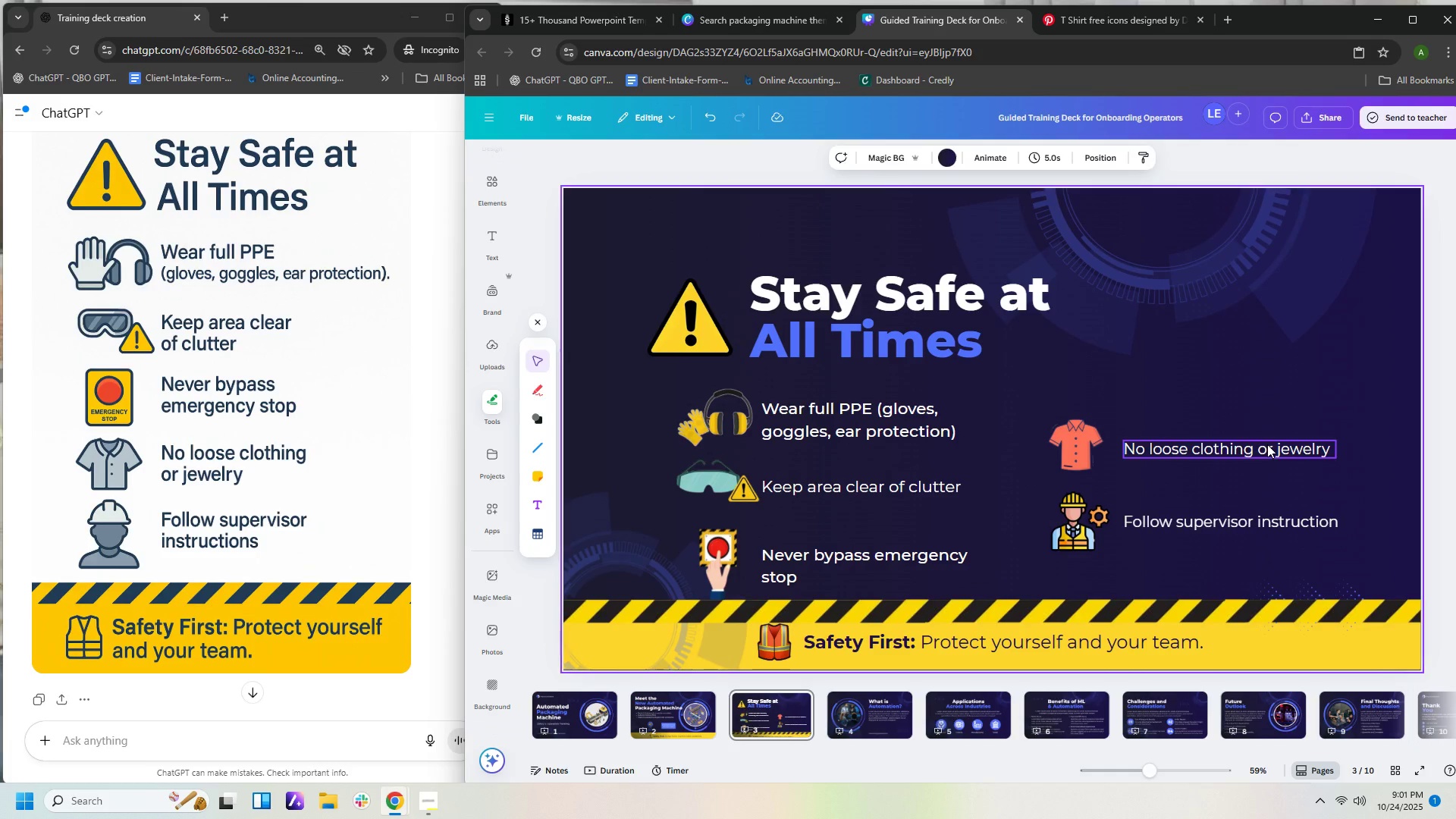 
double_click([1267, 444])
 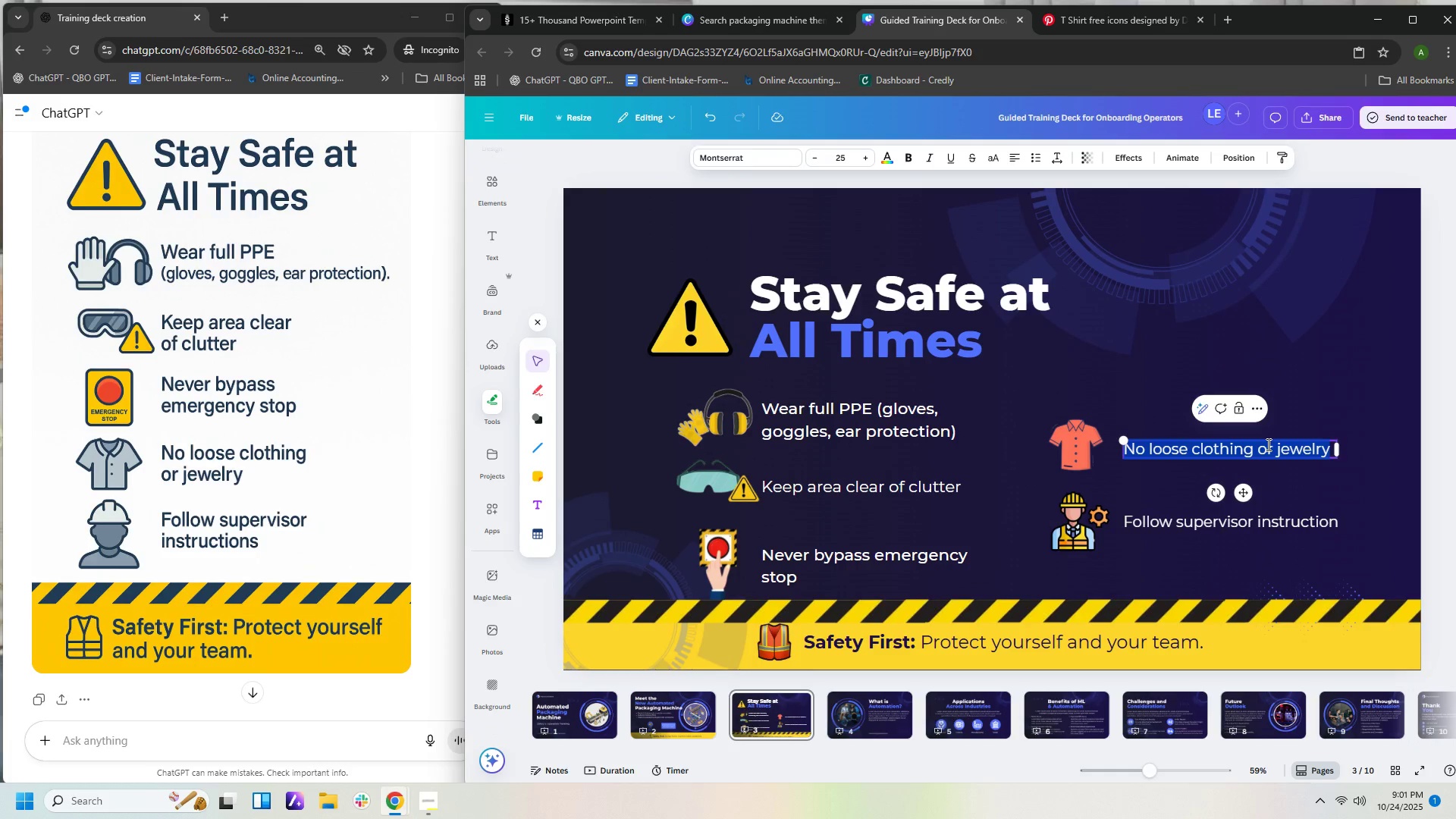 
triple_click([1267, 444])
 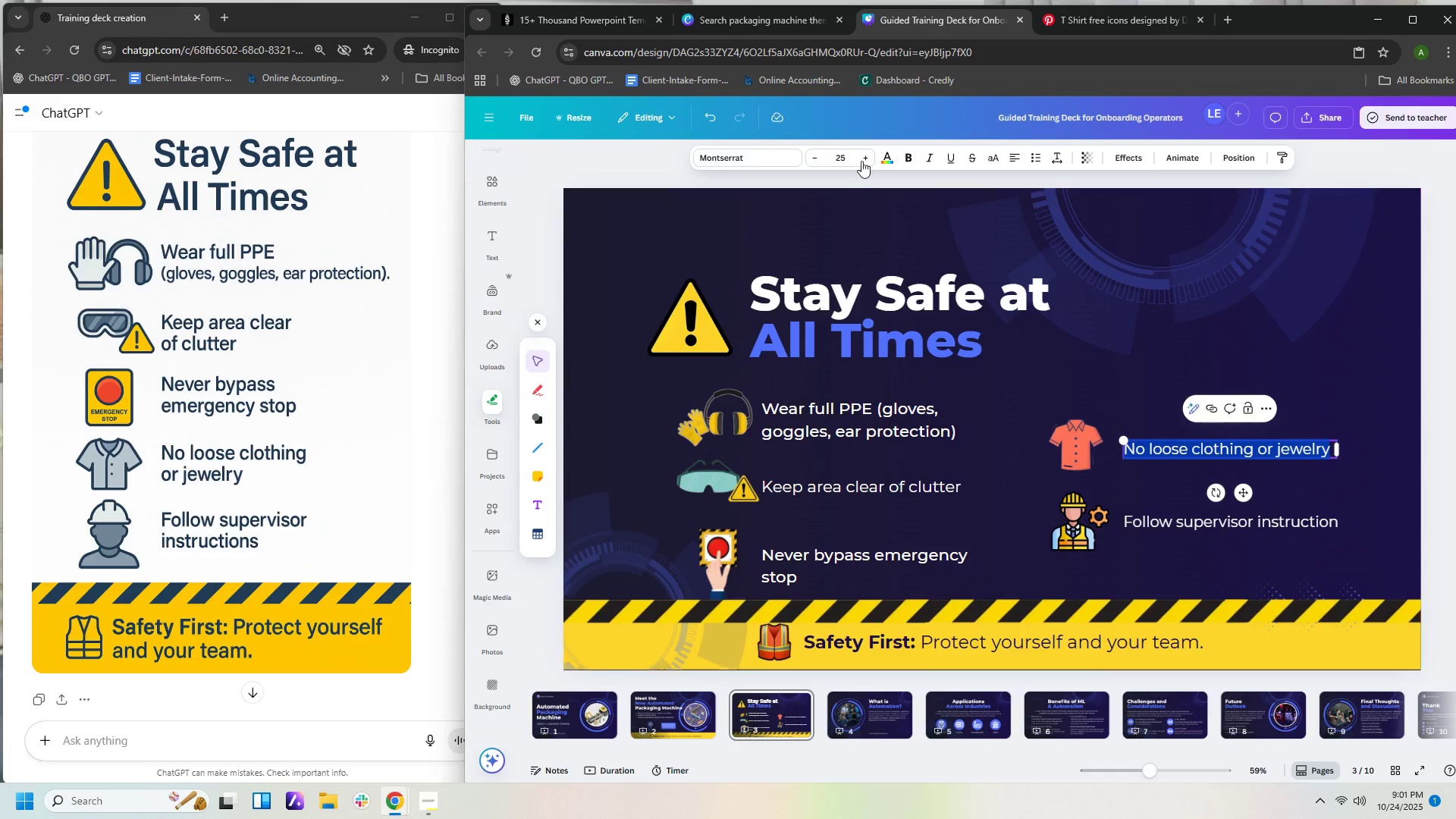 
double_click([861, 155])
 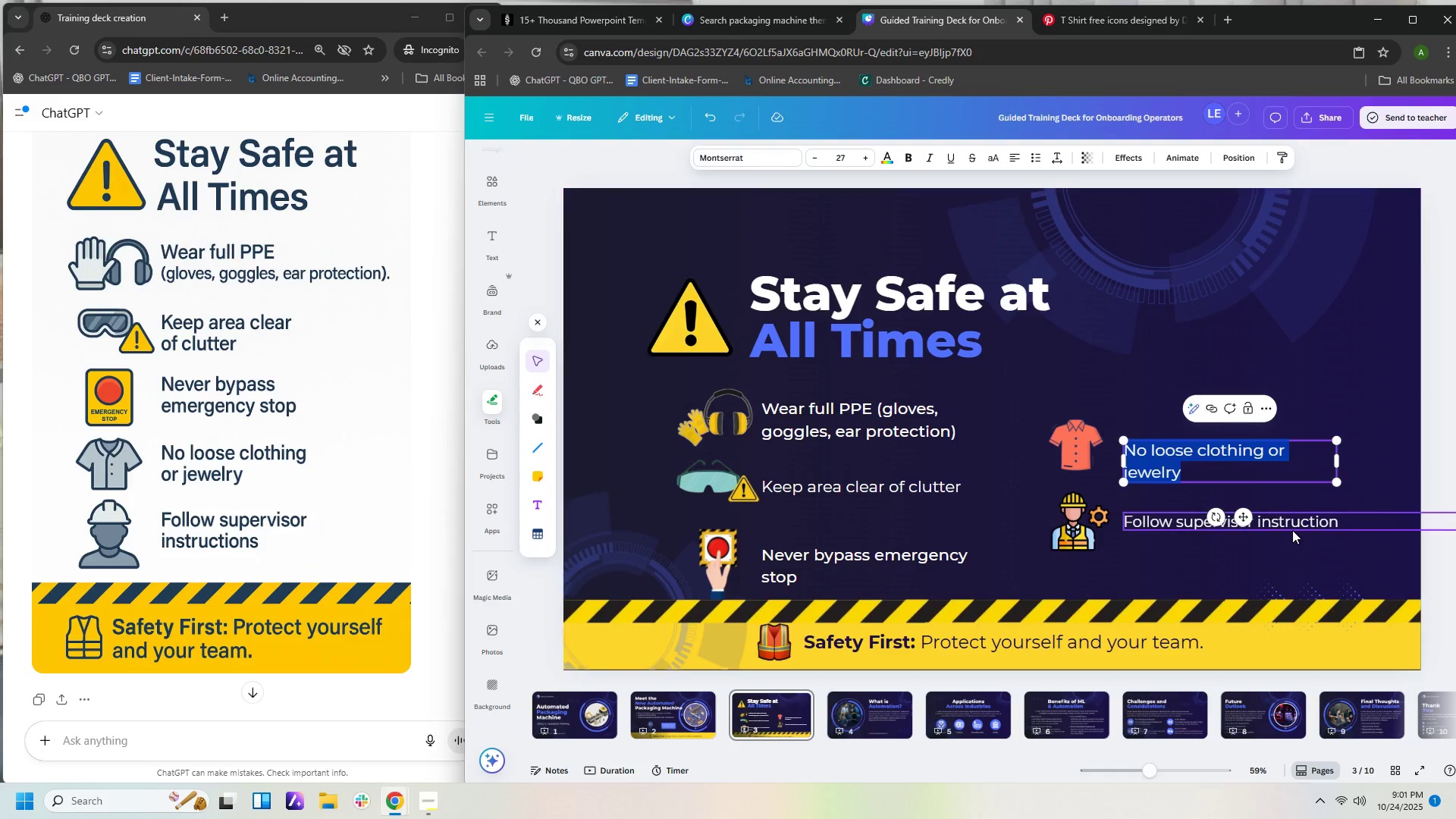 
double_click([1292, 530])
 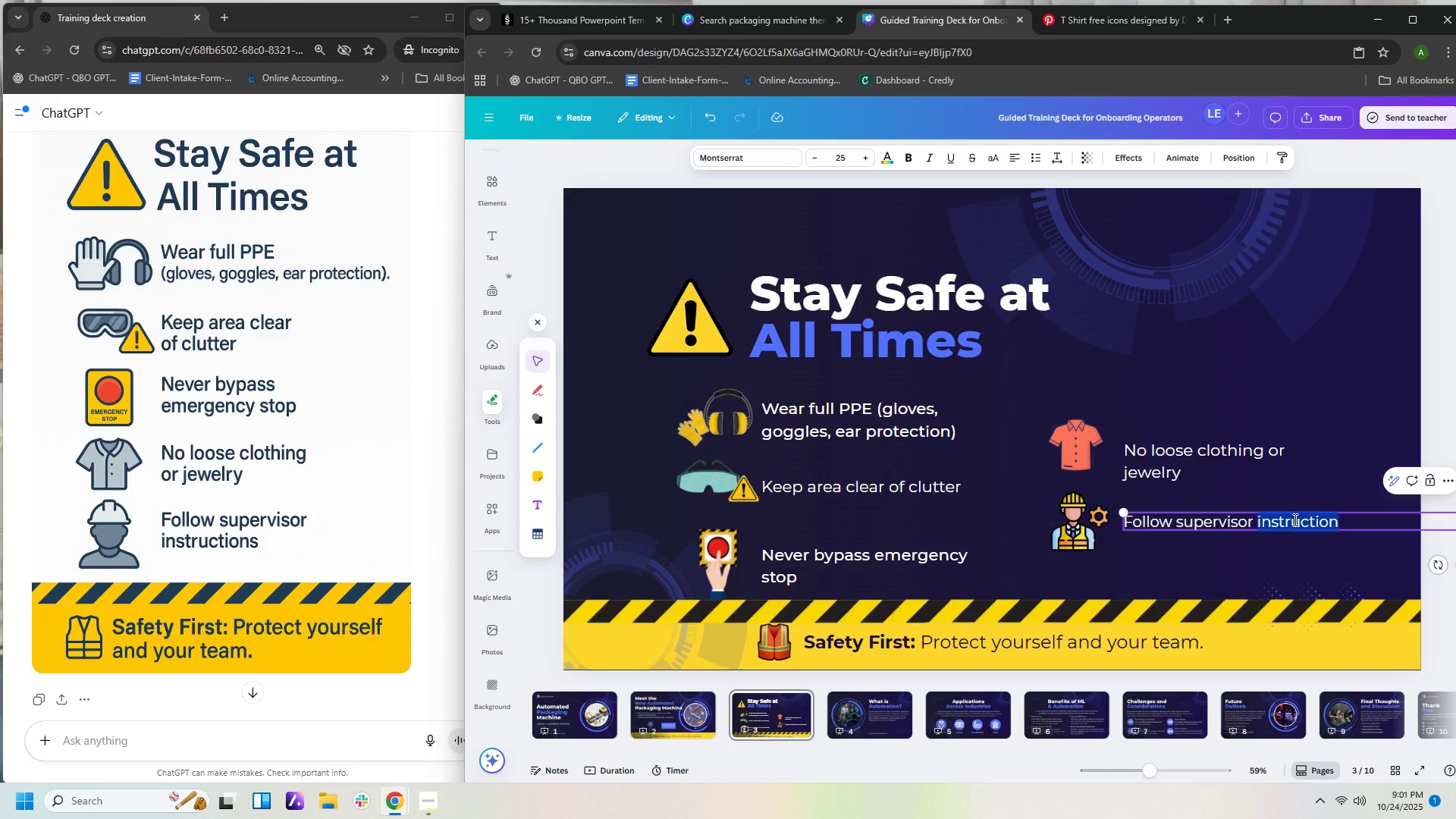 
double_click([1294, 519])
 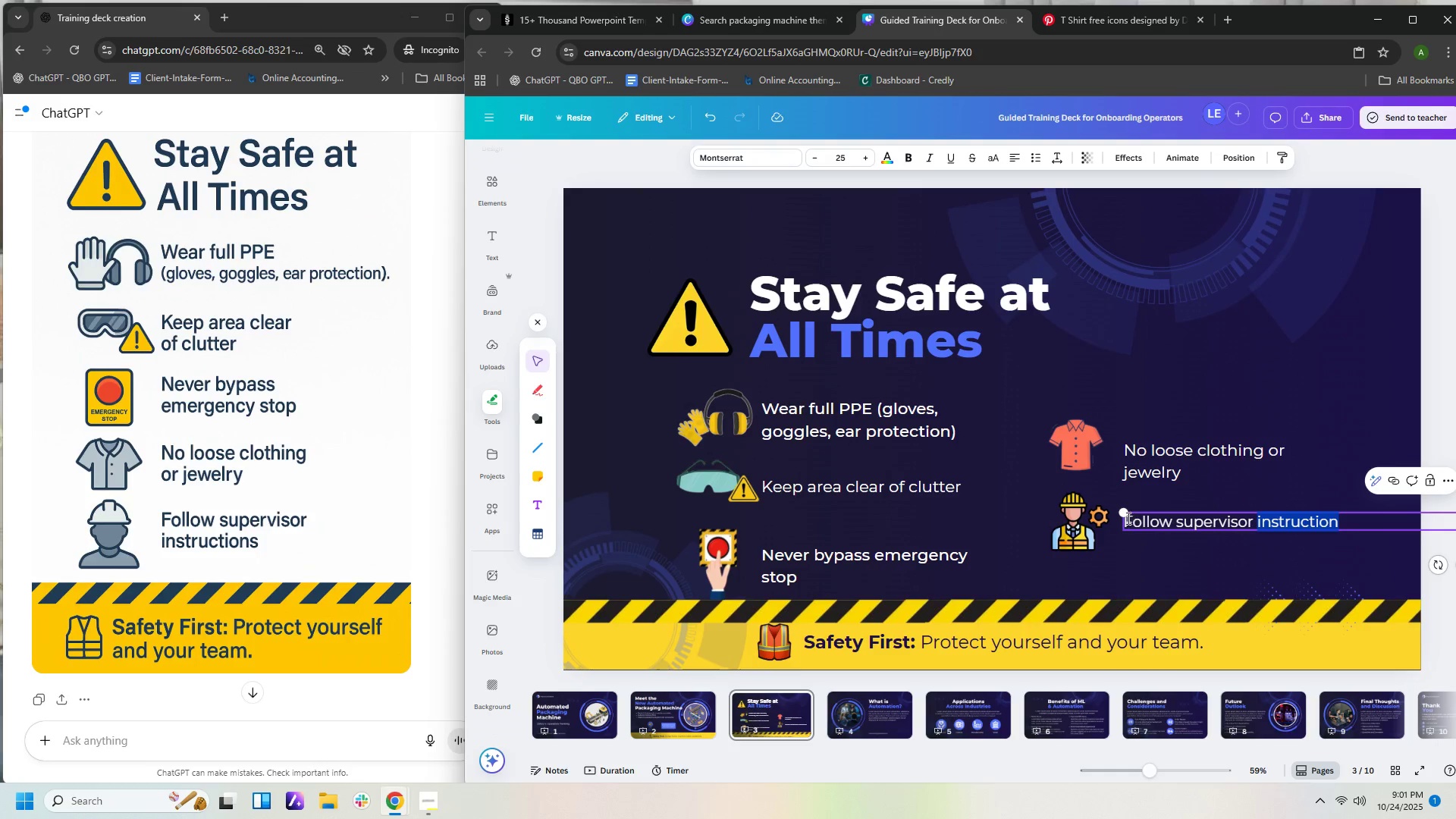 
left_click_drag(start_coordinate=[1123, 513], to_coordinate=[1288, 520])
 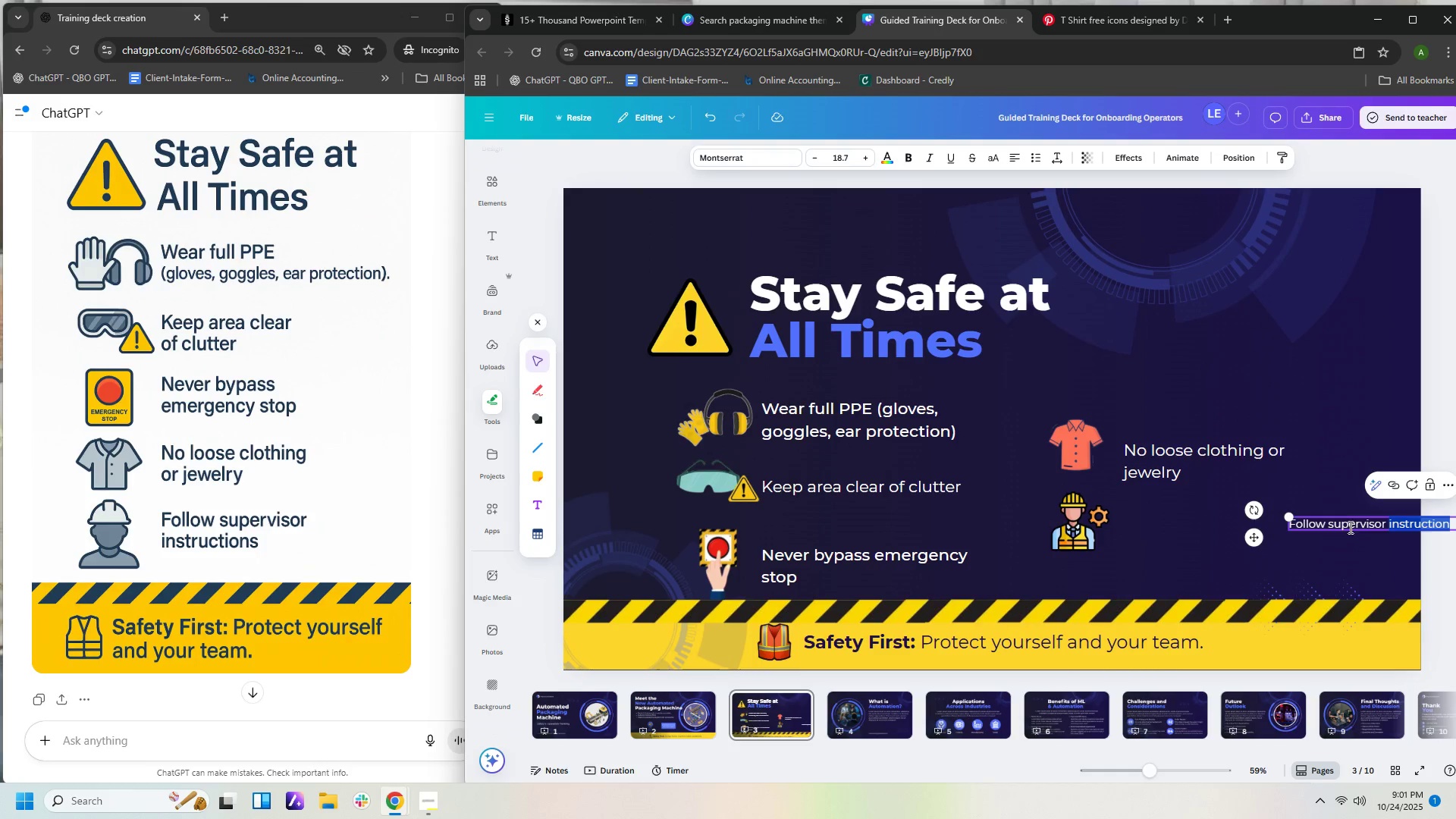 
left_click_drag(start_coordinate=[1349, 525], to_coordinate=[1214, 525])
 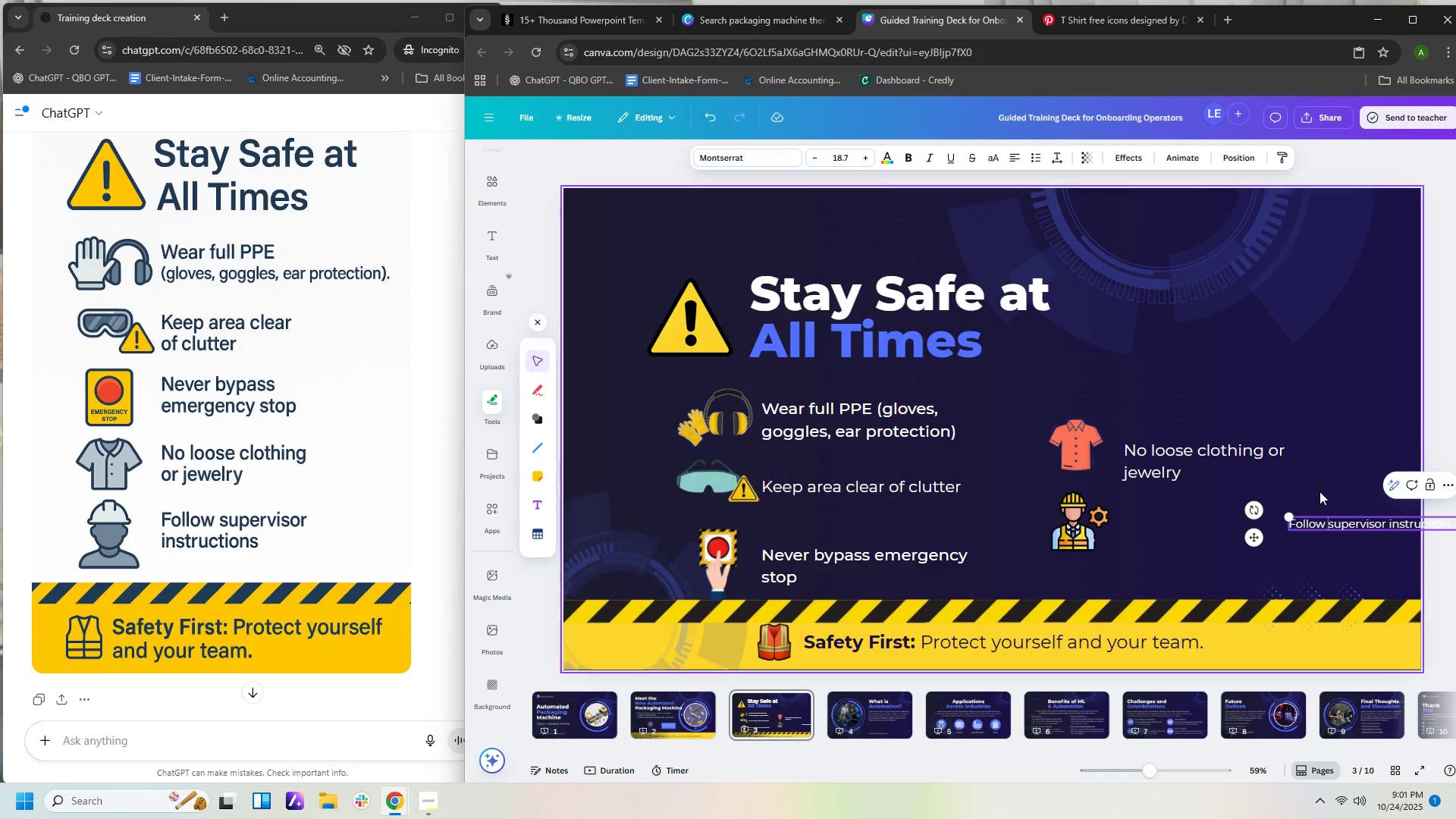 
double_click([1316, 470])
 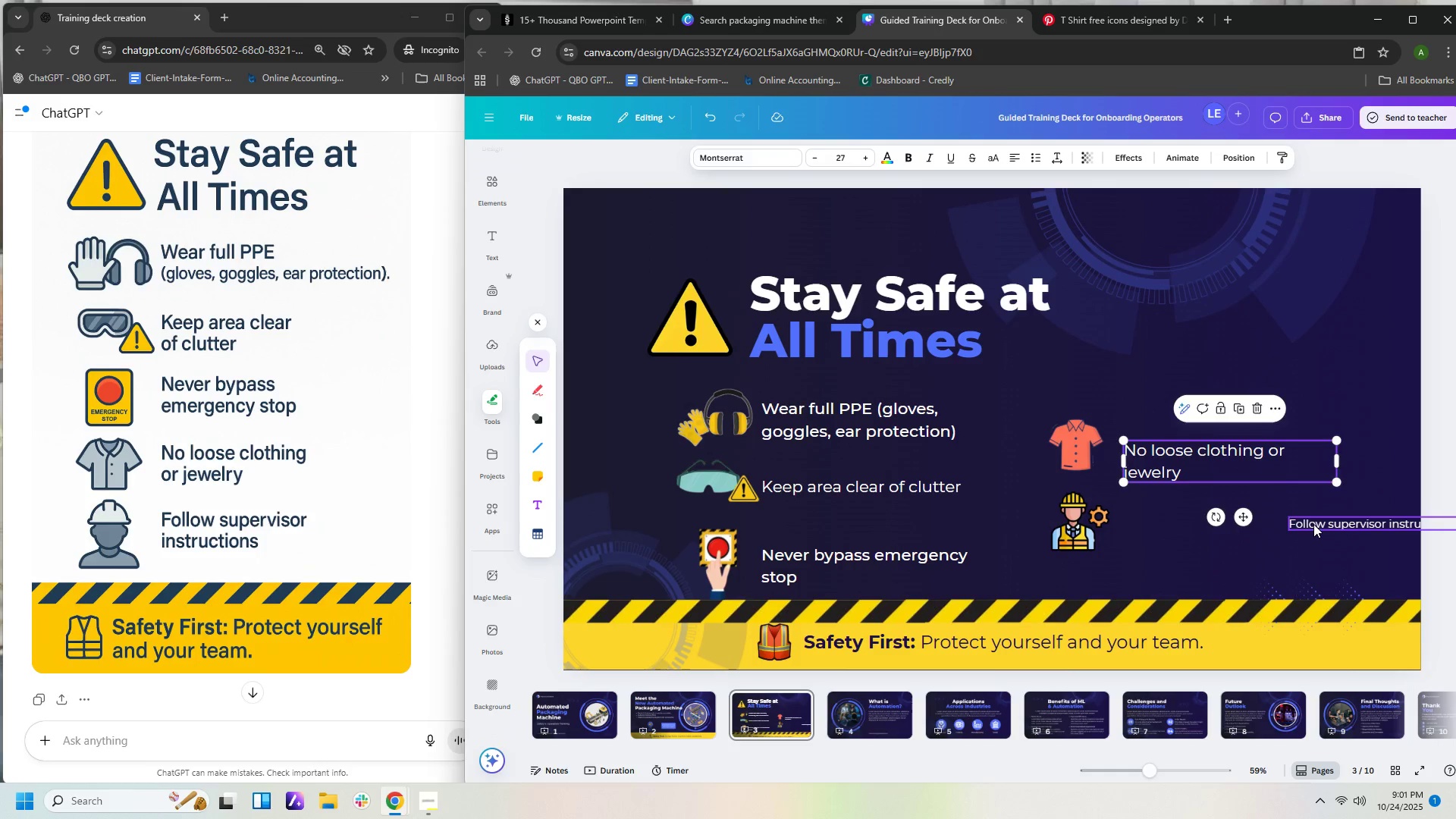 
left_click_drag(start_coordinate=[1313, 524], to_coordinate=[1095, 545])
 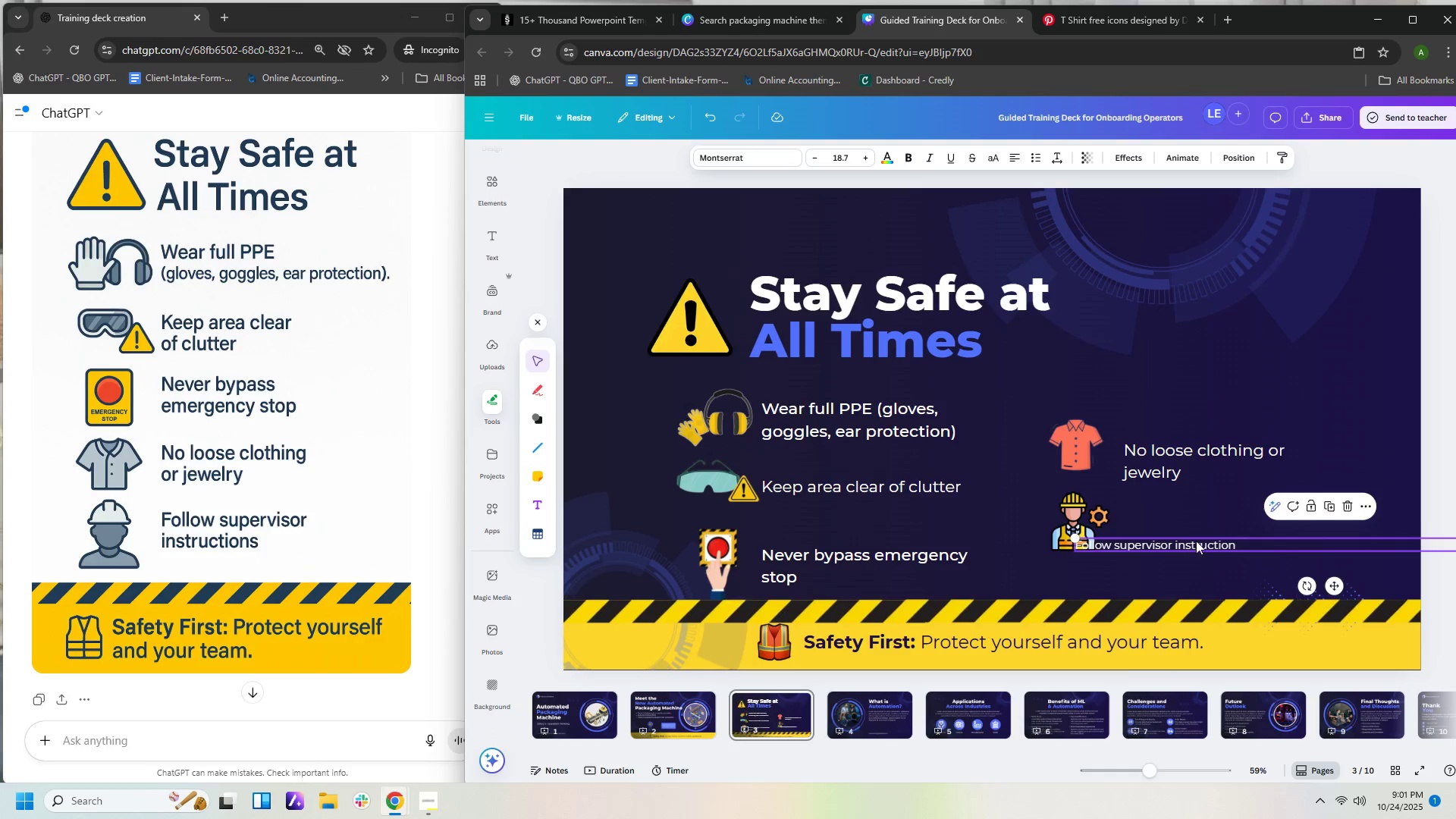 
left_click_drag(start_coordinate=[1196, 541], to_coordinate=[1025, 539])
 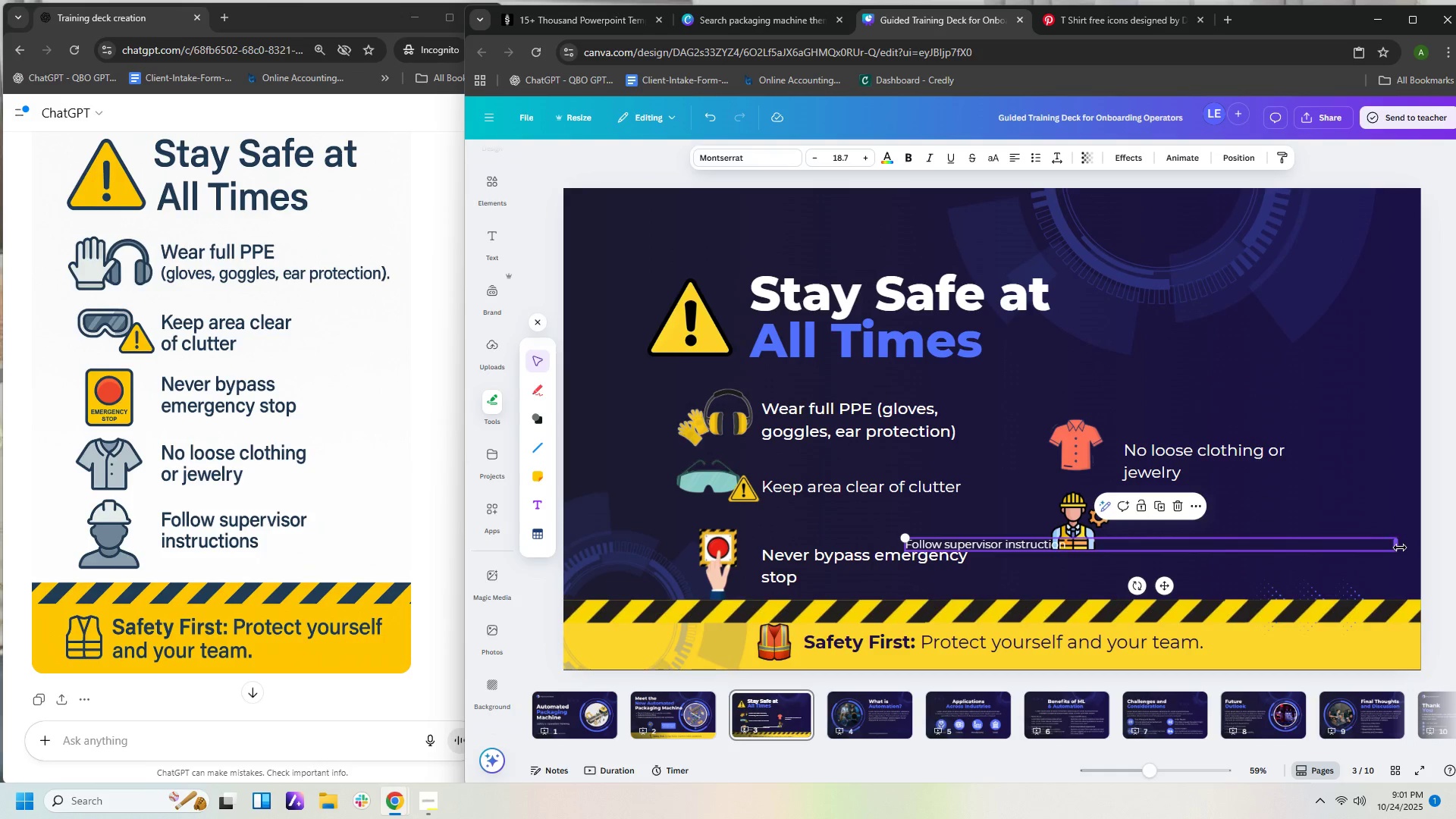 
left_click_drag(start_coordinate=[1400, 548], to_coordinate=[1084, 548])
 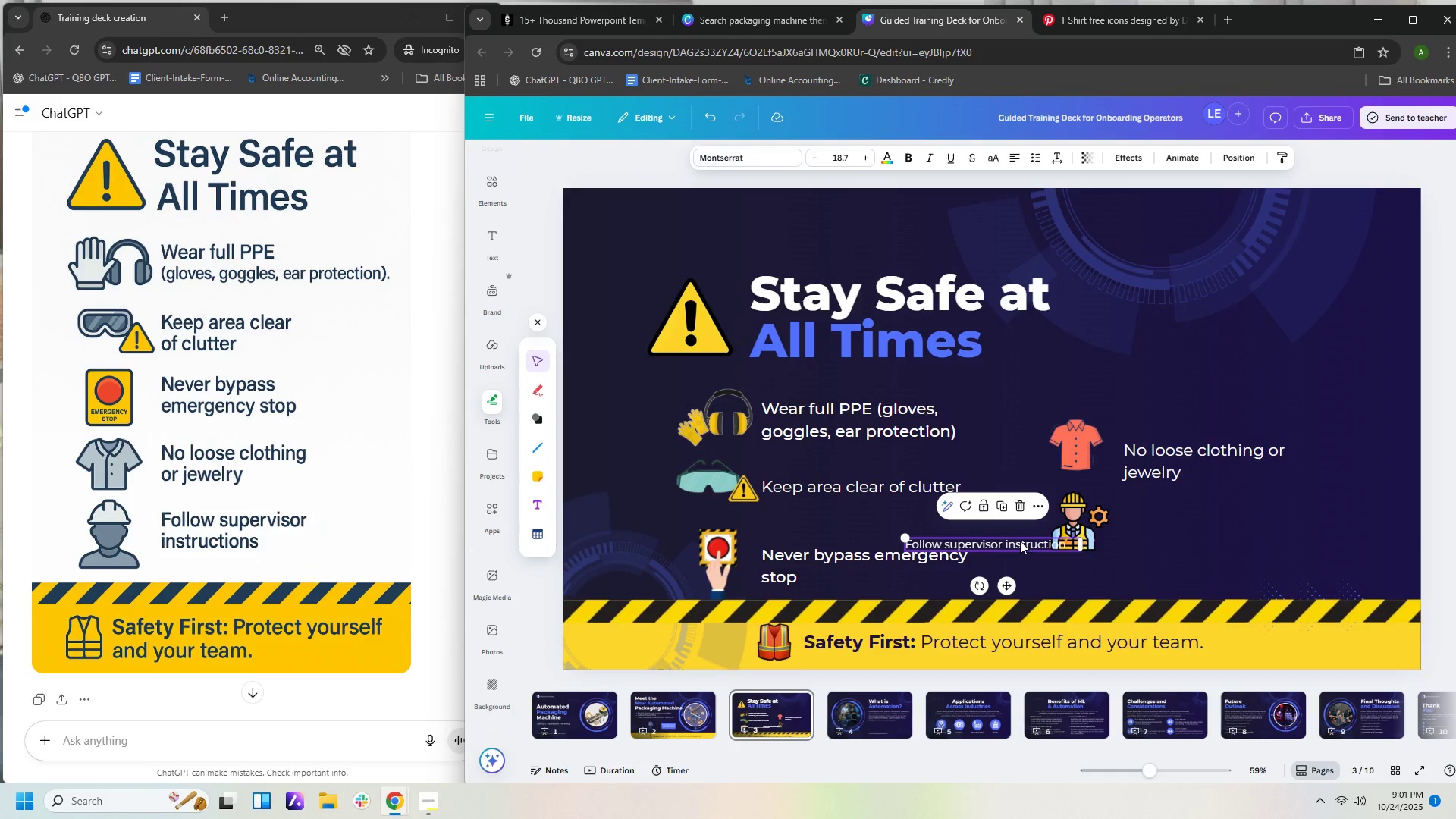 
left_click_drag(start_coordinate=[1020, 541], to_coordinate=[1241, 526])
 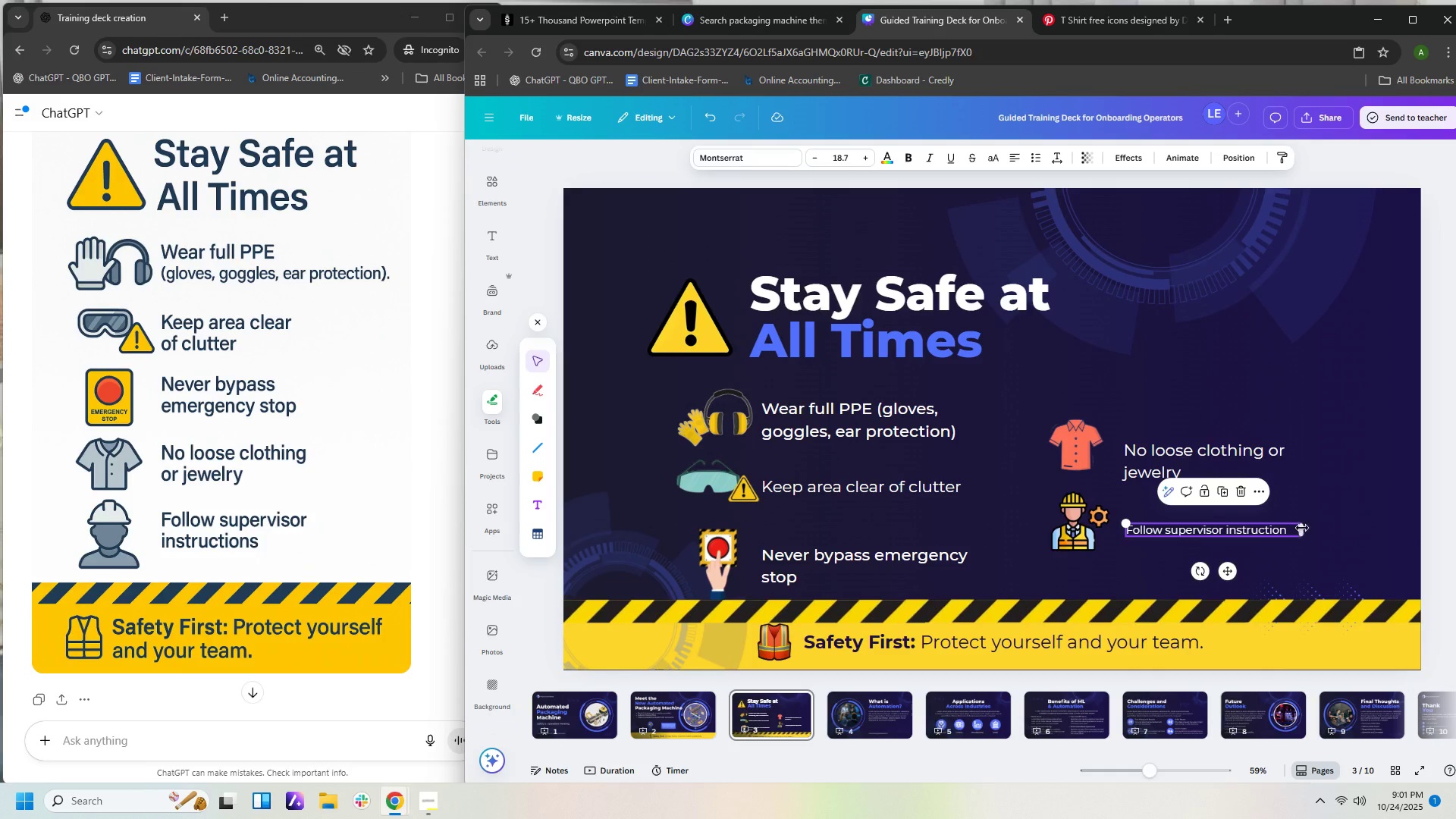 
left_click_drag(start_coordinate=[1302, 528], to_coordinate=[1390, 528])
 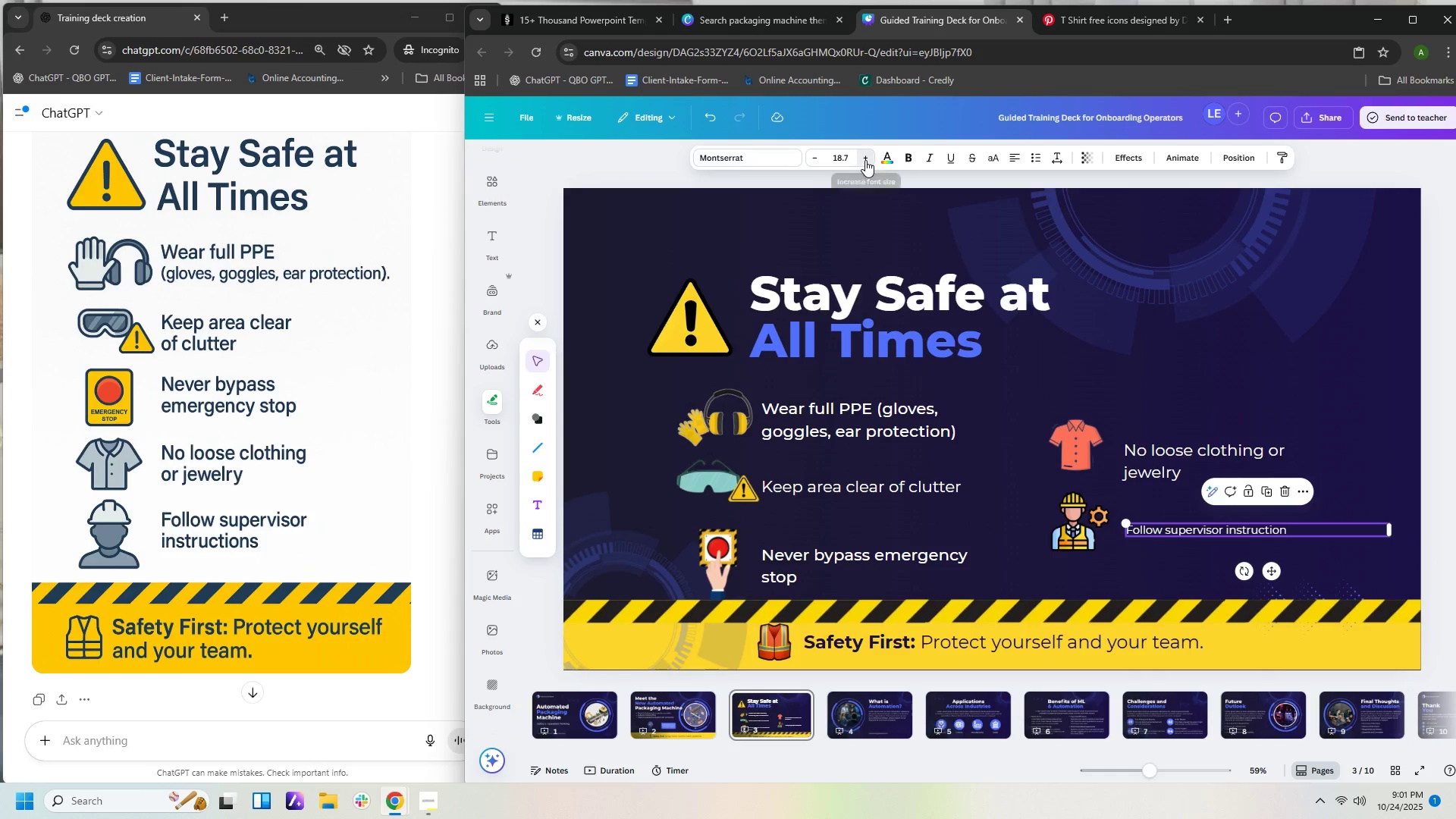 
double_click([865, 160])
 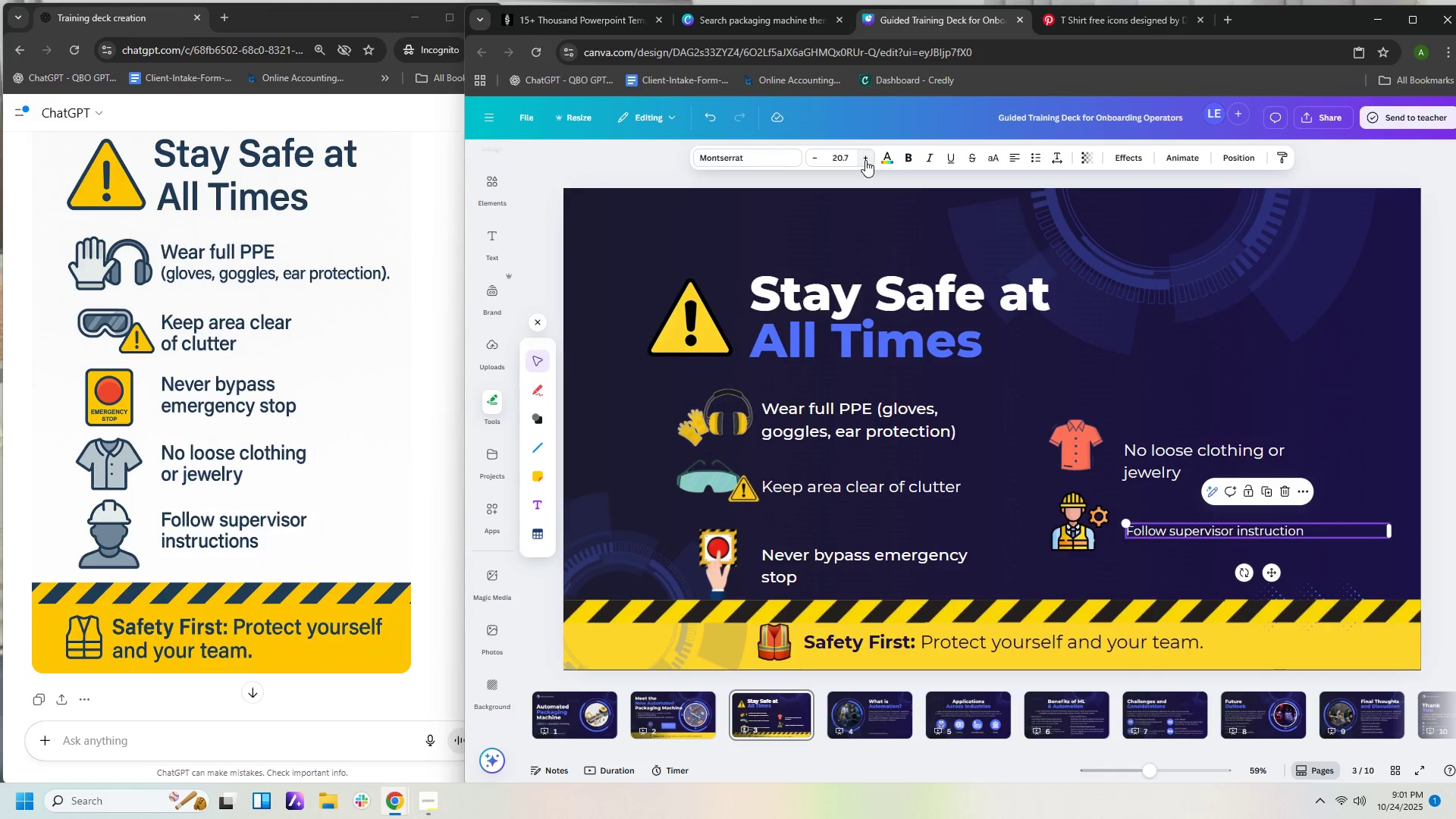 
triple_click([865, 160])
 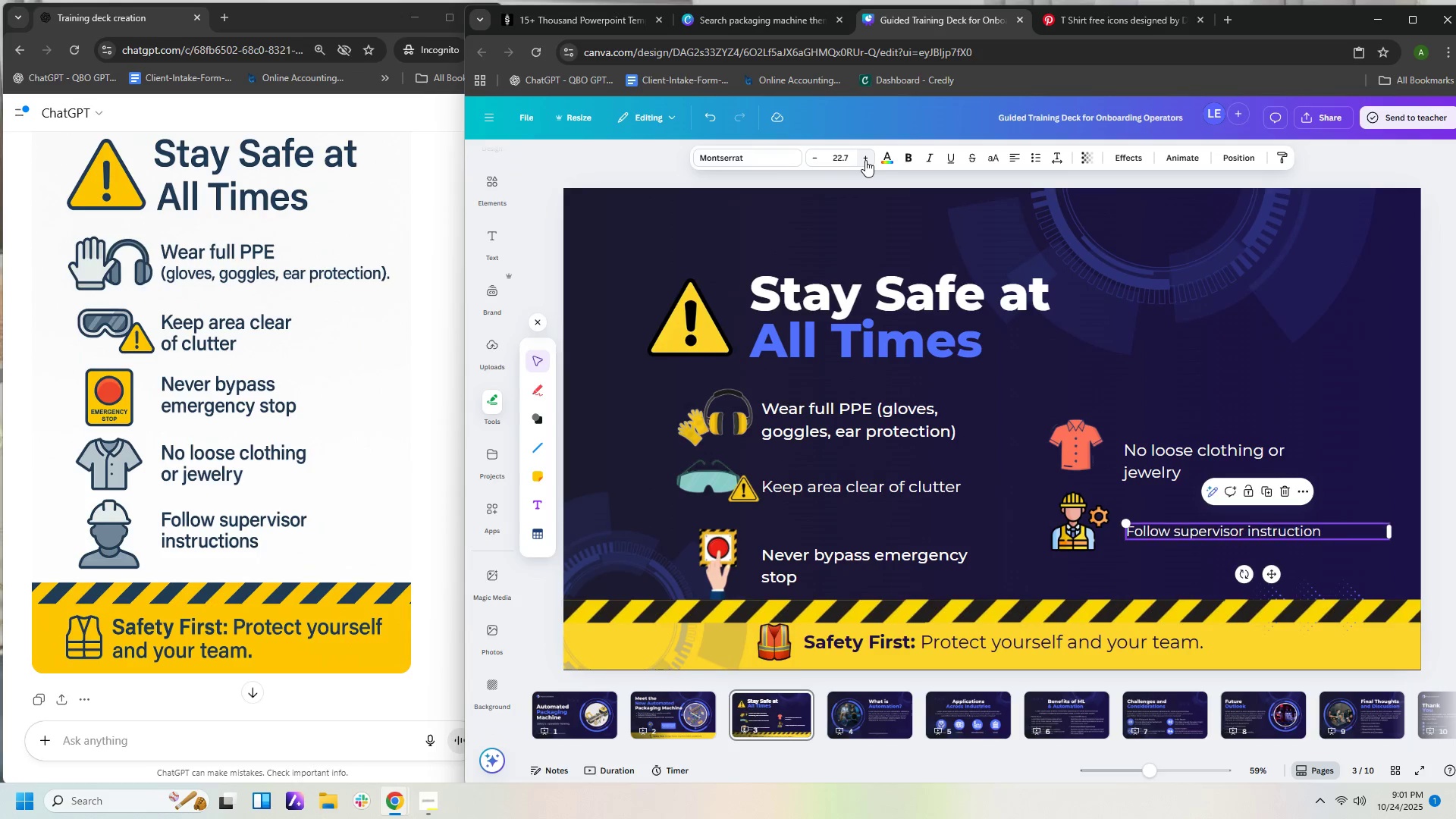 
triple_click([865, 160])
 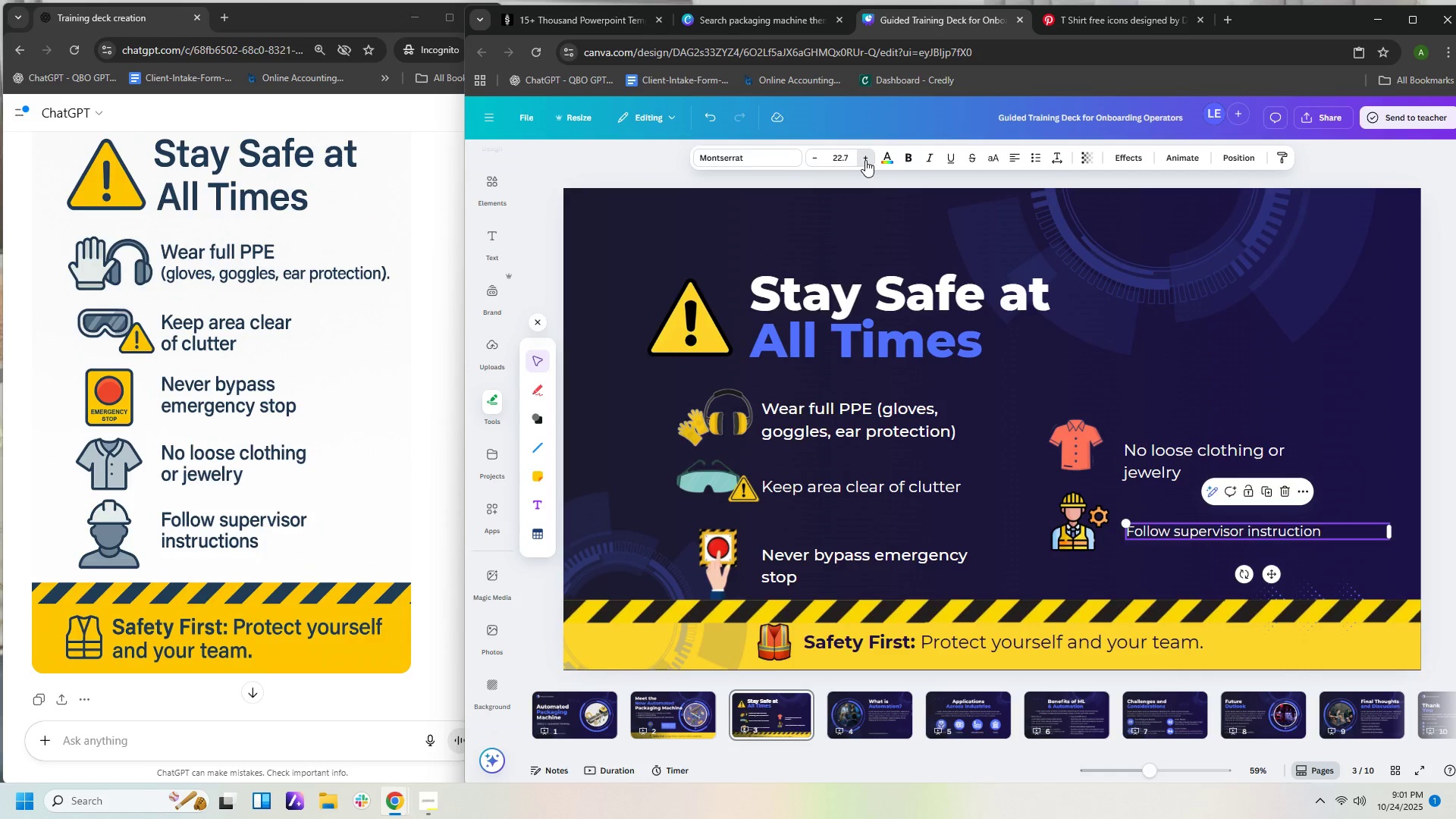 
triple_click([865, 160])
 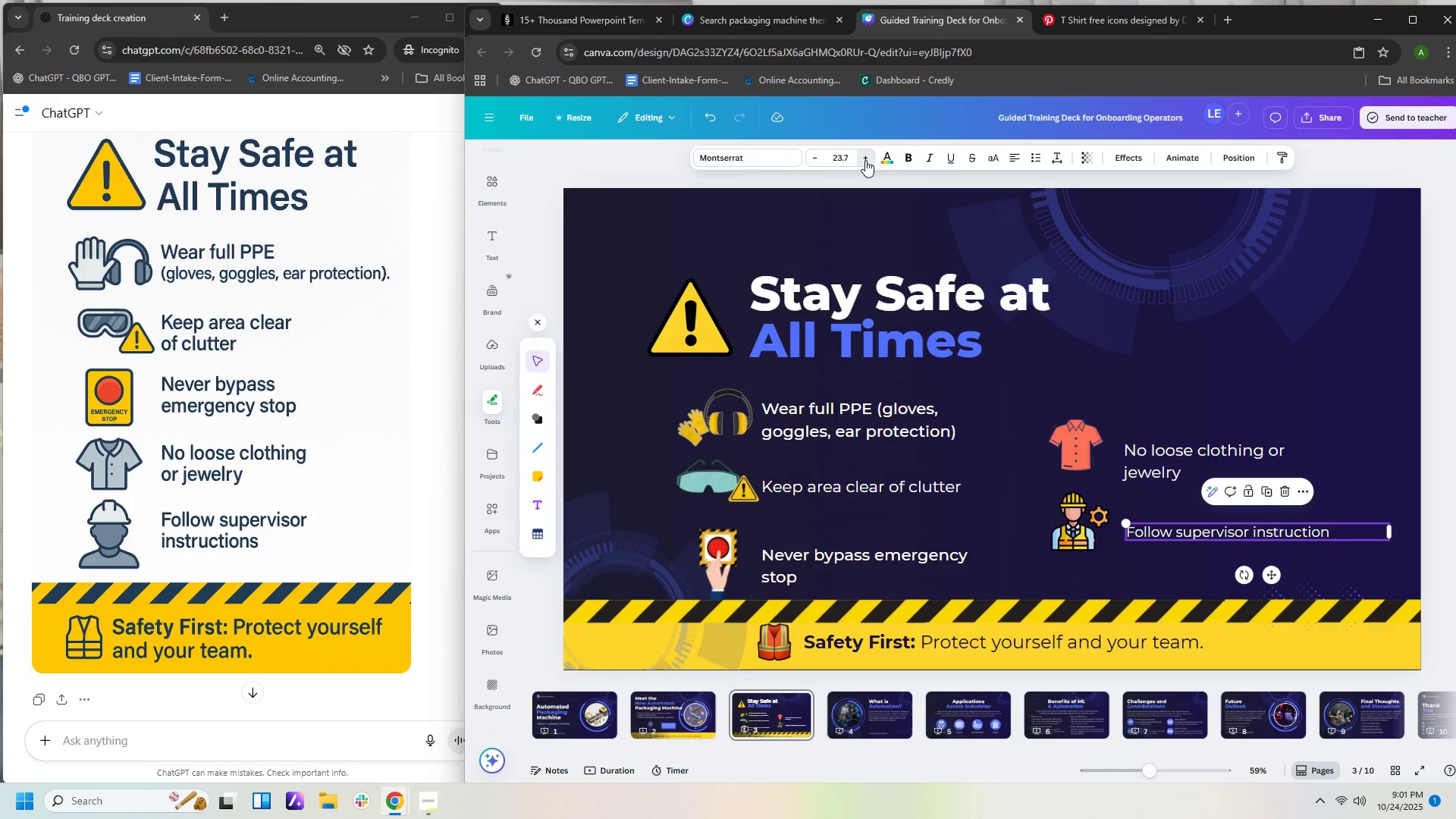 
triple_click([865, 160])
 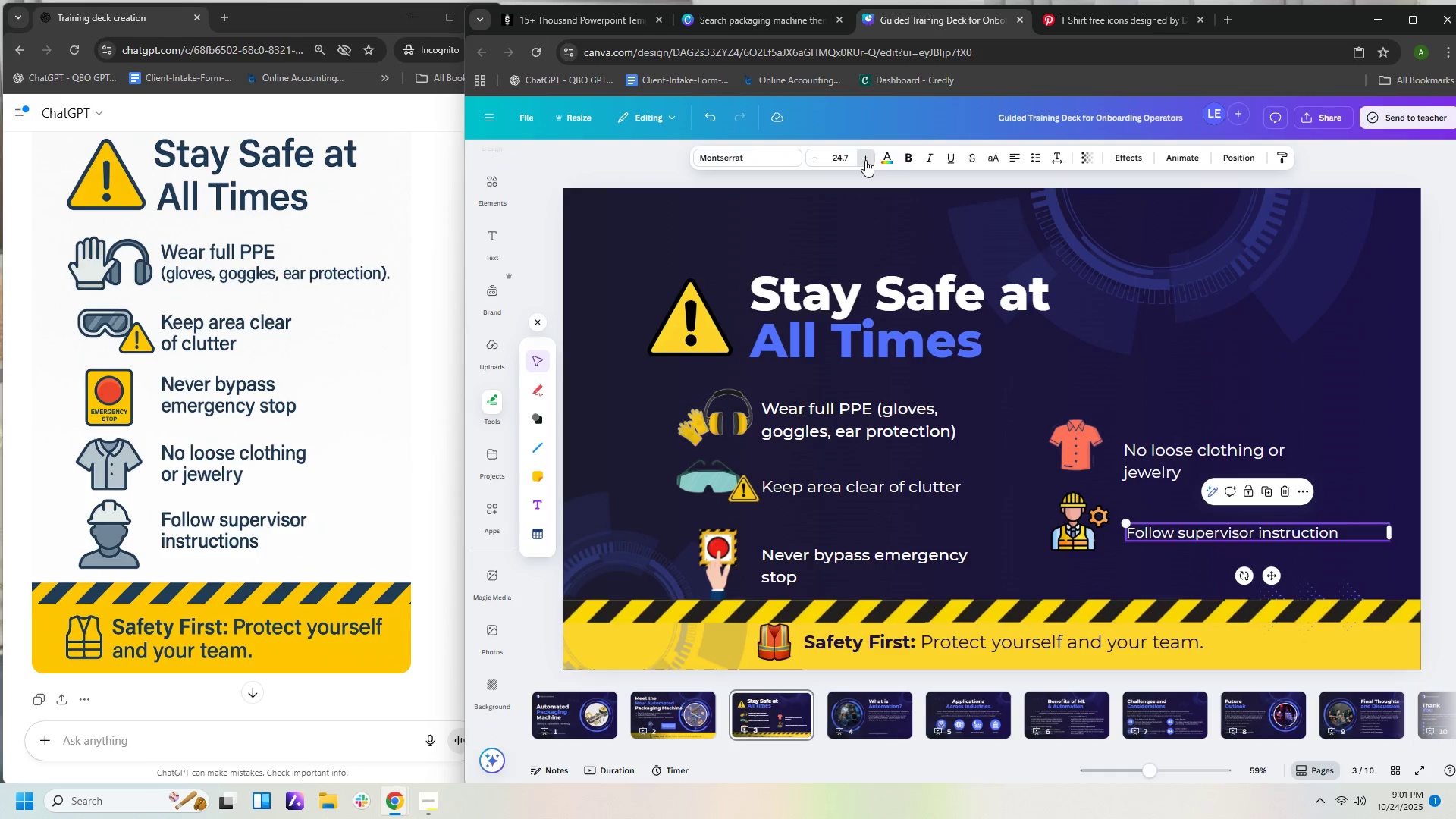 
triple_click([865, 160])
 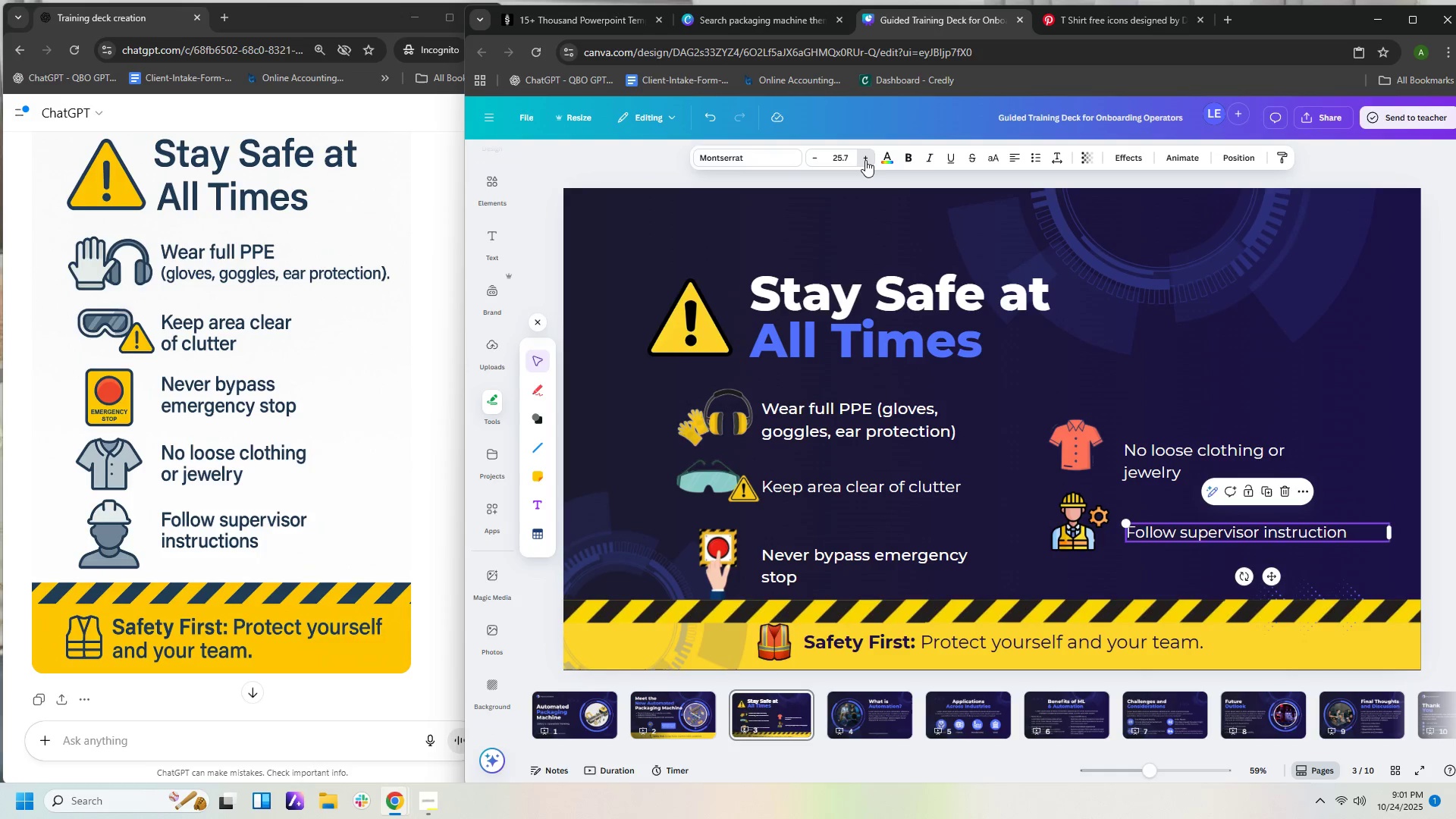 
triple_click([865, 160])
 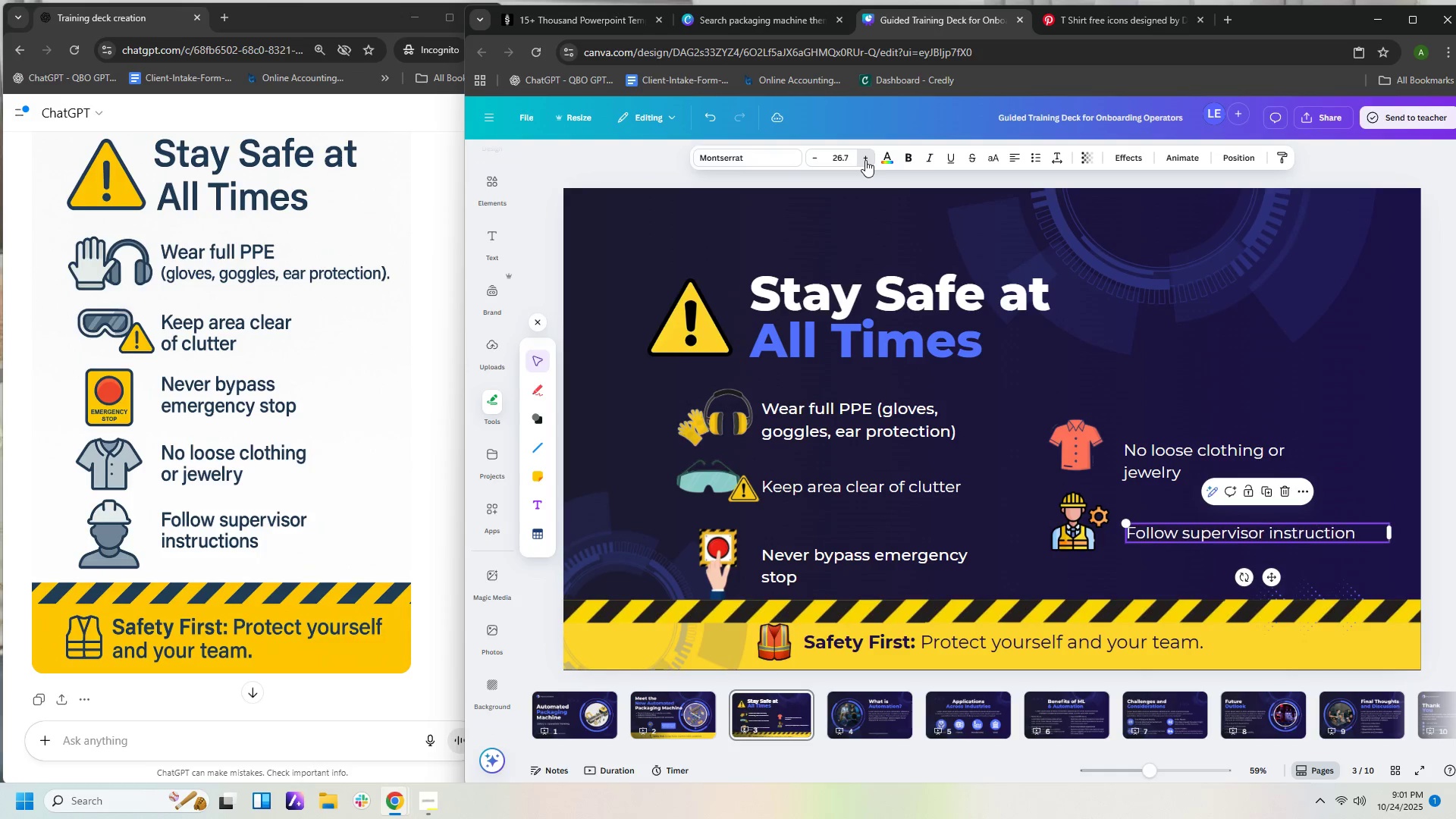 
triple_click([865, 160])
 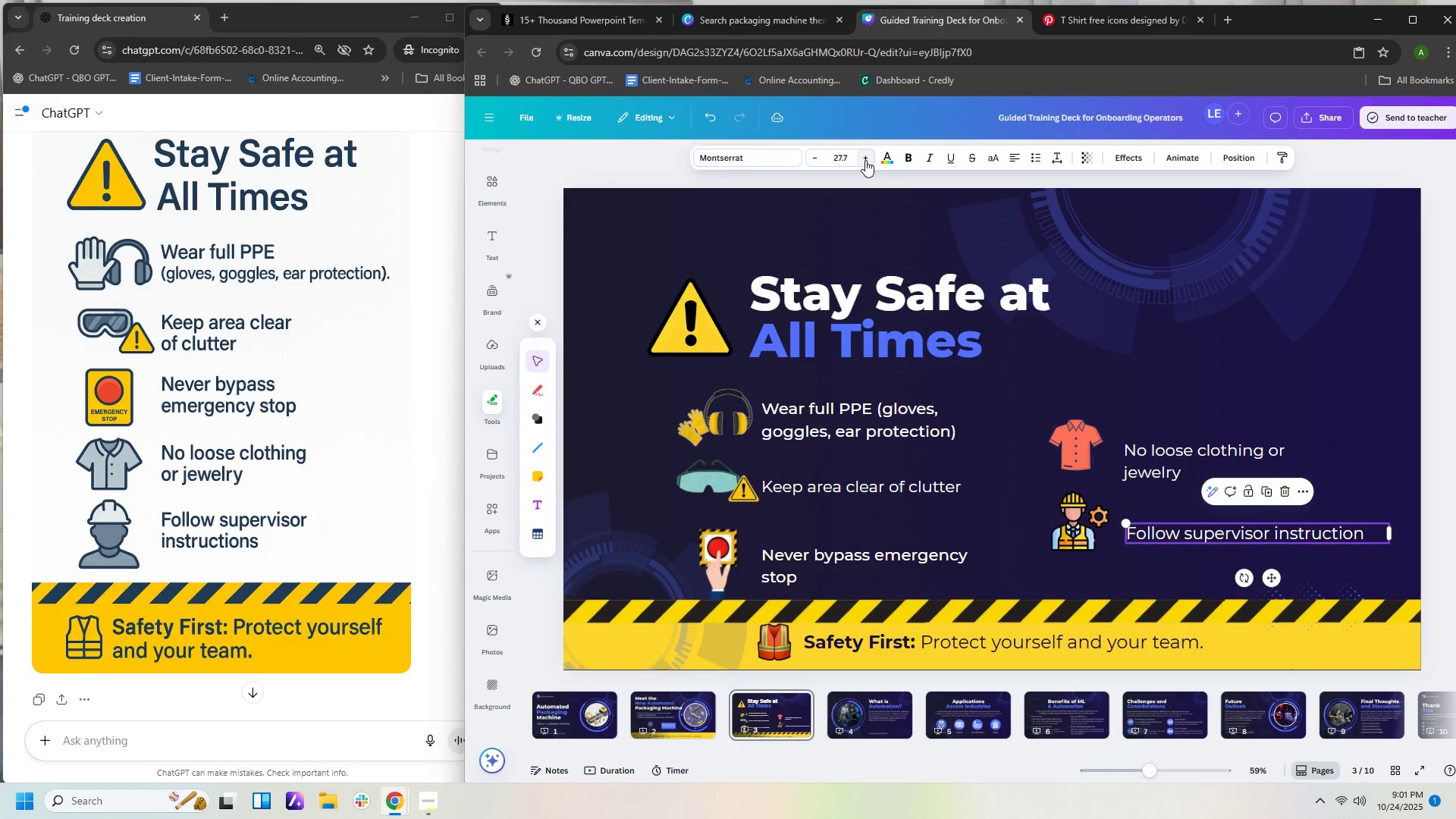 
triple_click([865, 160])
 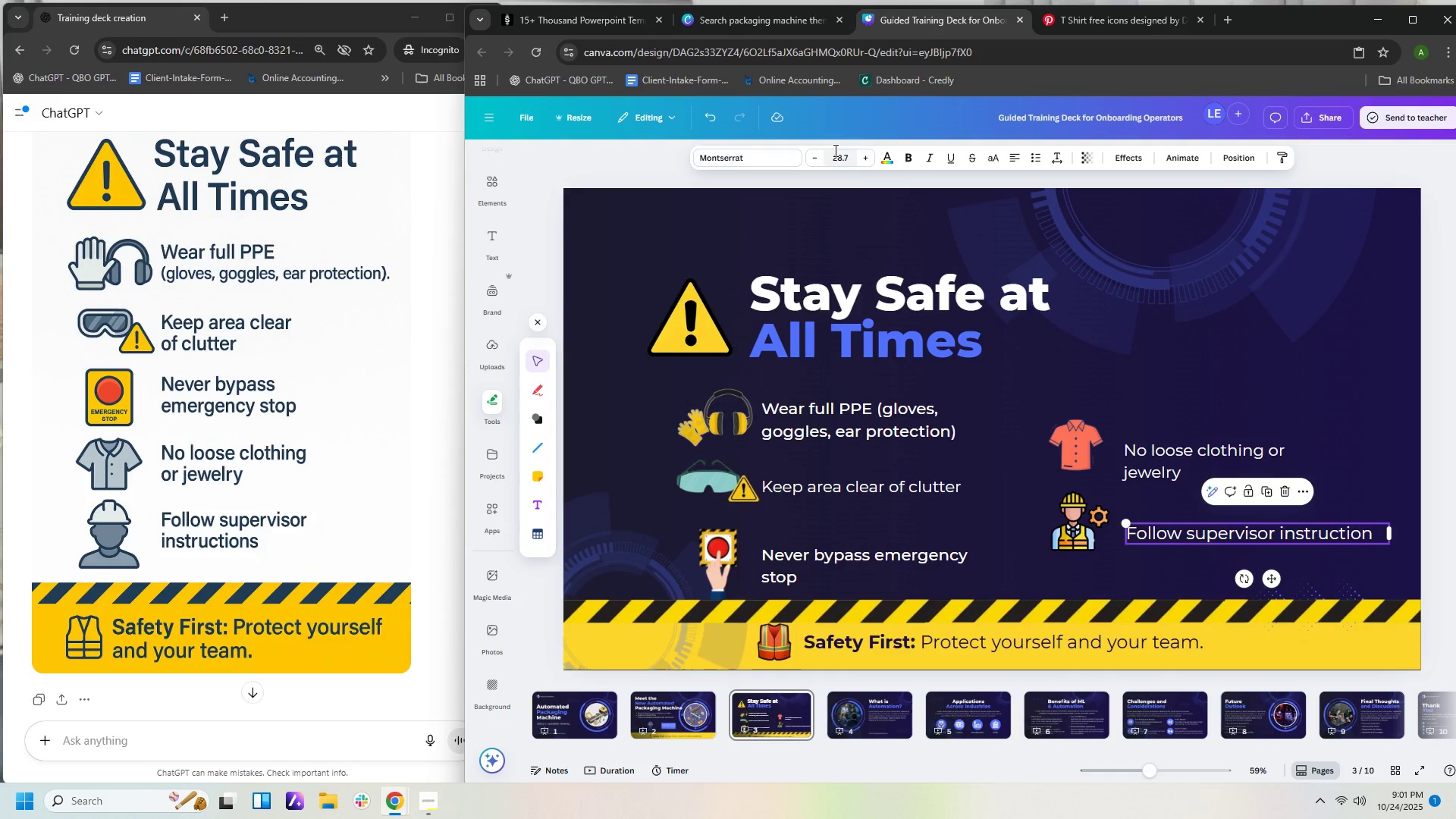 
left_click([844, 154])
 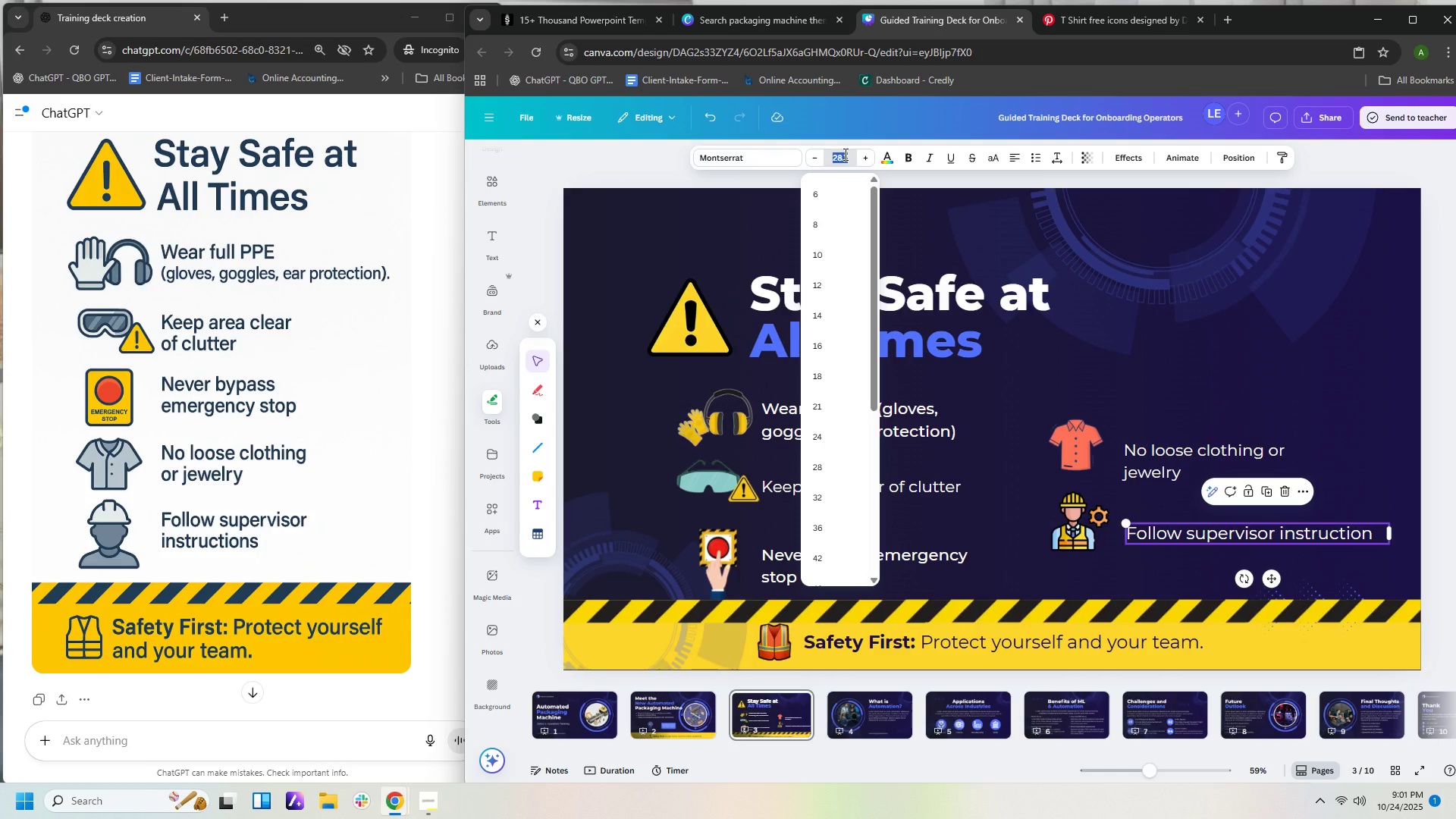 
key(Numpad2)
 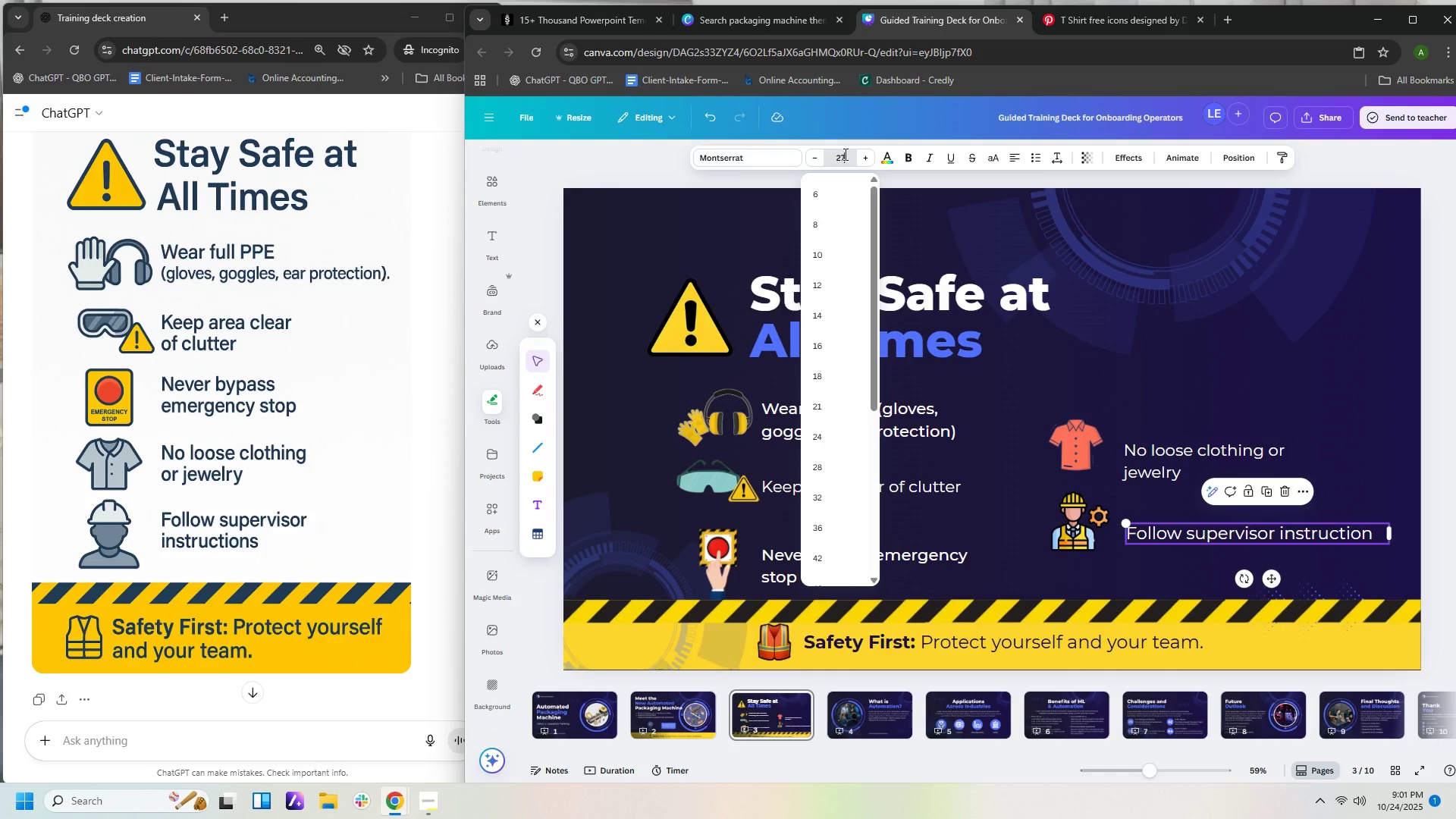 
key(Numpad7)
 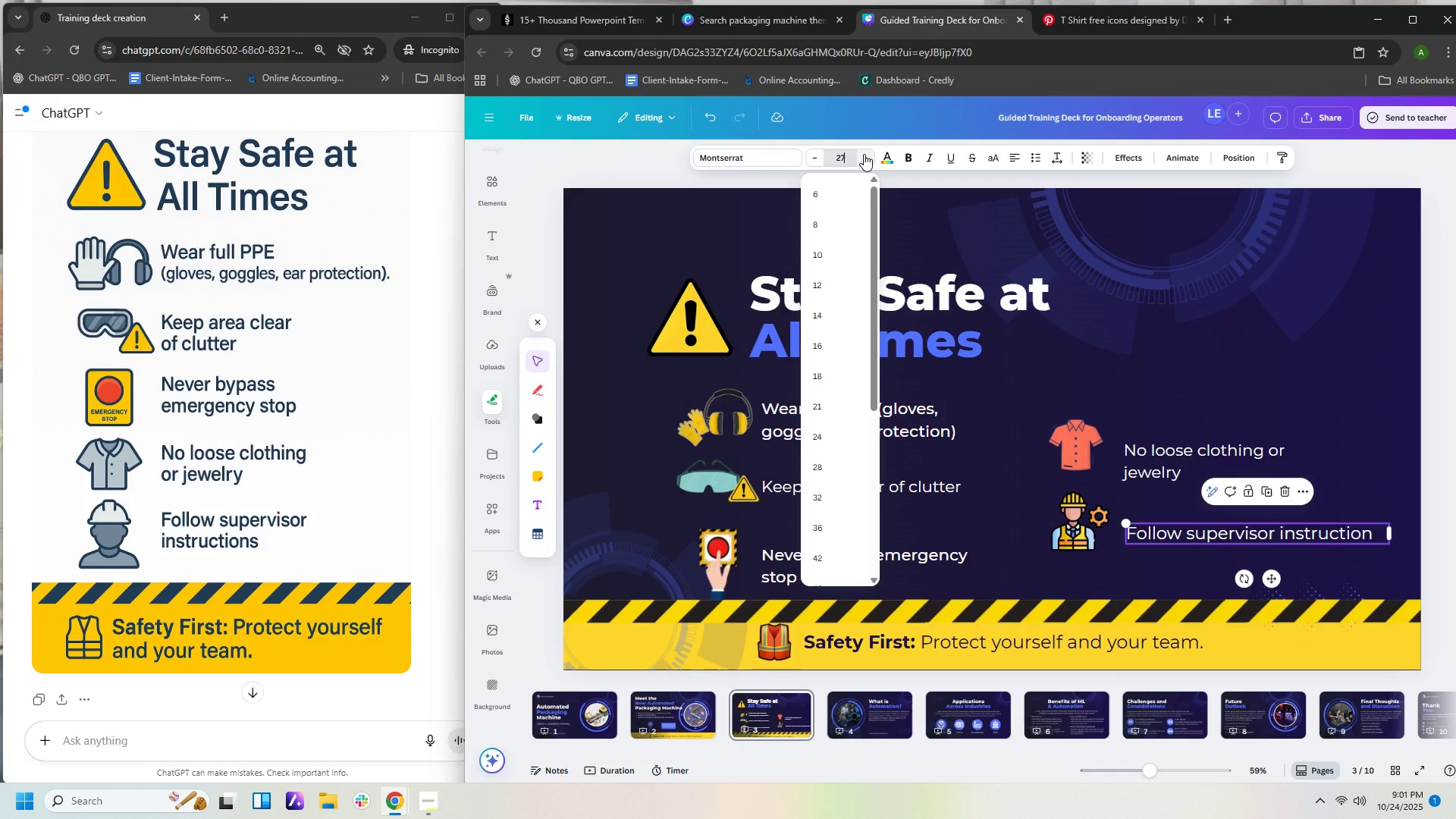 
key(NumpadEnter)
 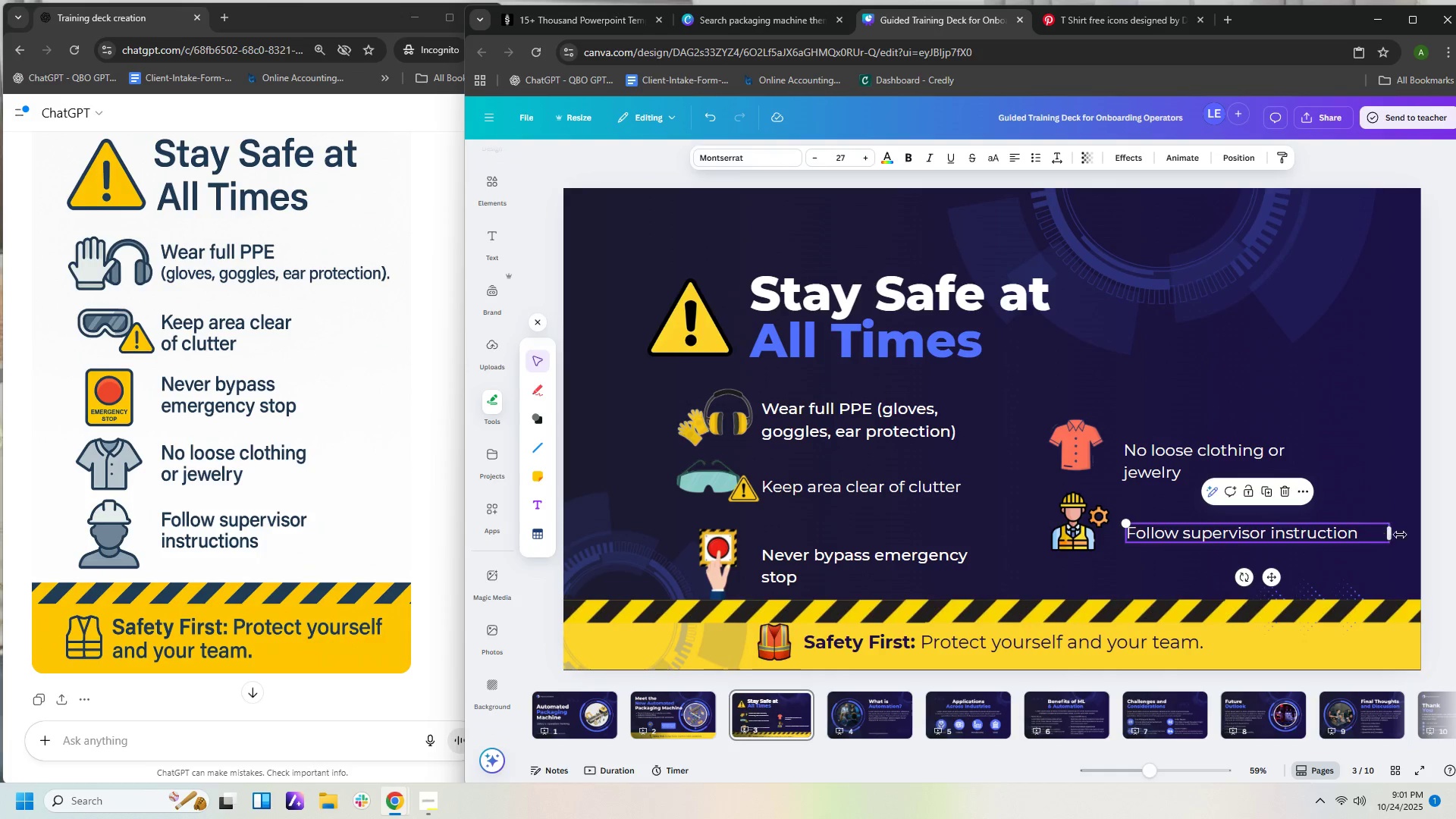 
left_click_drag(start_coordinate=[1392, 532], to_coordinate=[1355, 533])
 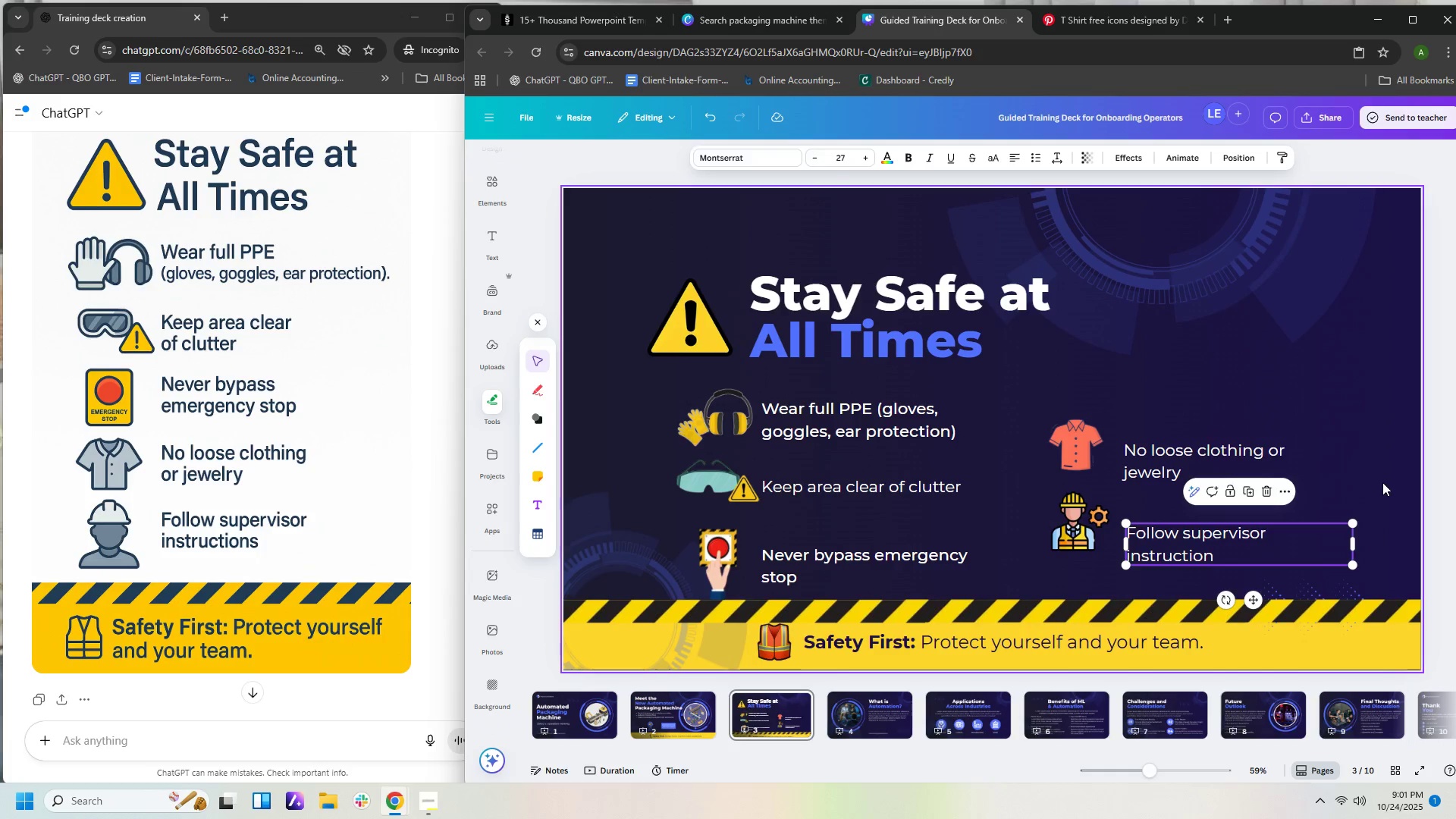 
left_click([1382, 482])
 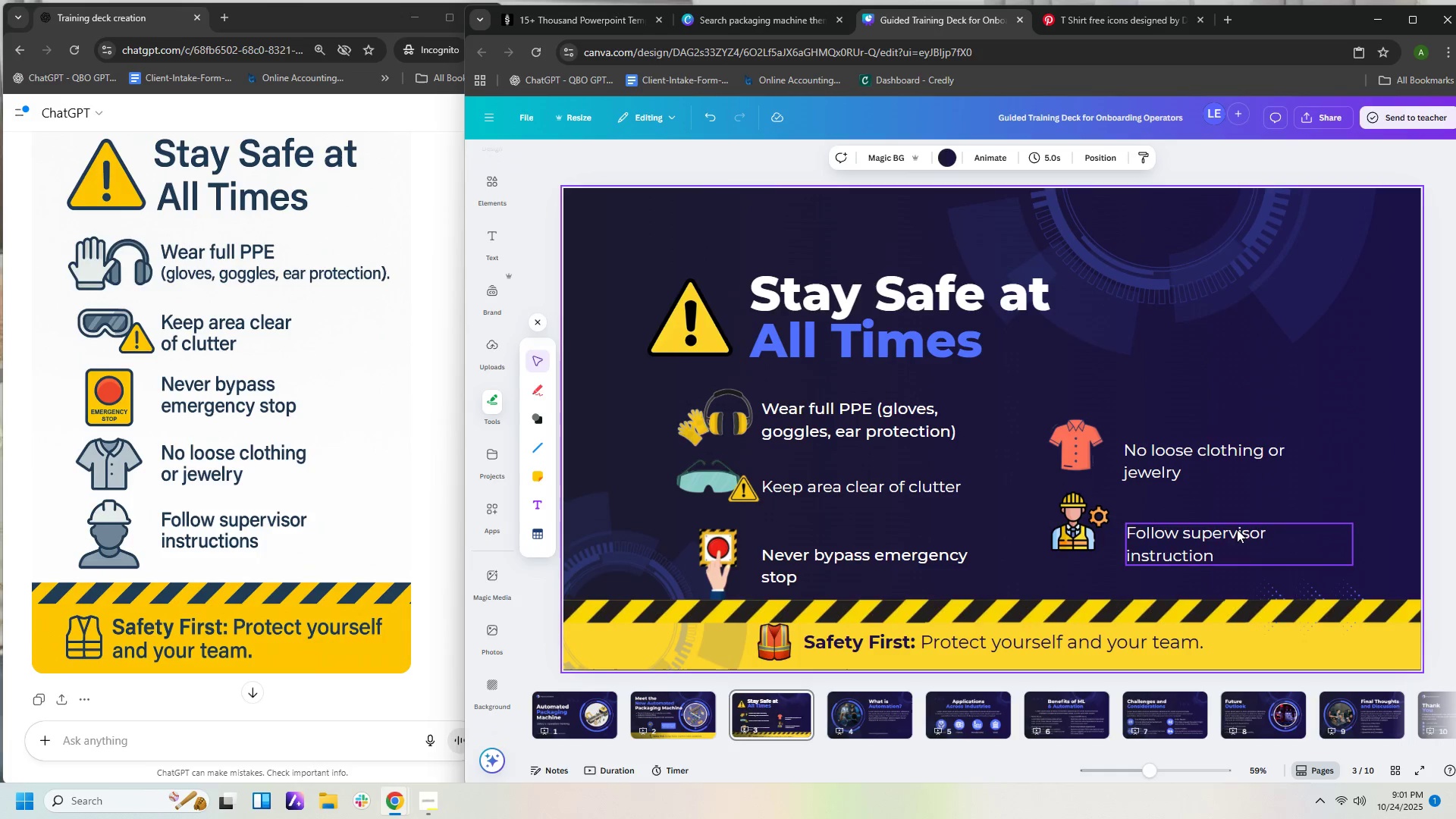 
left_click_drag(start_coordinate=[1231, 539], to_coordinate=[1228, 522])
 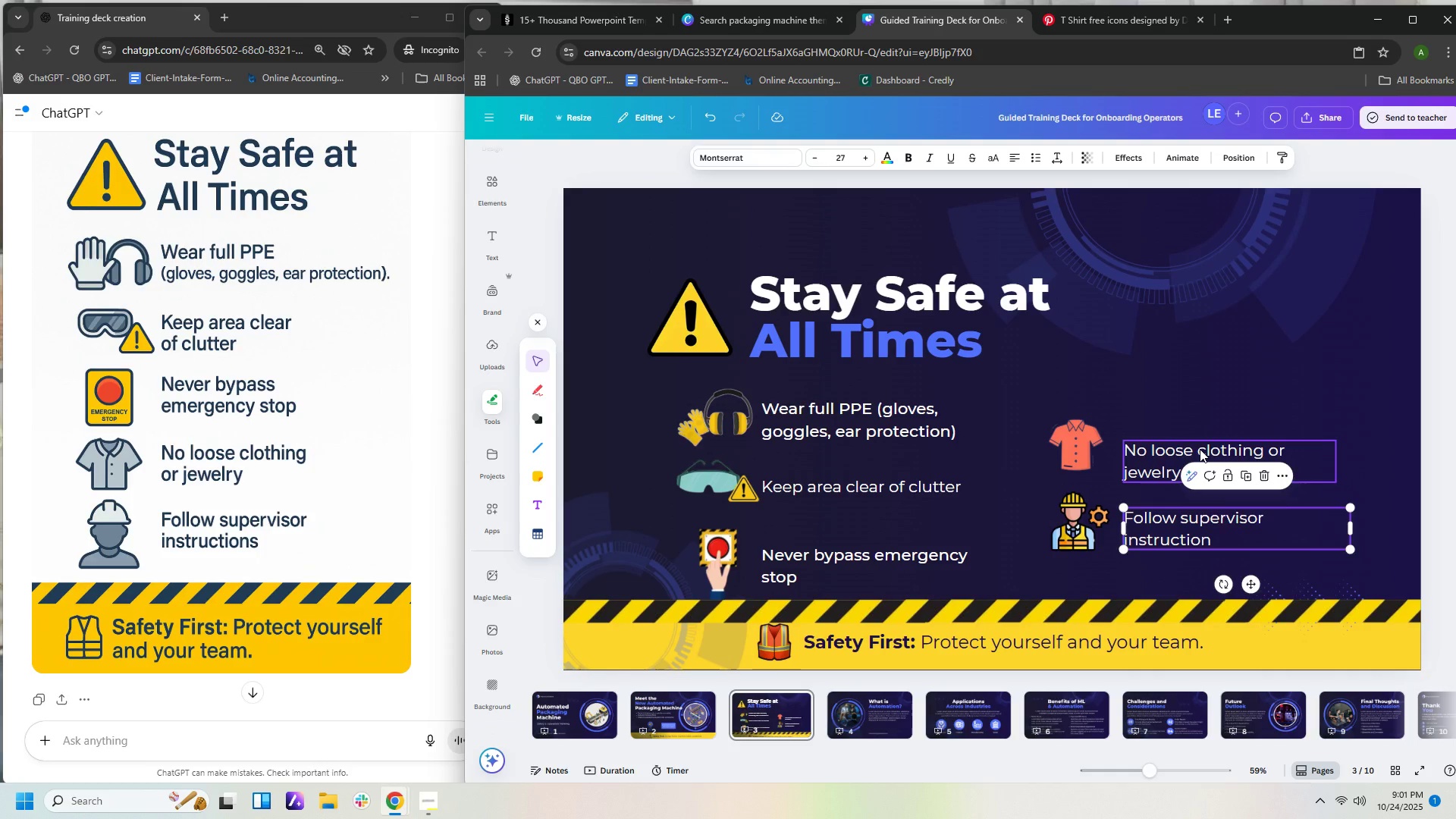 
left_click_drag(start_coordinate=[1200, 449], to_coordinate=[1201, 437])
 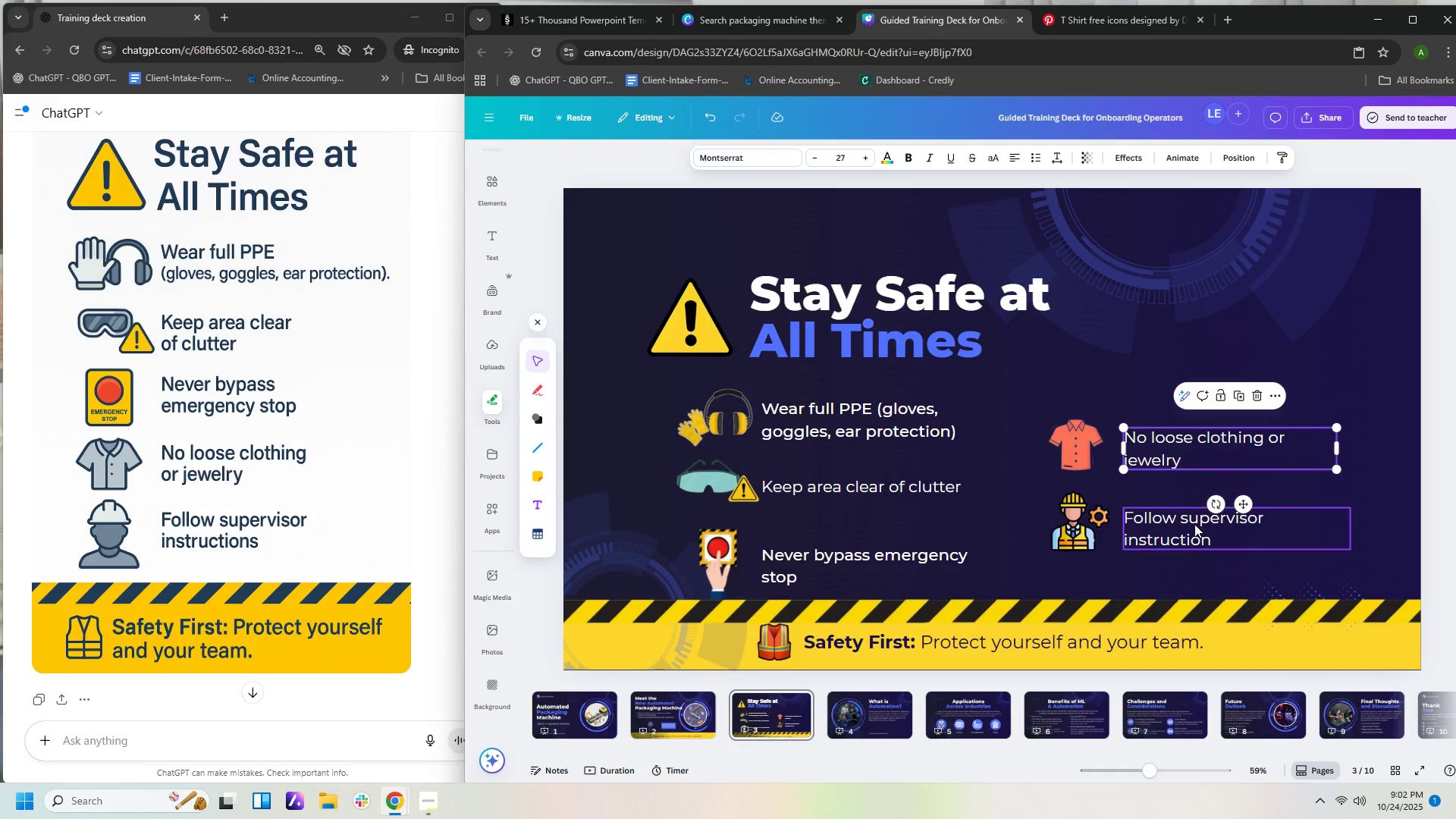 
left_click_drag(start_coordinate=[1194, 521], to_coordinate=[1197, 514])
 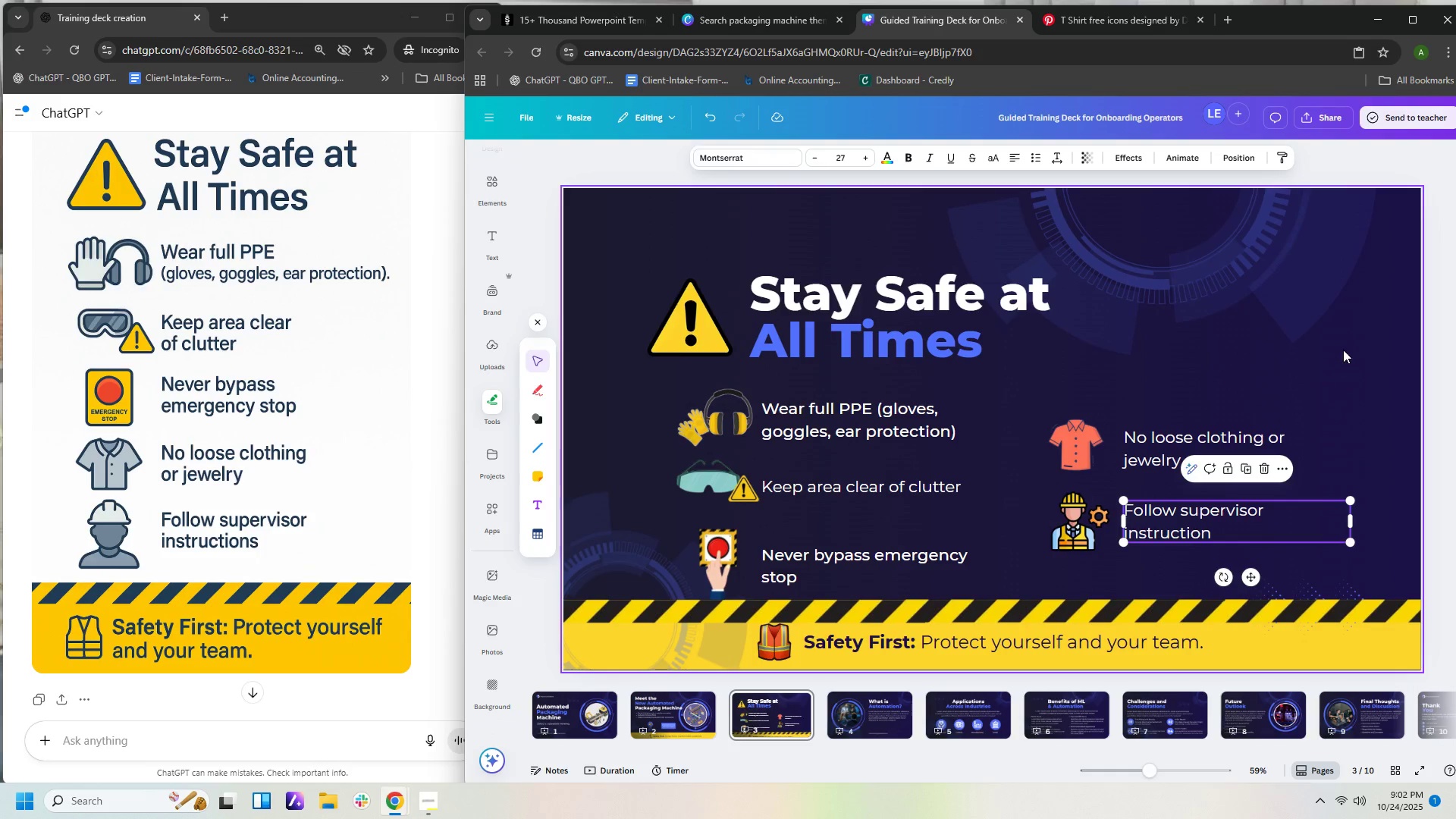 
left_click([1343, 350])
 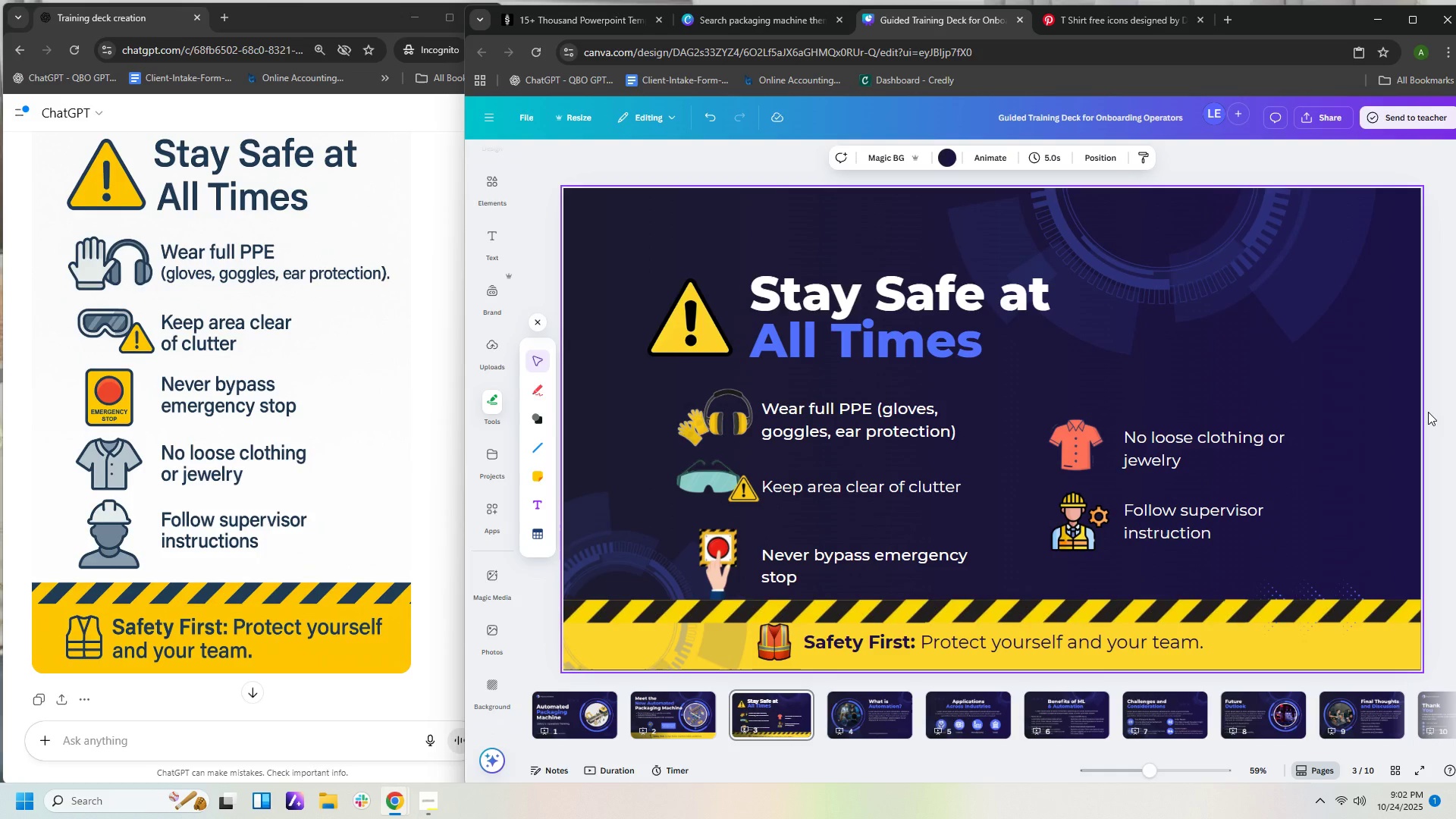 
wait(11.53)
 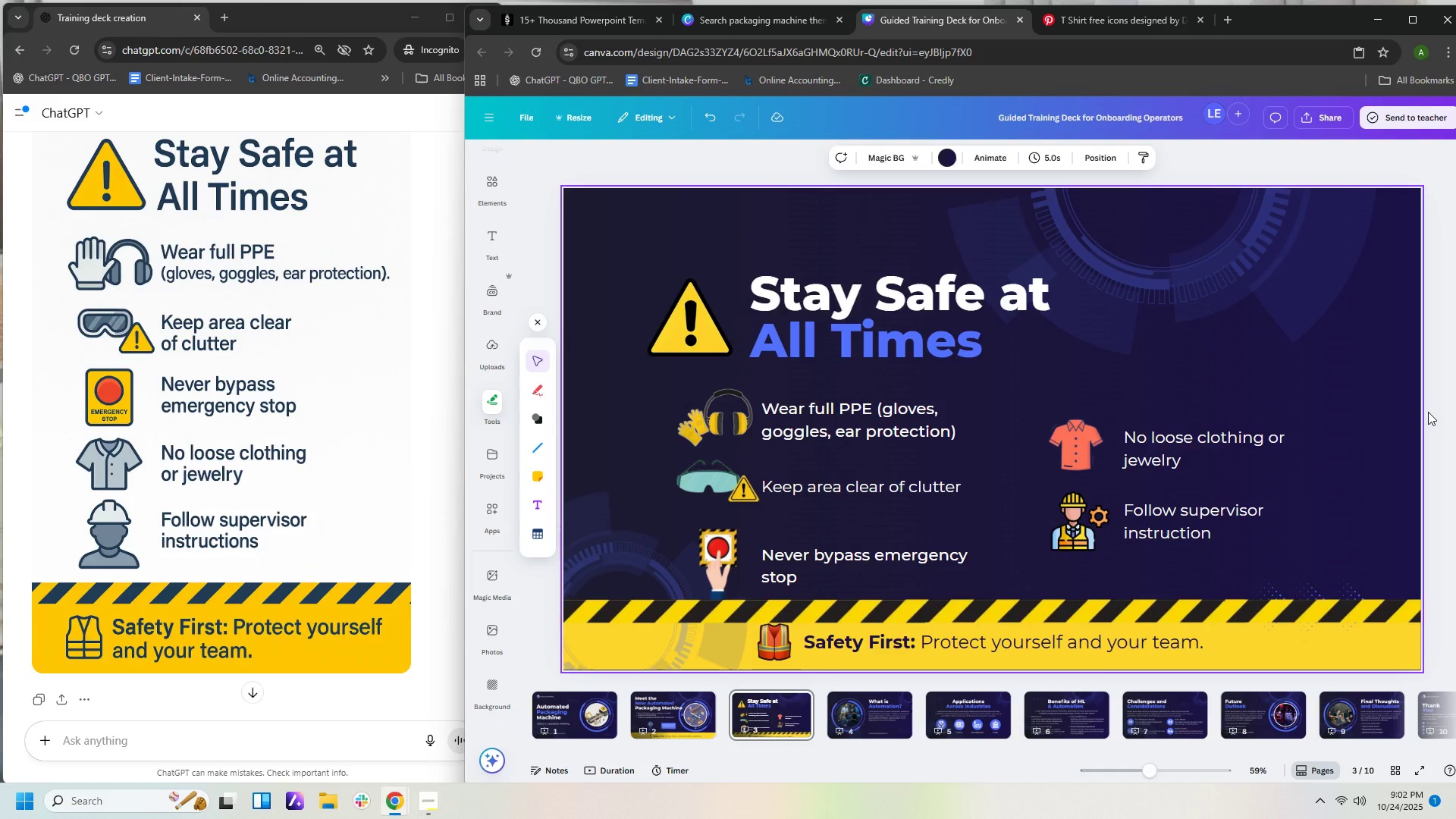 
left_click([701, 325])
 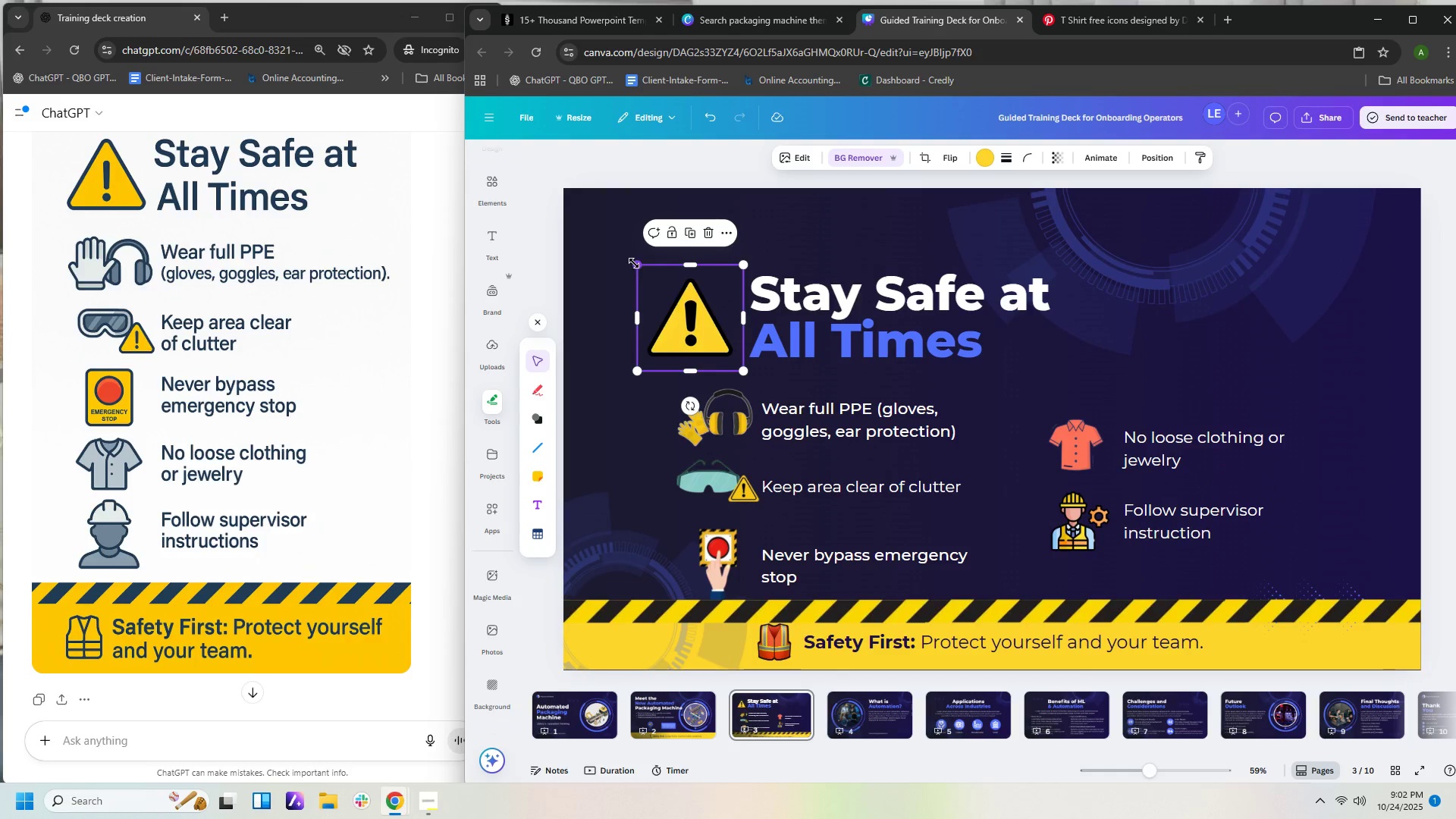 
left_click_drag(start_coordinate=[634, 263], to_coordinate=[628, 253])
 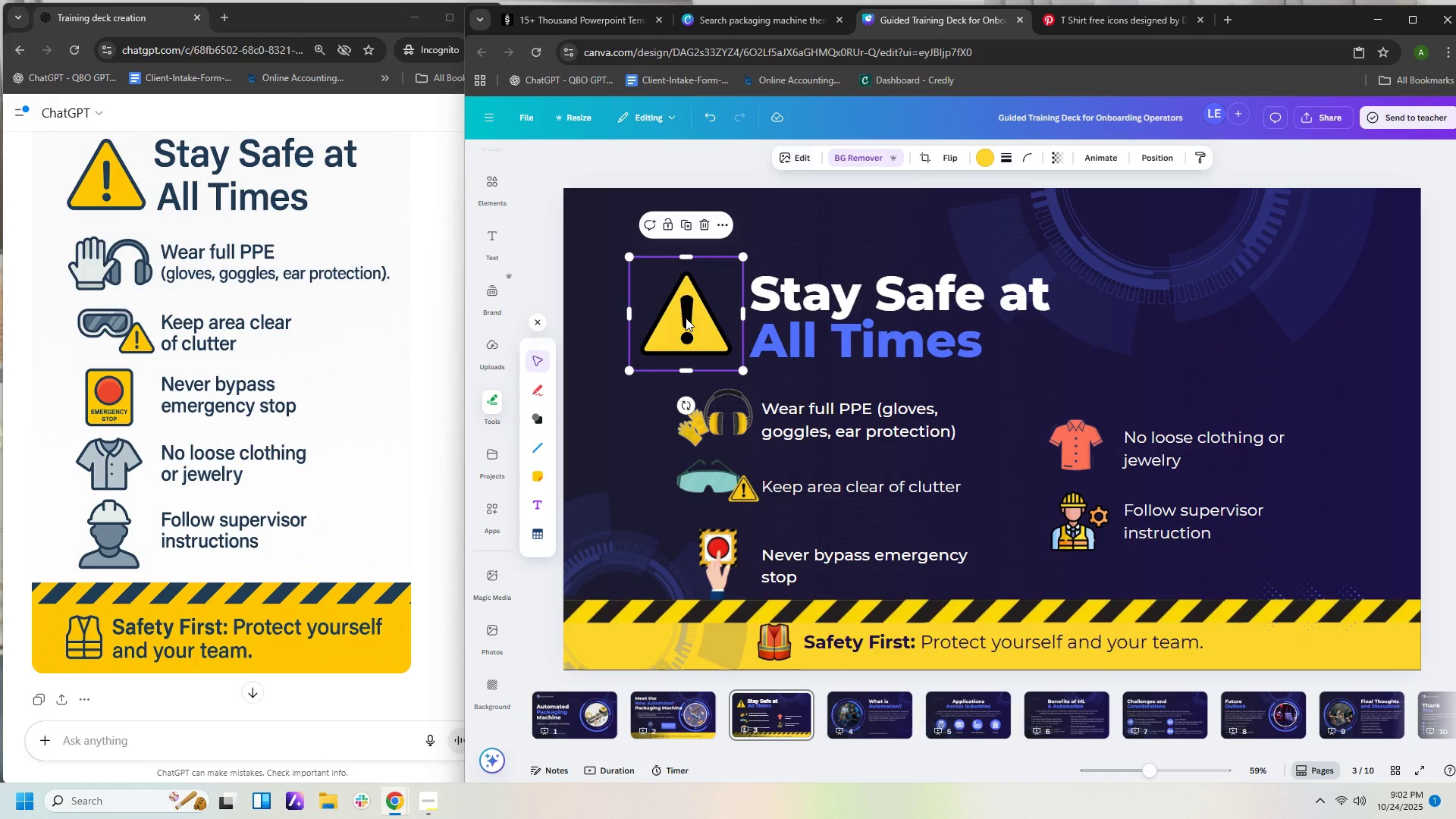 
left_click_drag(start_coordinate=[686, 318], to_coordinate=[698, 324])
 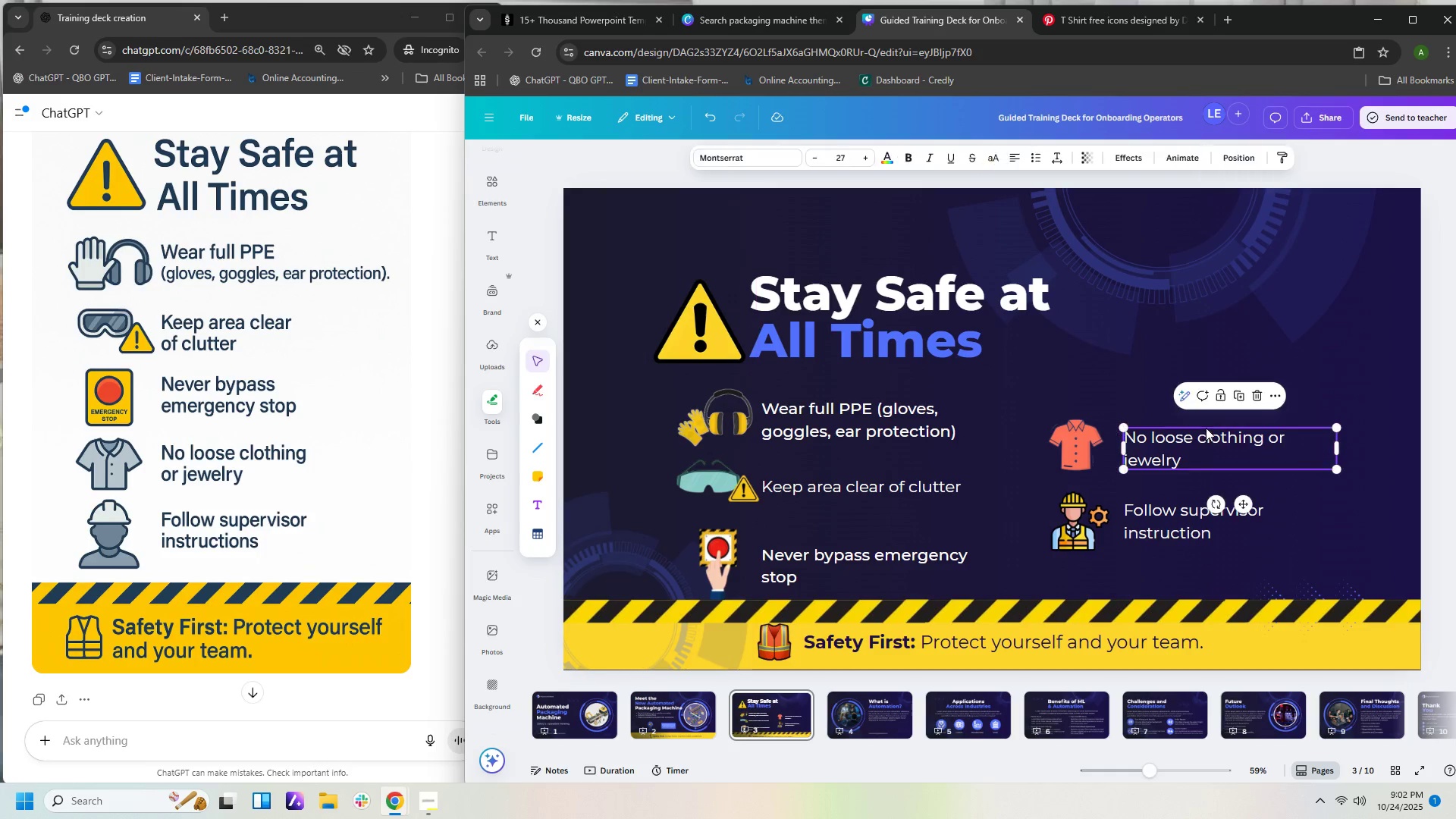 
left_click([1206, 428])
 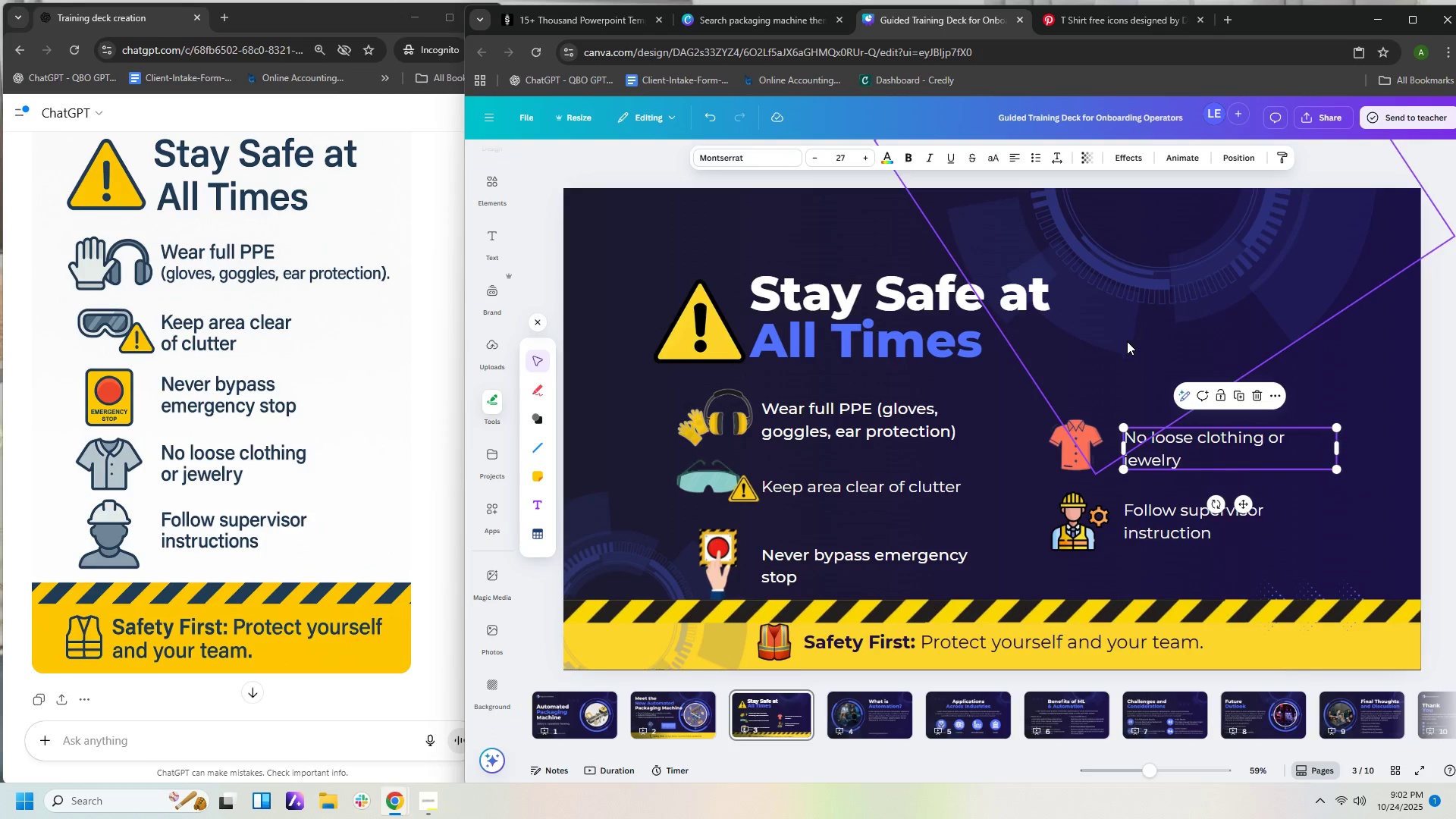 
left_click([1005, 425])
 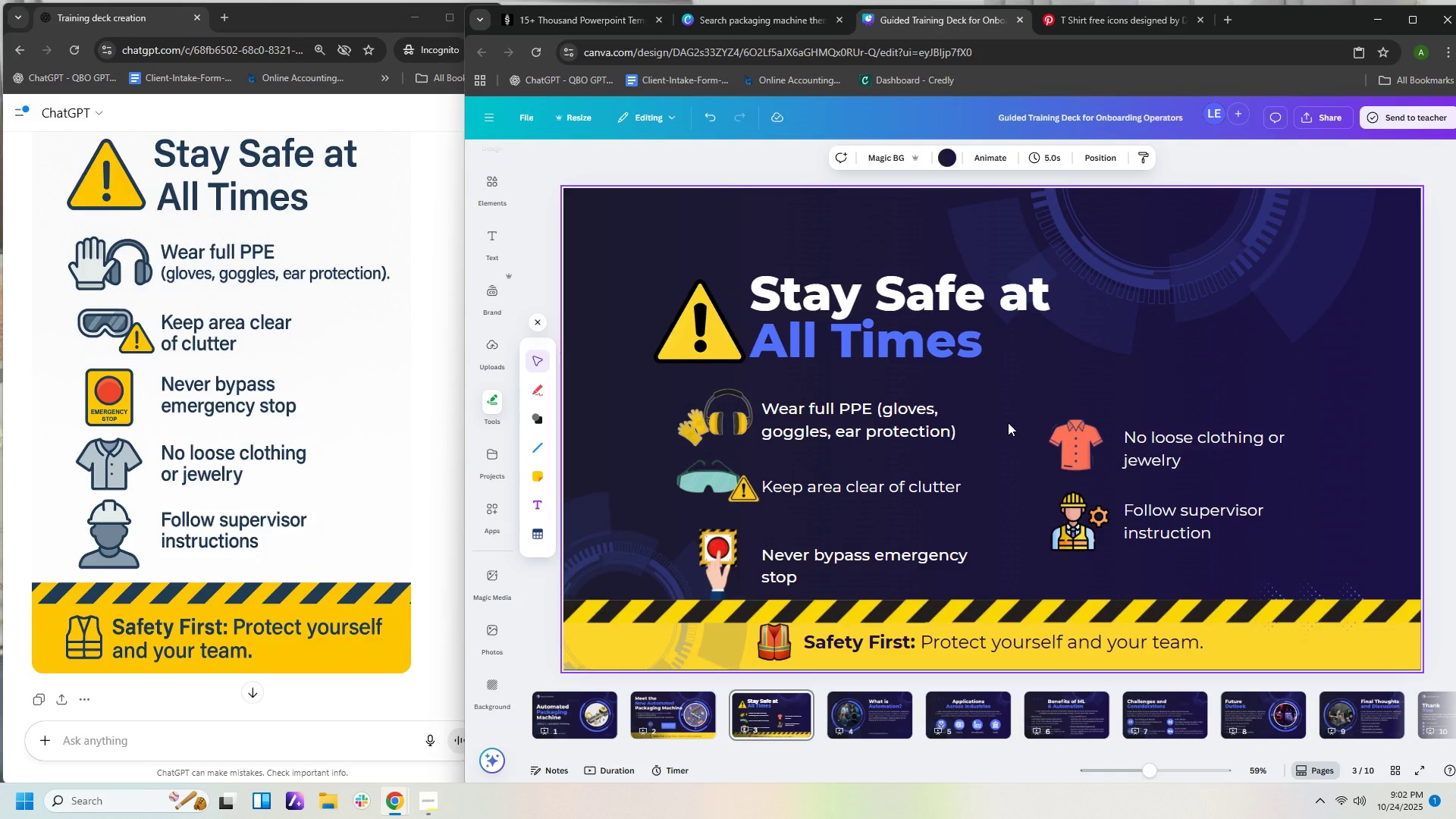 
wait(14.8)
 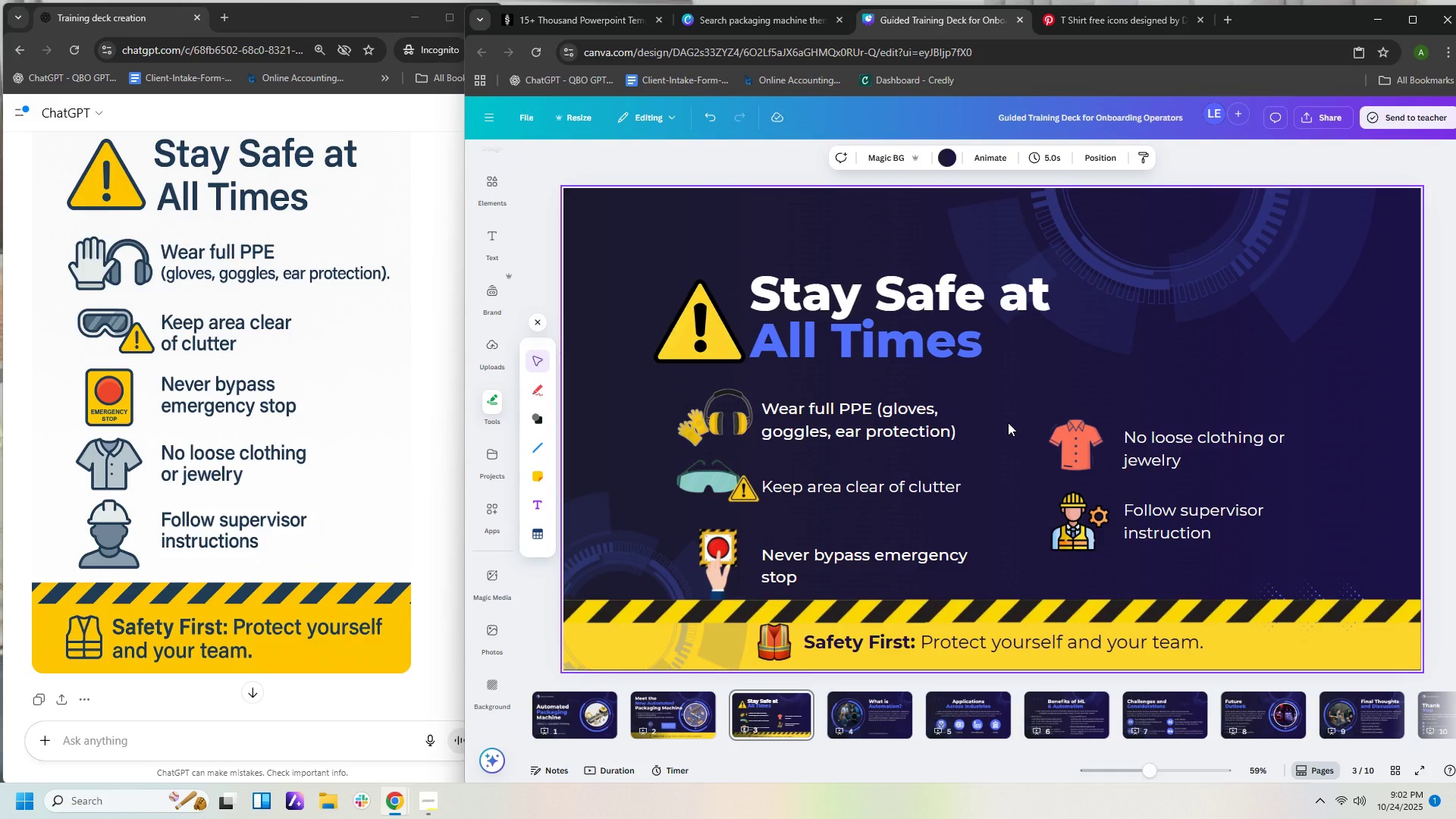 
left_click([537, 420])
 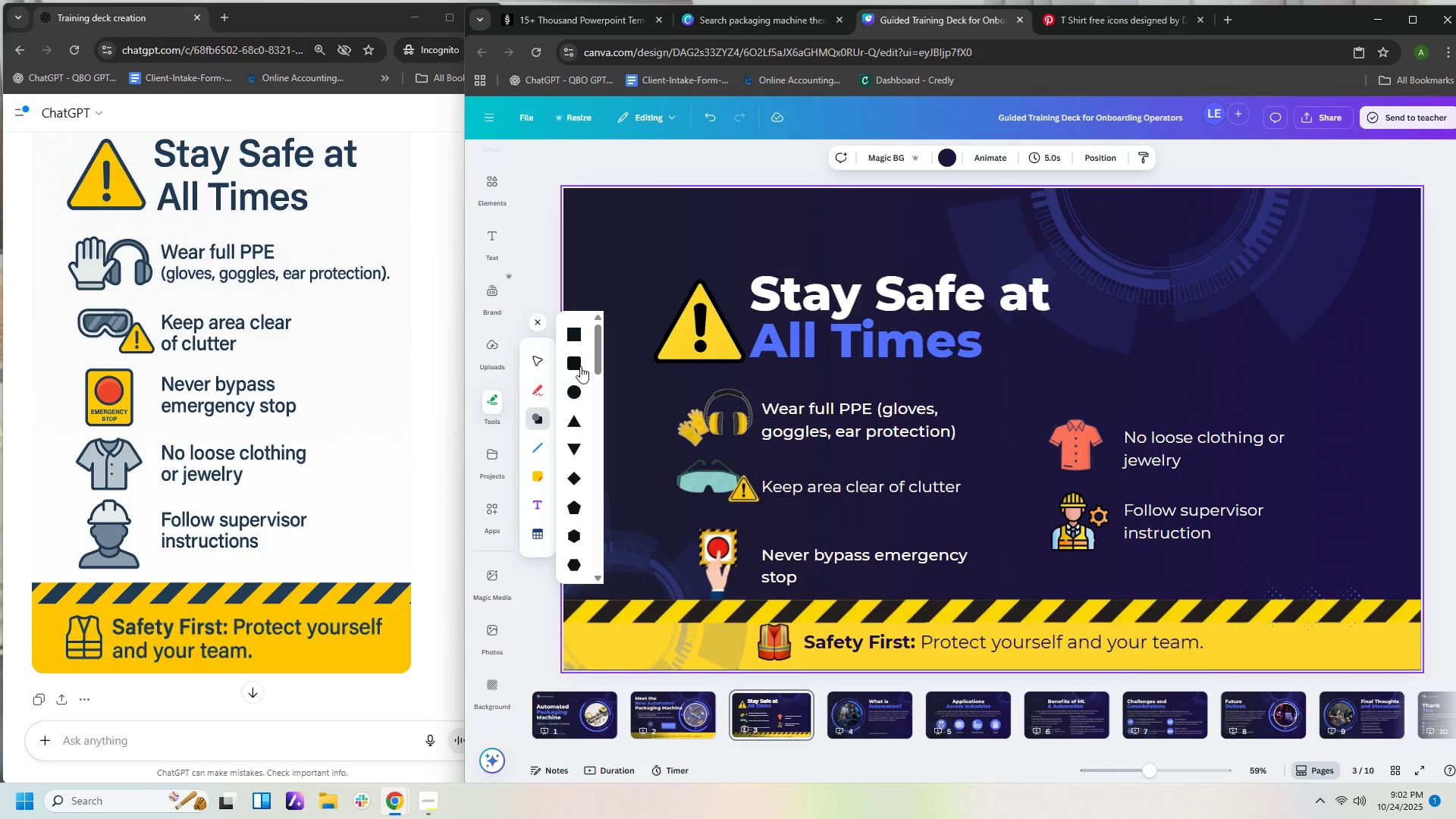 
left_click([576, 363])
 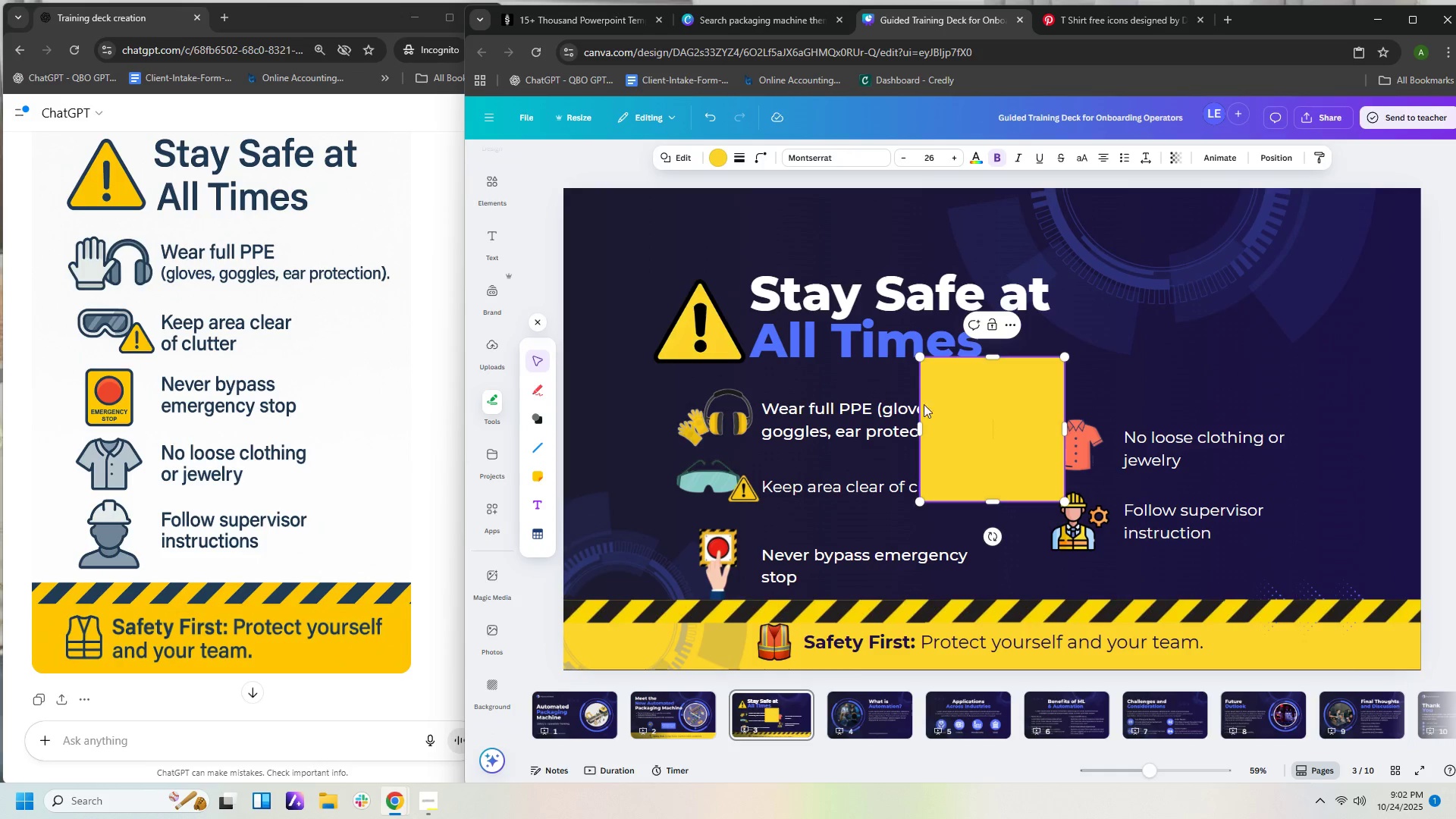 
left_click_drag(start_coordinate=[920, 418], to_coordinate=[670, 418])
 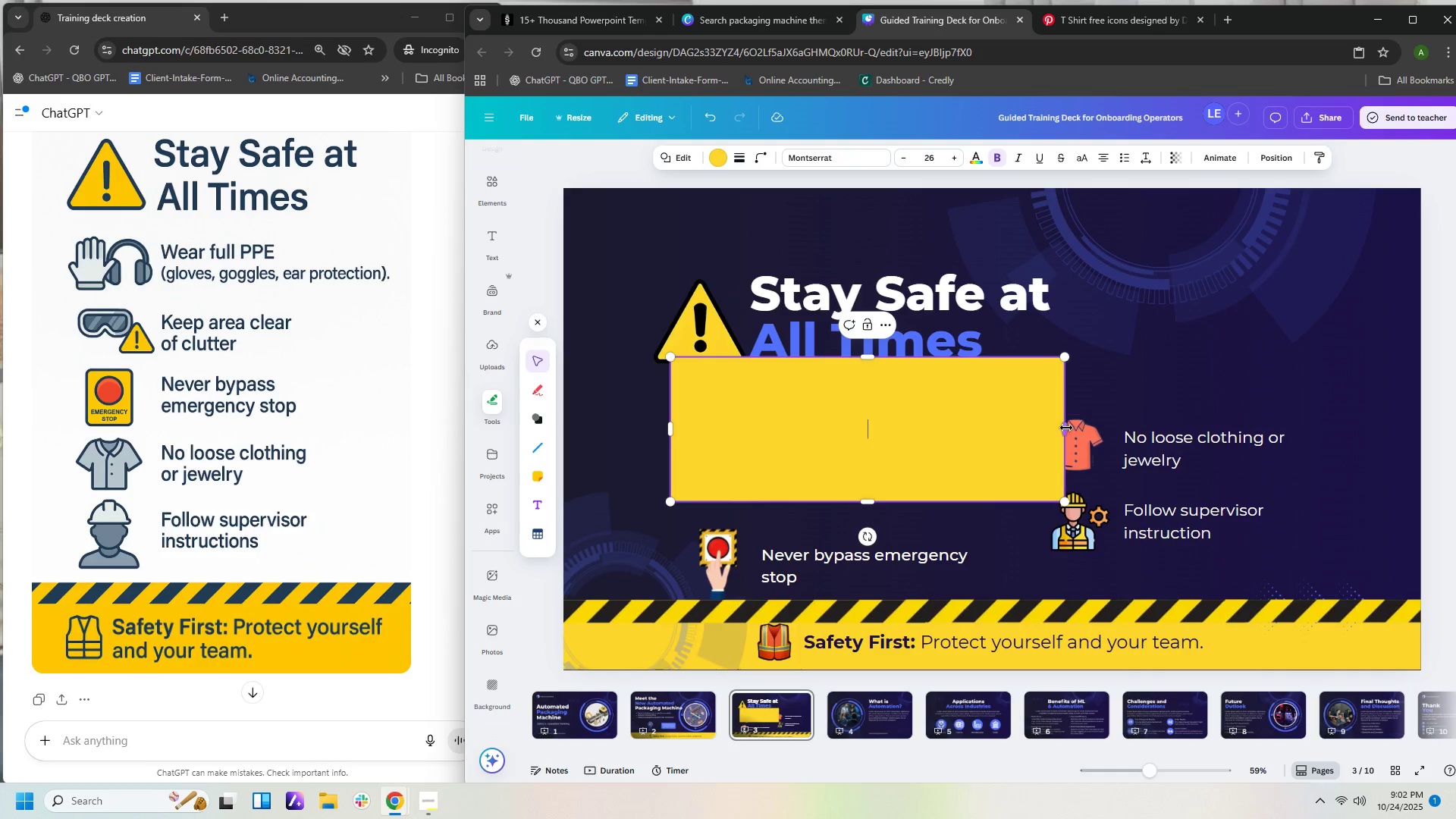 
left_click_drag(start_coordinate=[1066, 428], to_coordinate=[971, 444])
 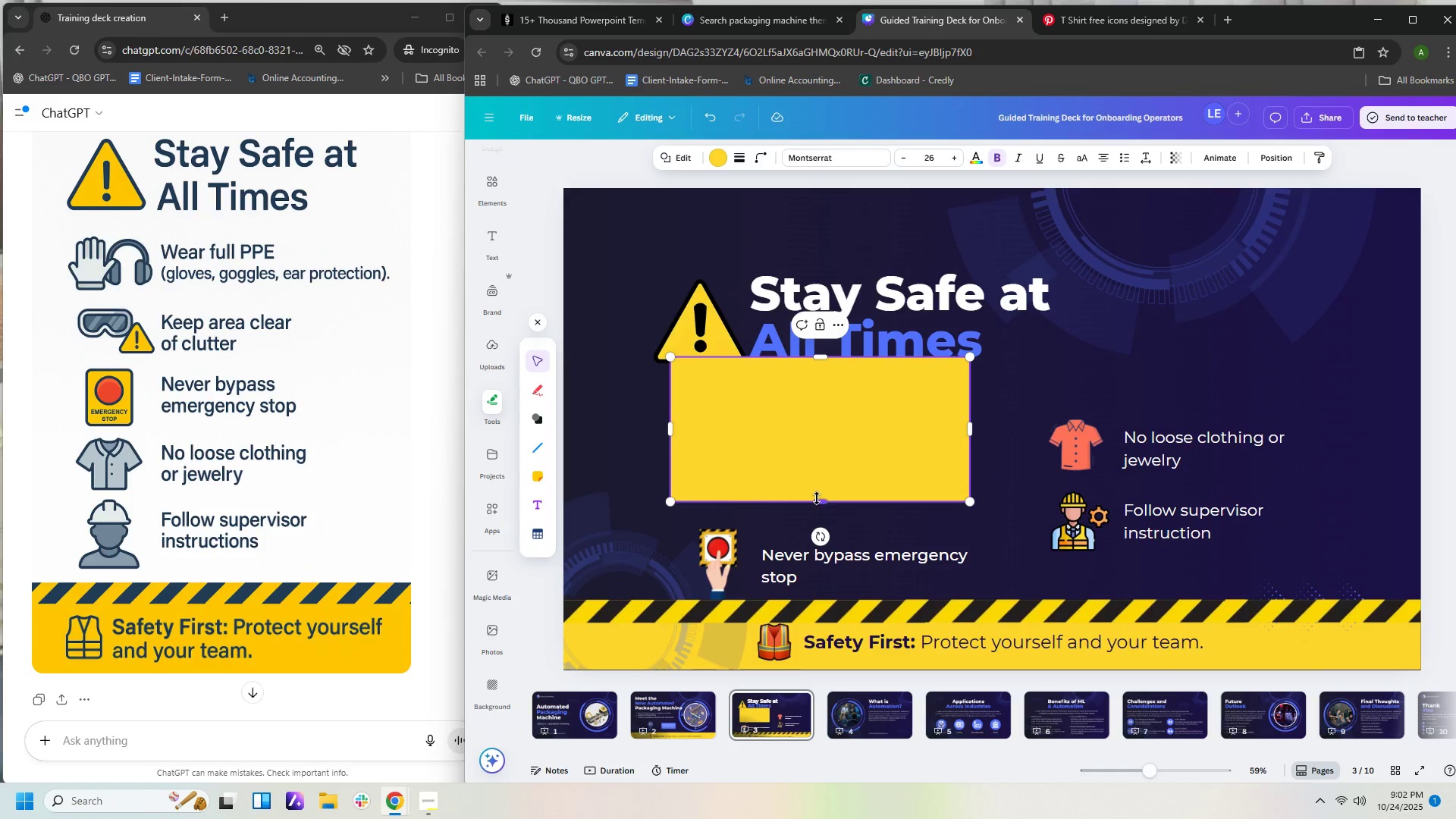 
left_click_drag(start_coordinate=[816, 498], to_coordinate=[820, 447])
 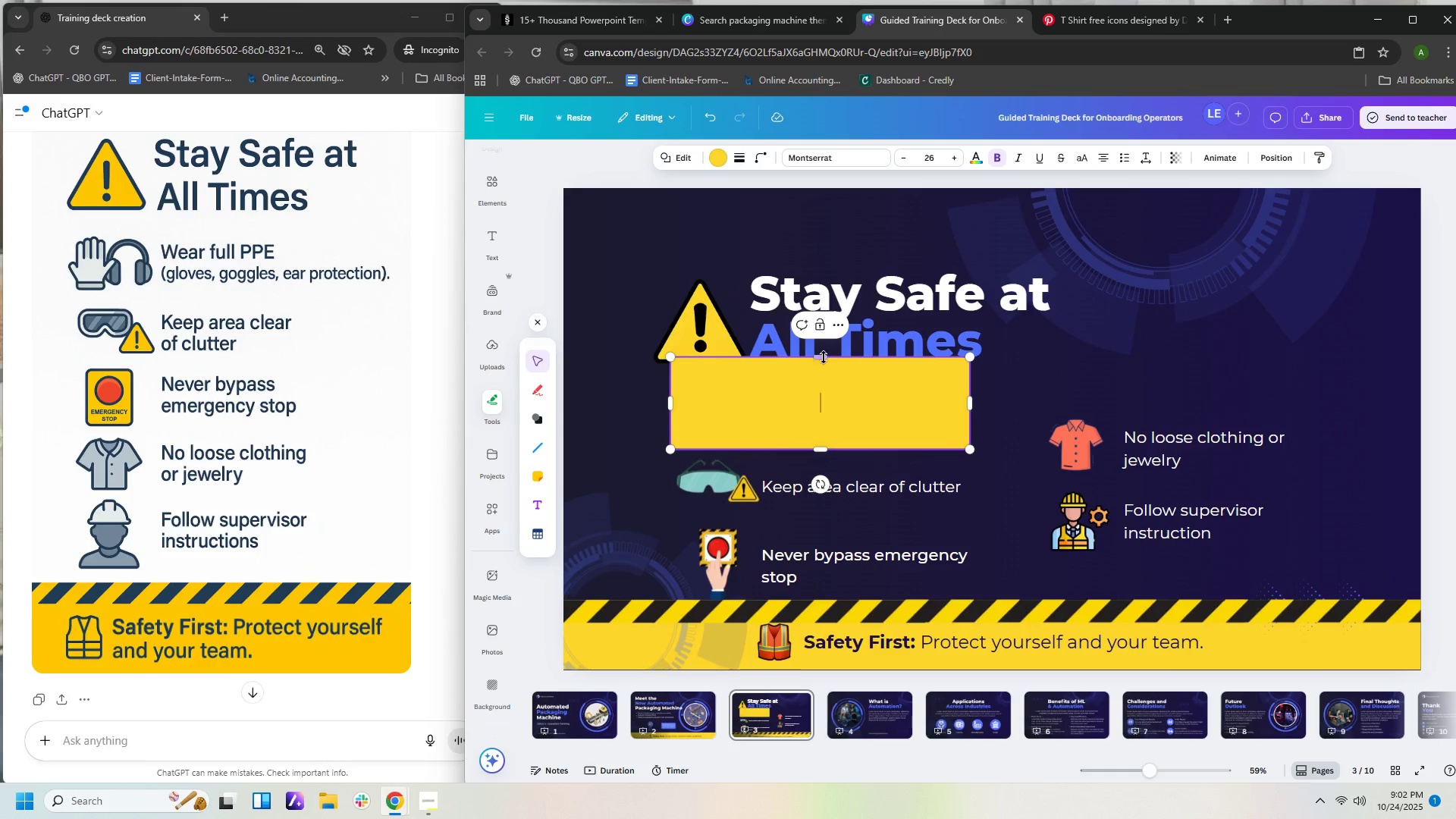 
left_click_drag(start_coordinate=[822, 353], to_coordinate=[821, 376])
 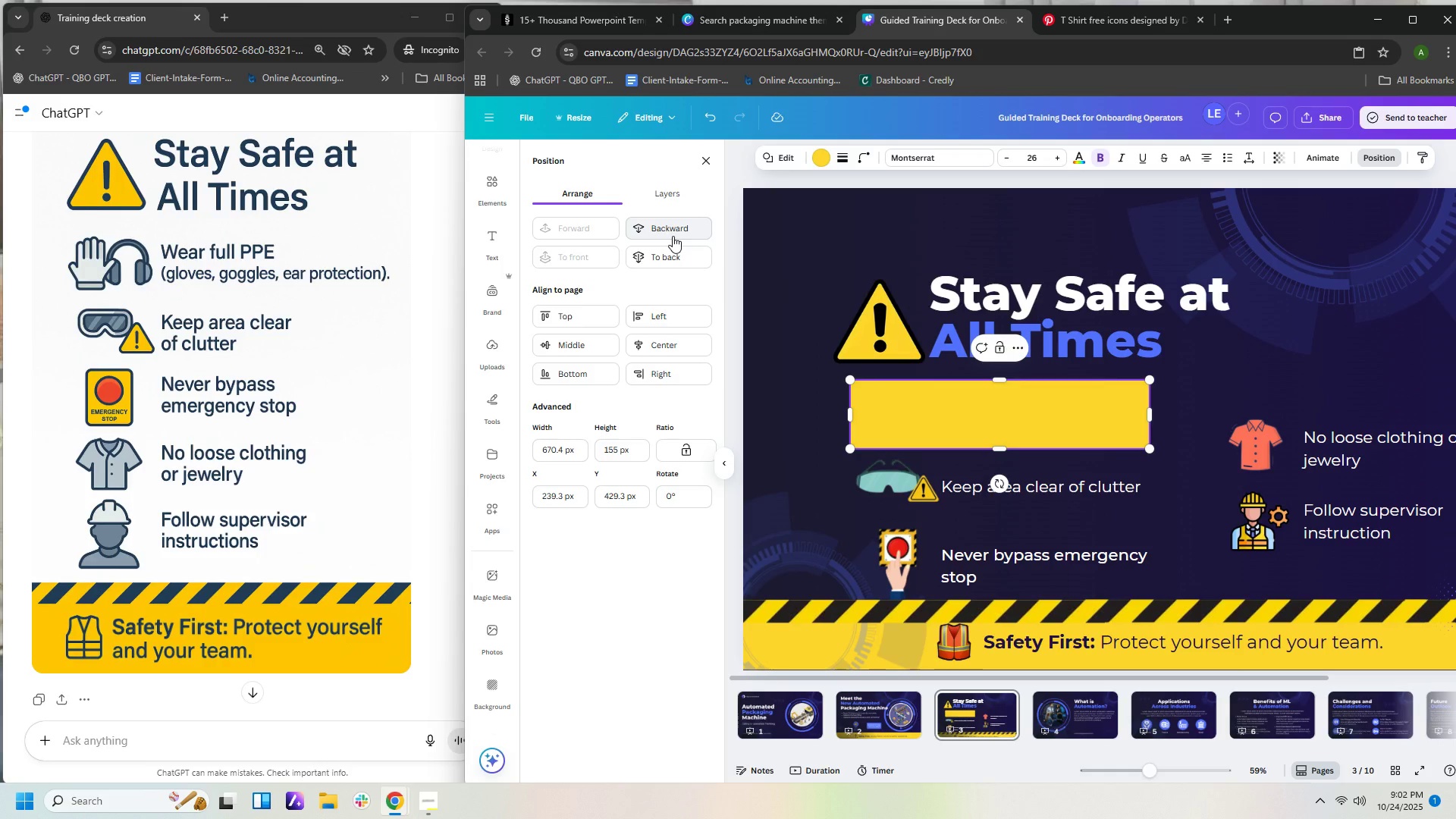 
left_click([674, 223])
 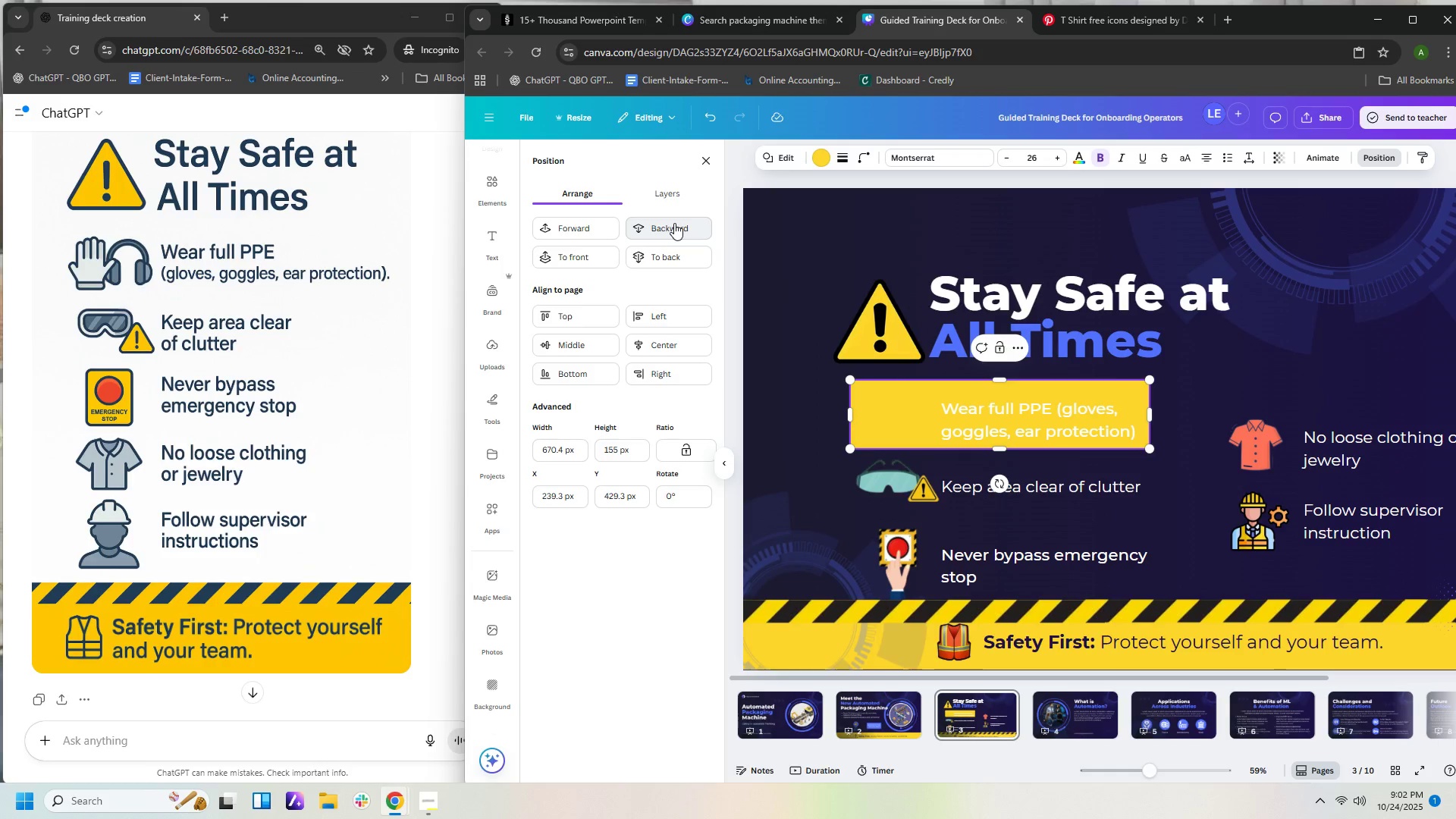 
left_click([674, 223])
 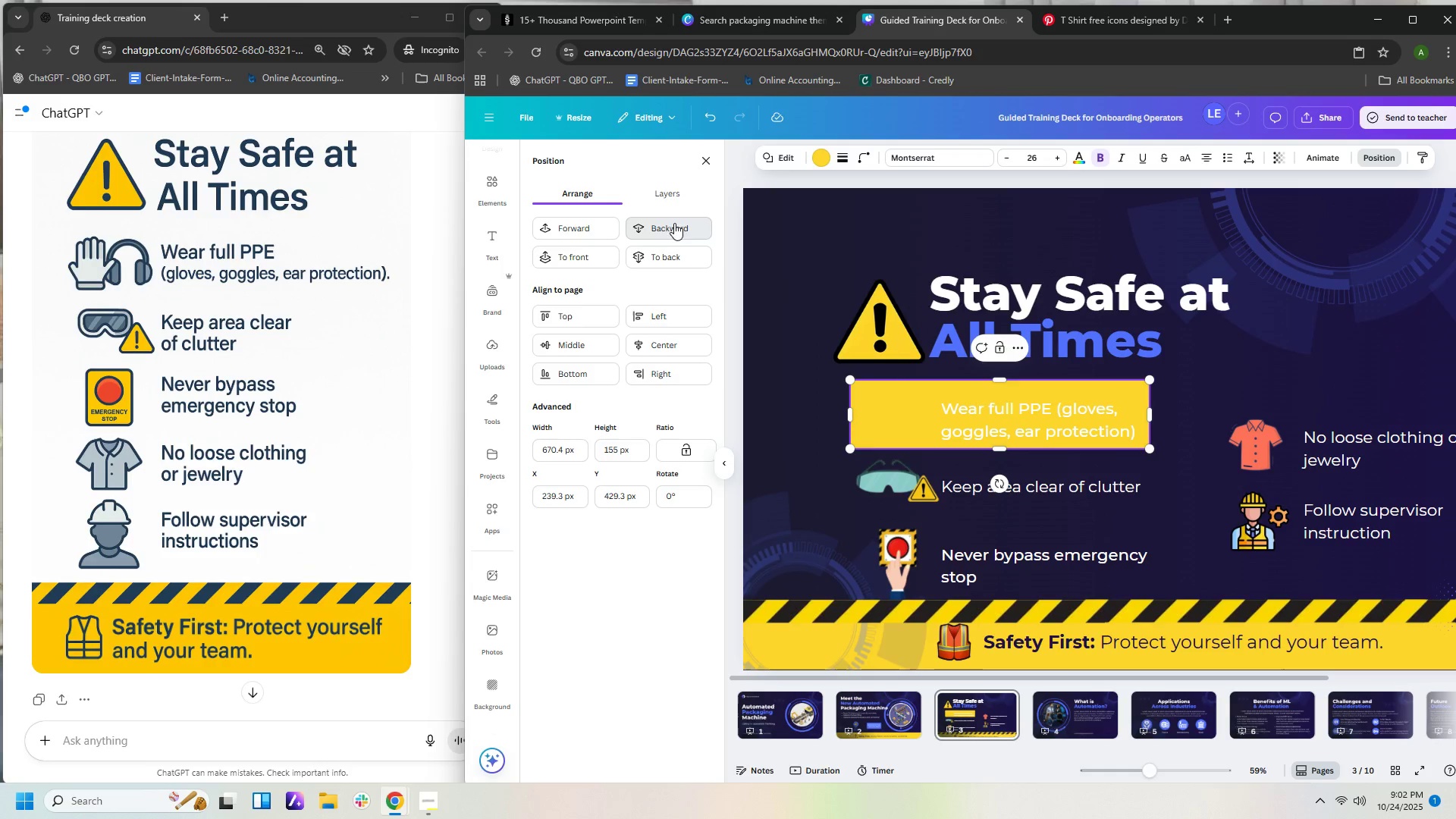 
left_click([674, 223])
 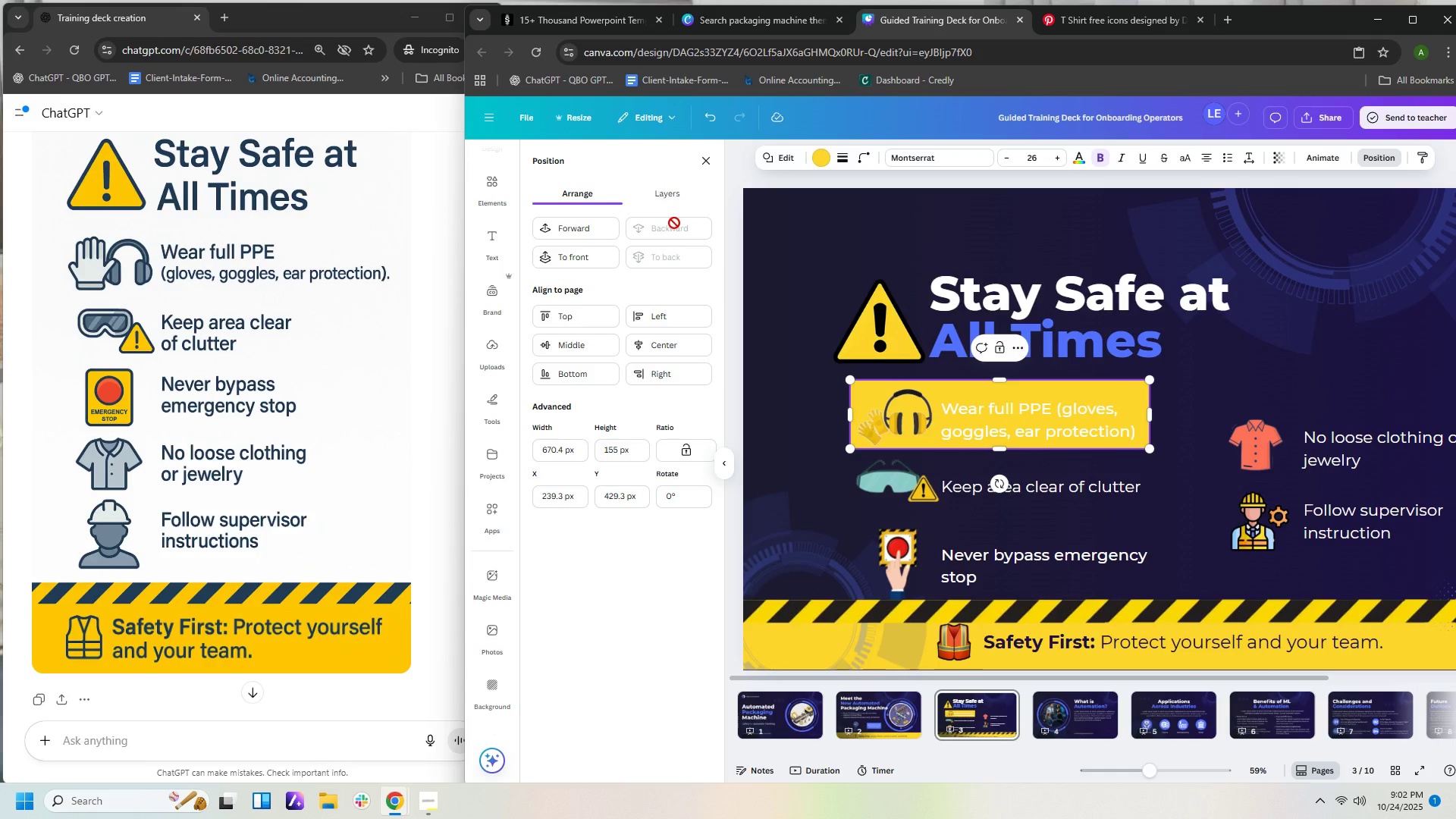 
left_click([674, 223])
 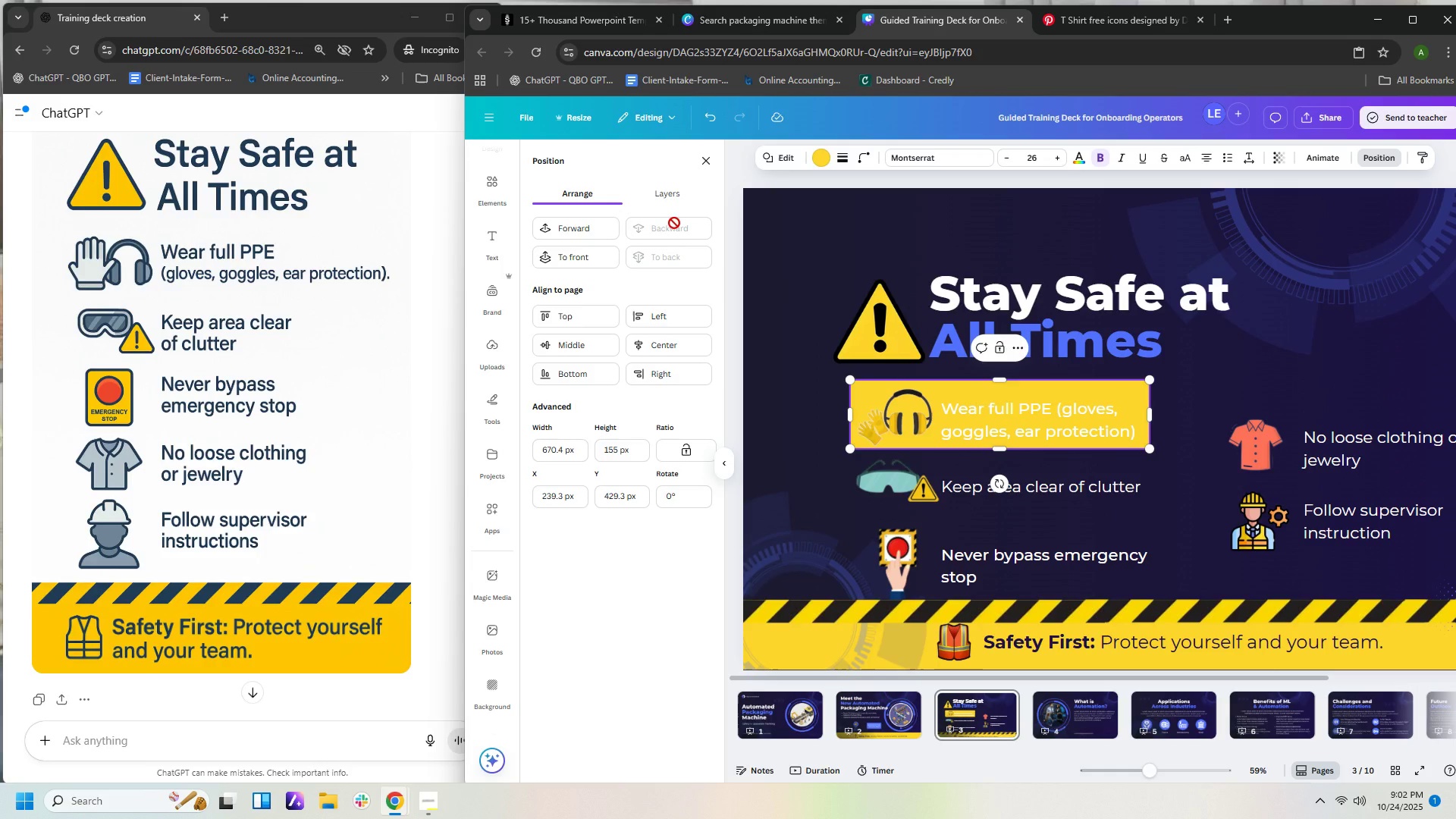 
left_click([674, 223])
 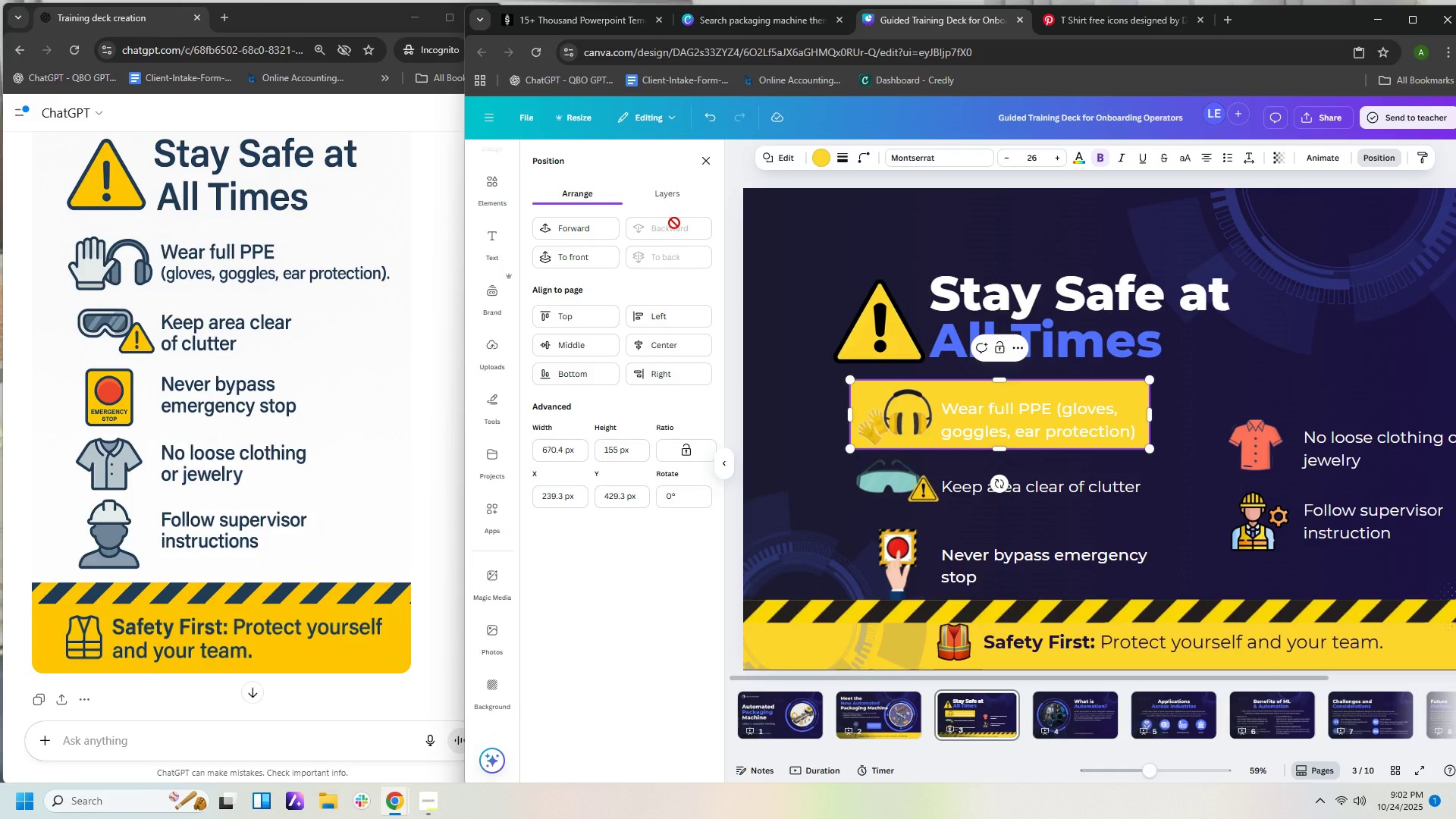 
left_click([674, 223])
 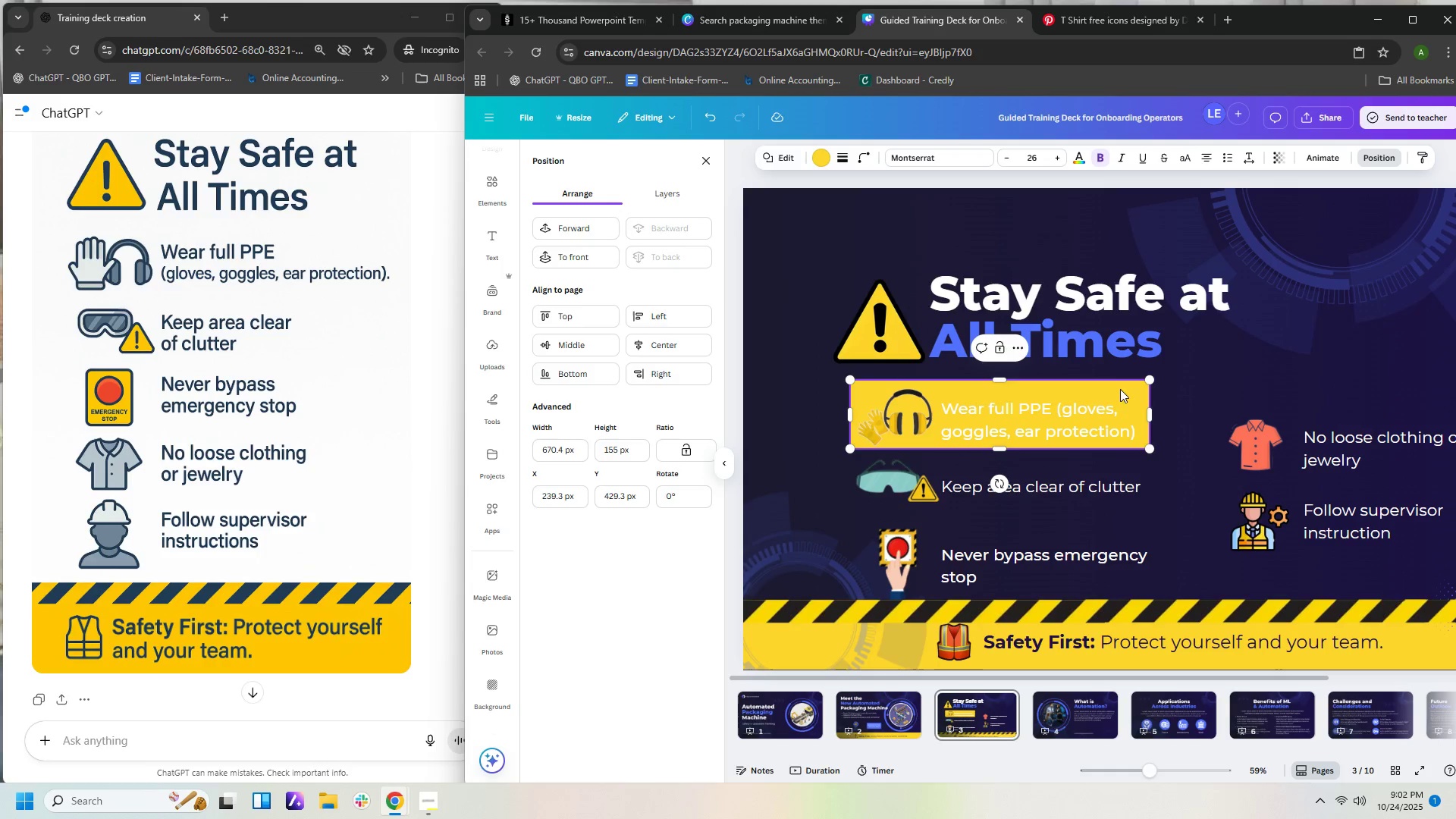 
left_click([1136, 386])
 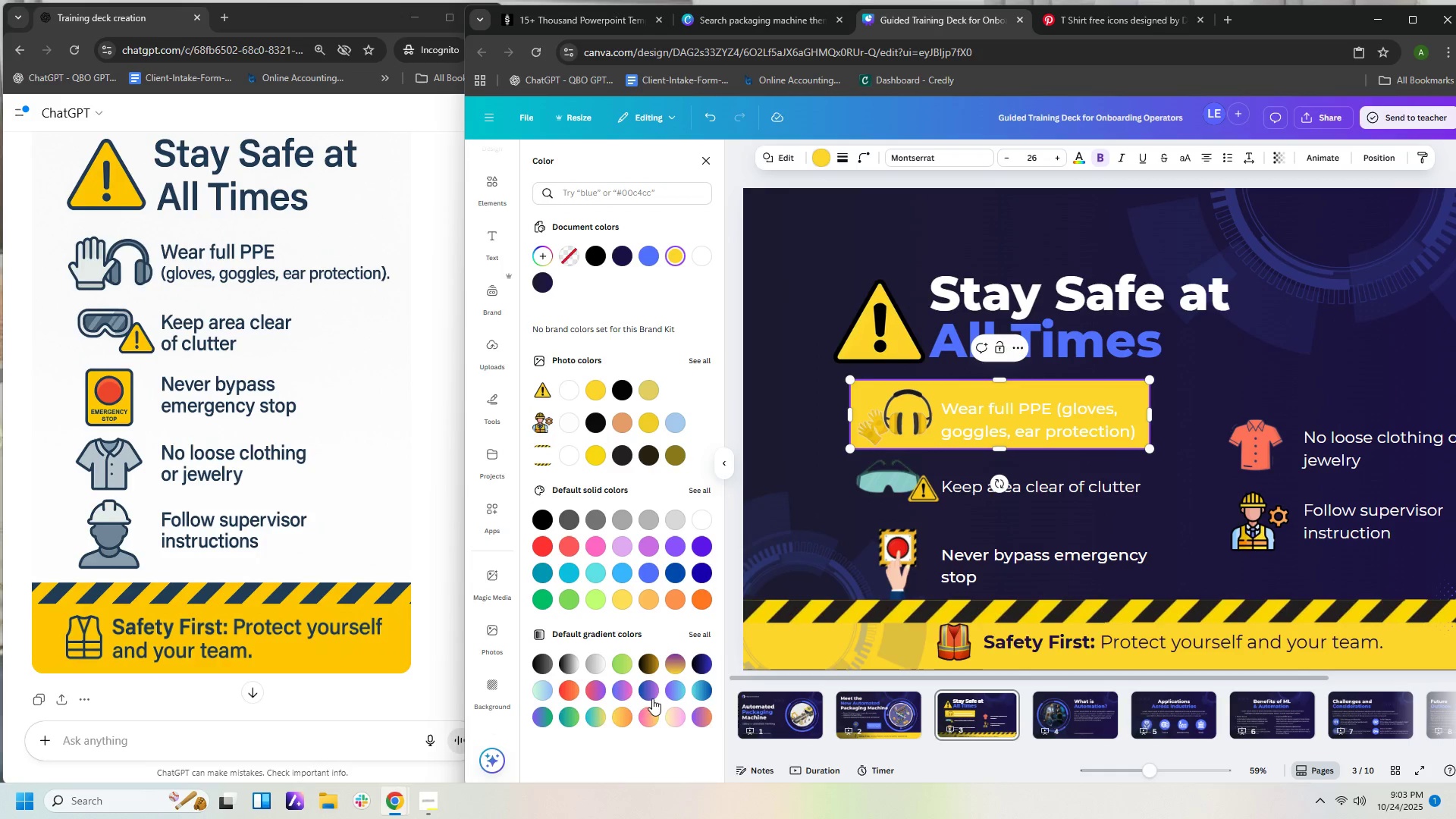 
wait(10.51)
 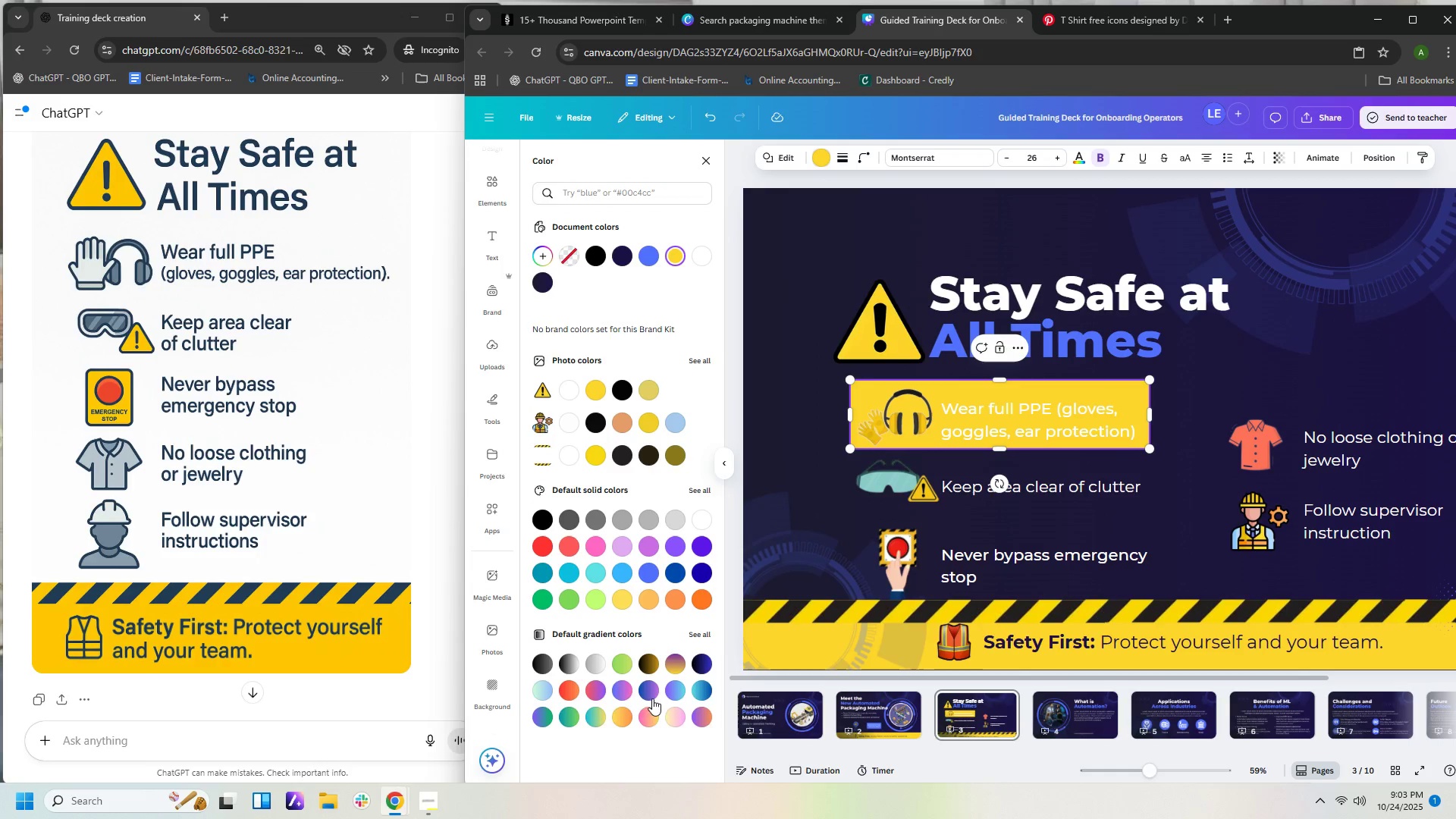 
left_click([696, 636])
 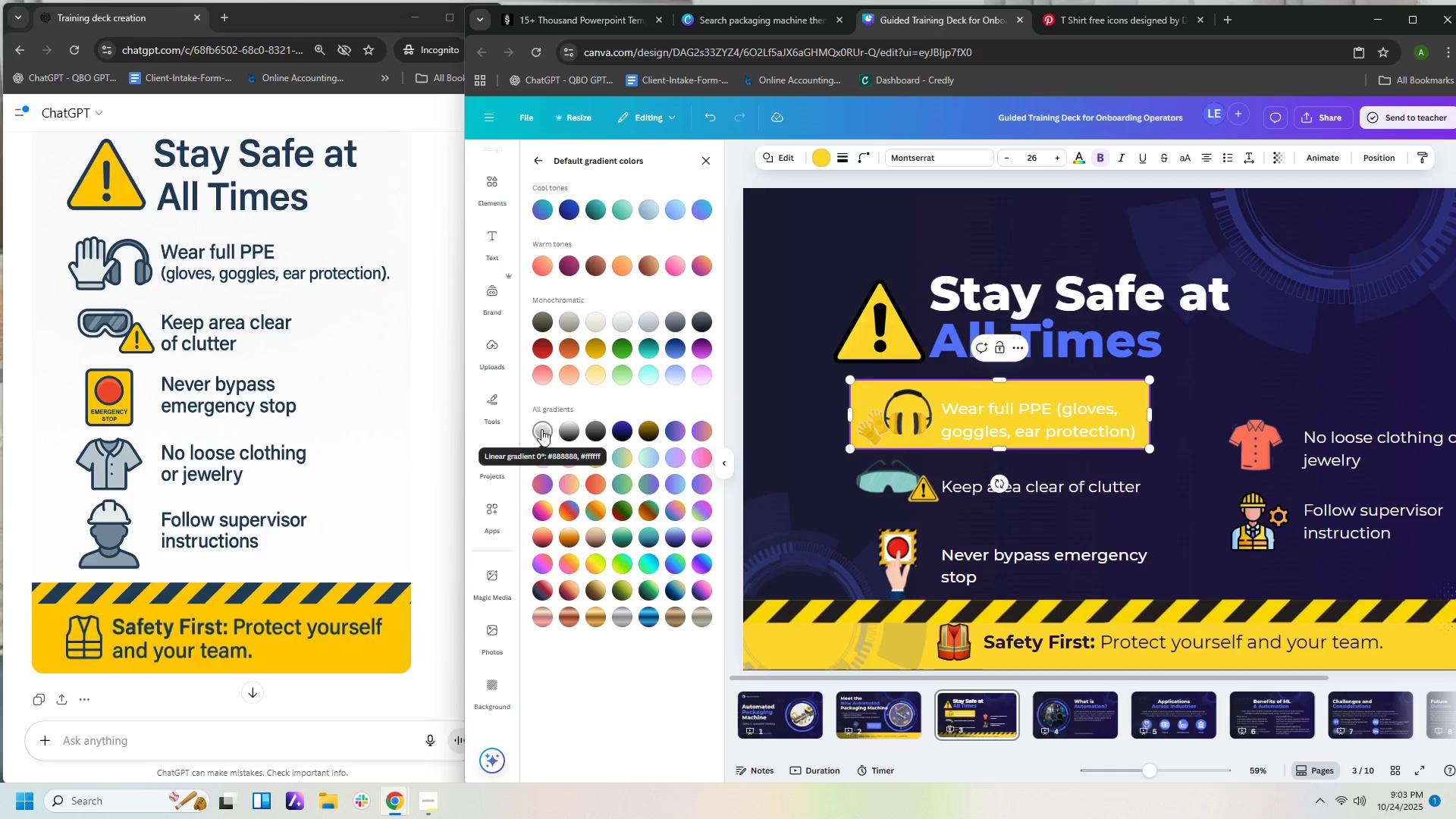 
left_click([596, 325])
 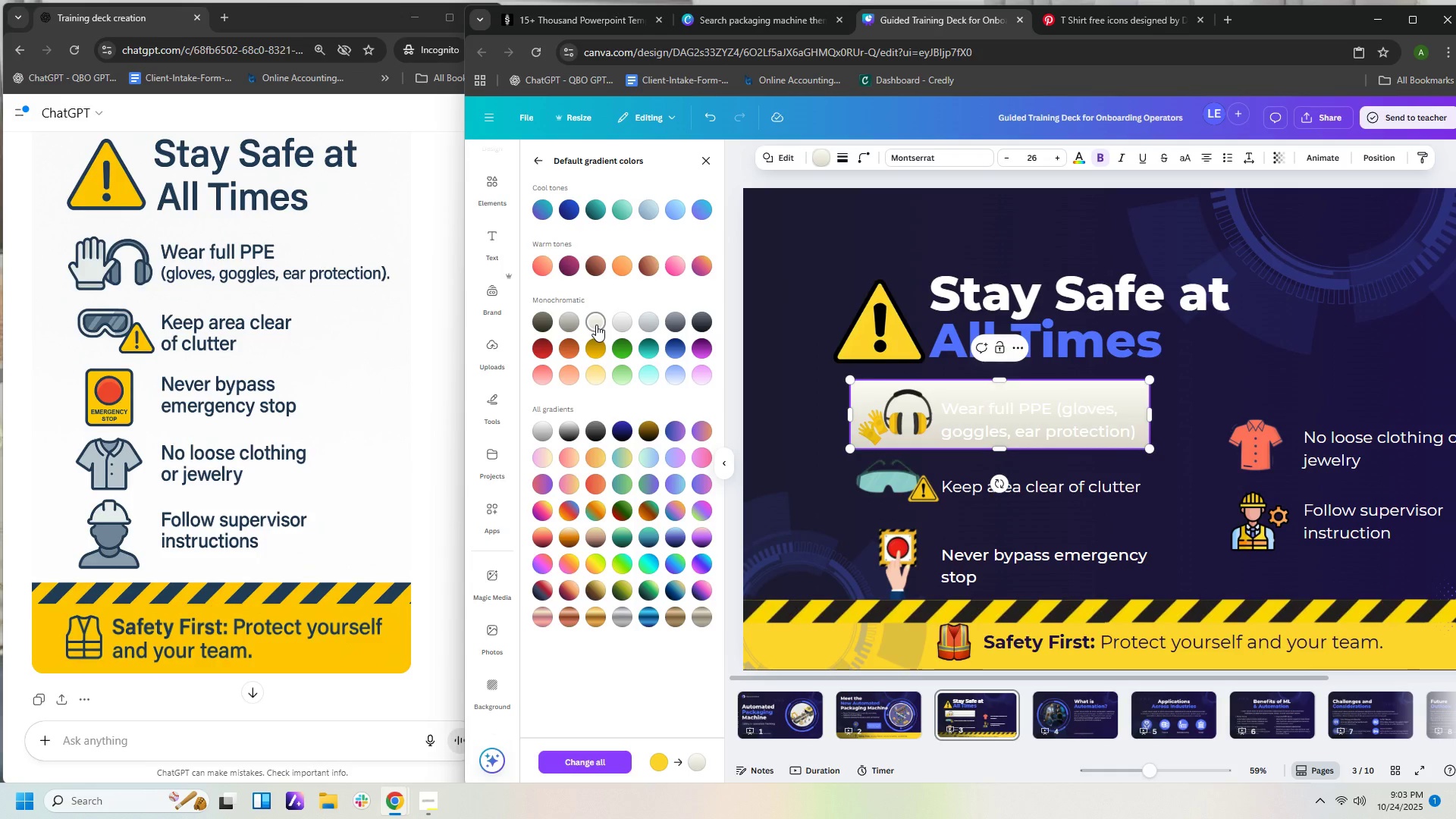 
wait(9.55)
 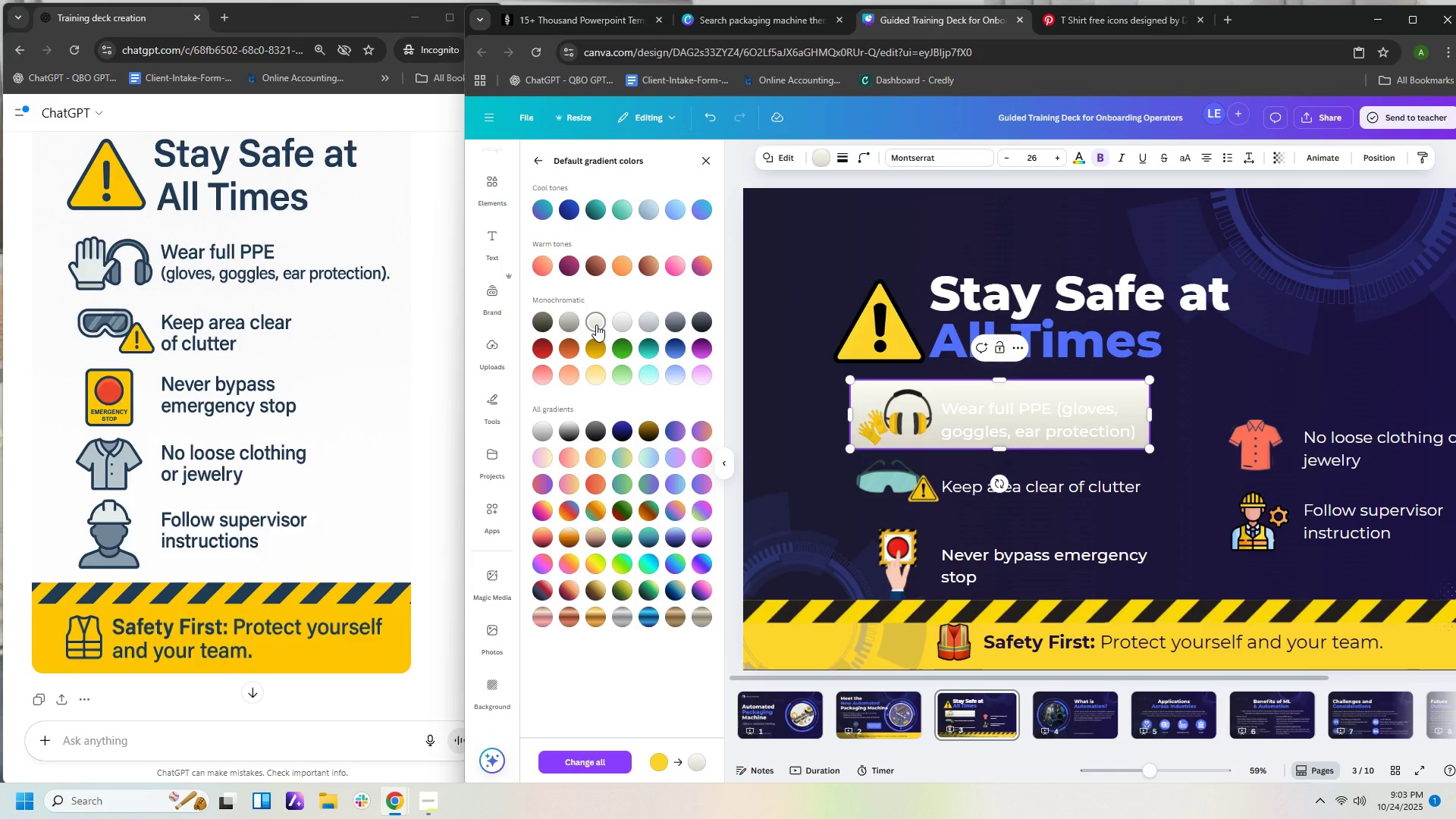 
left_click([676, 354])
 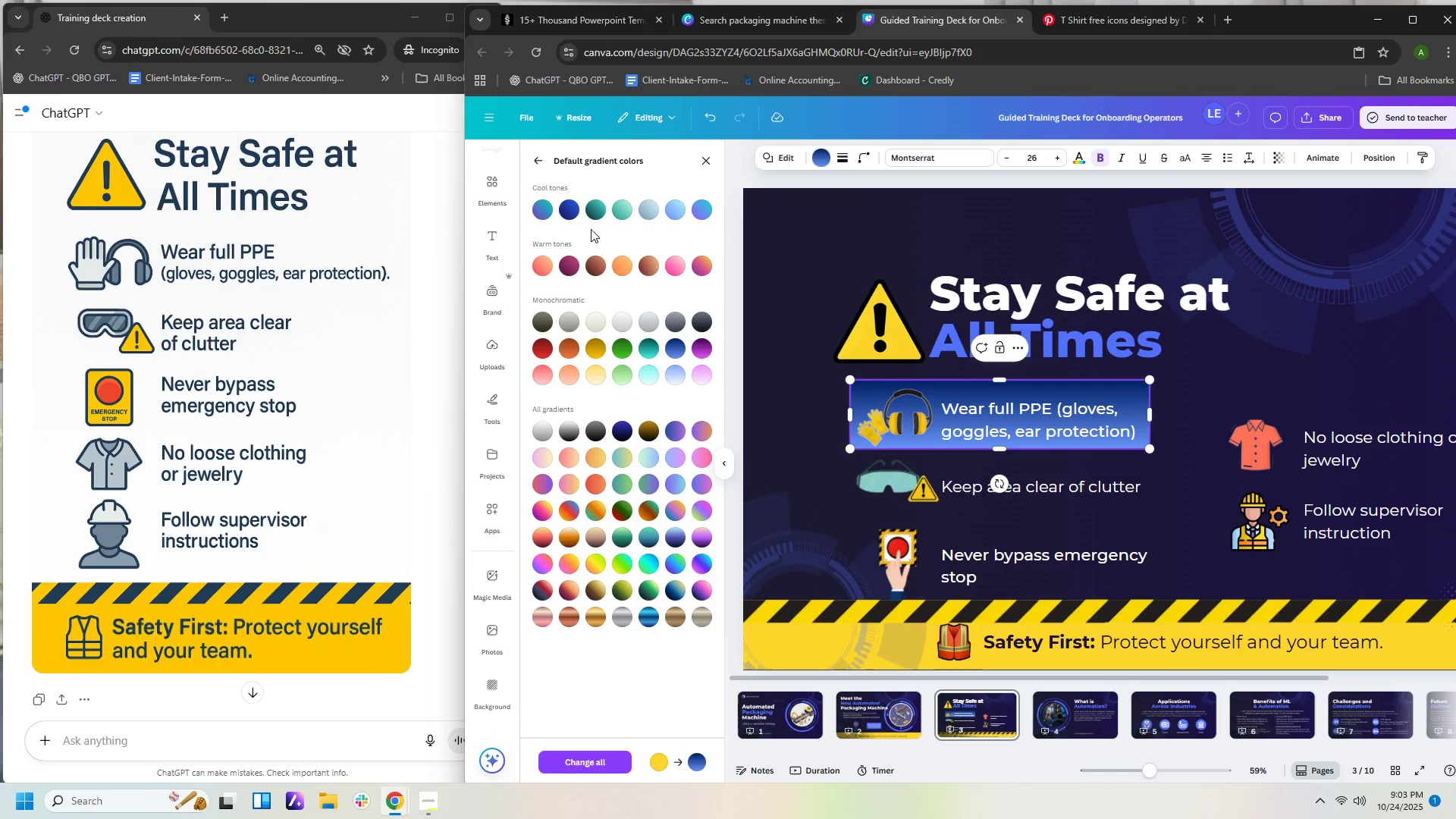 
left_click([573, 214])
 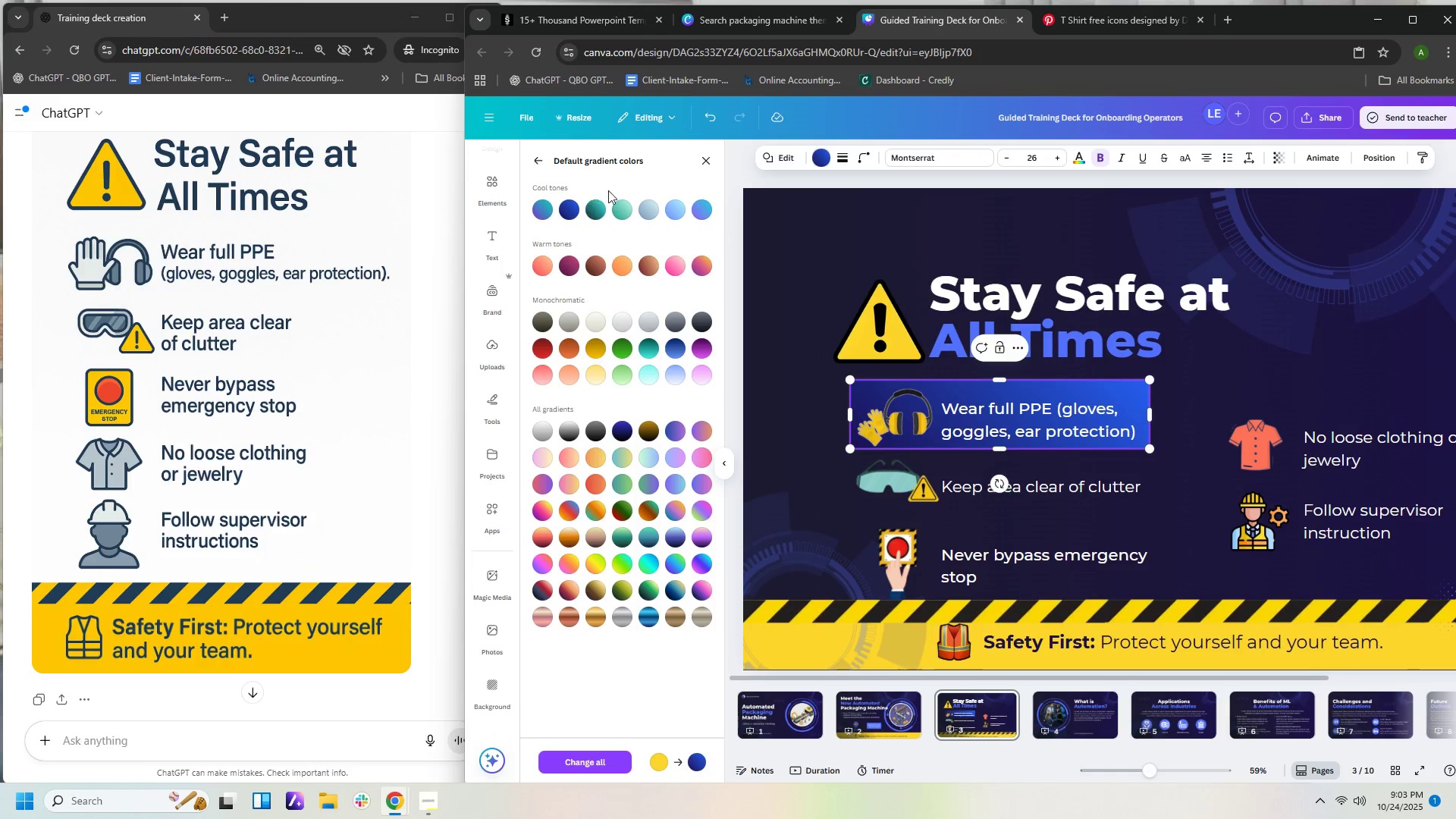 
left_click([706, 162])
 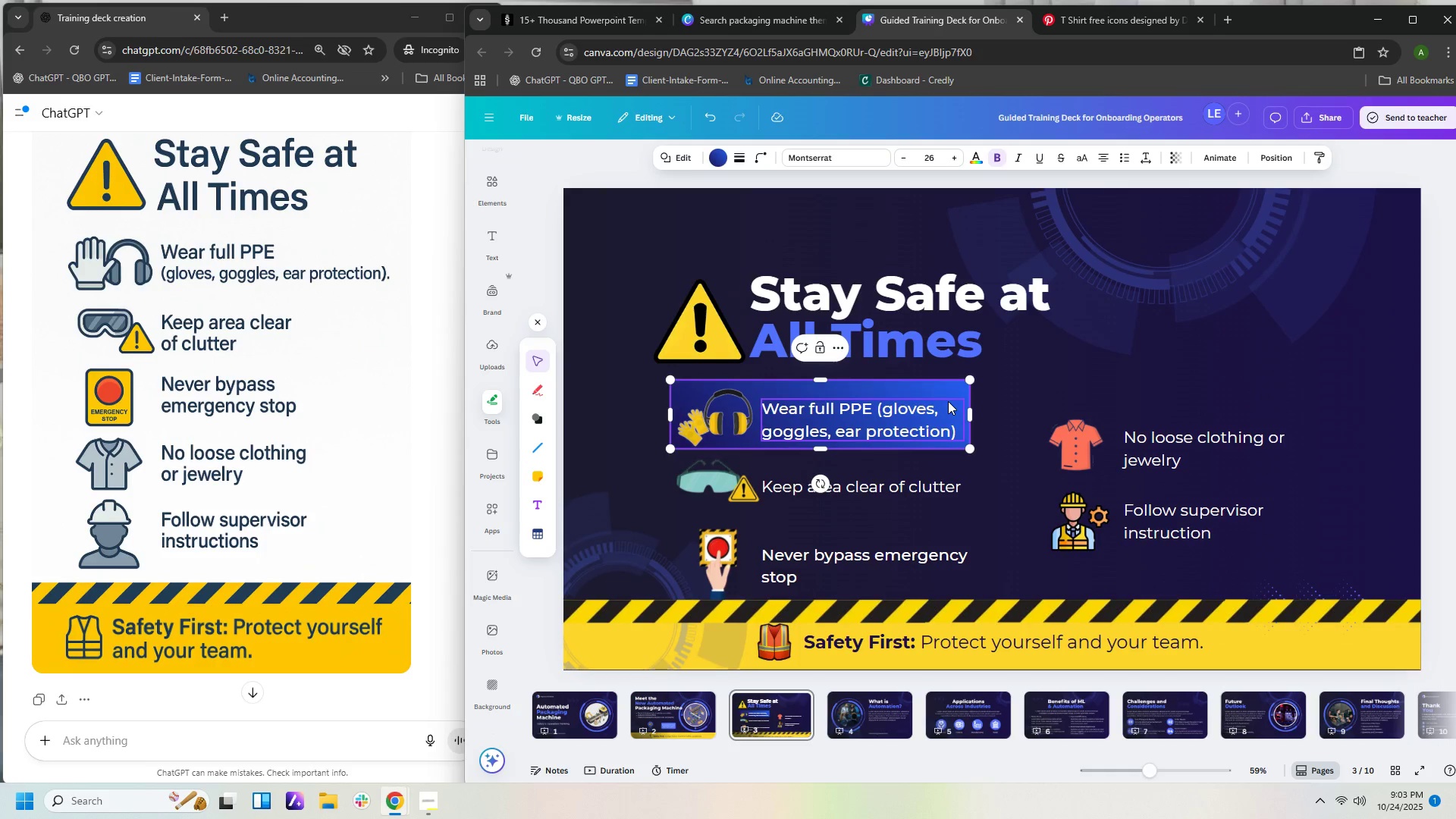 
left_click([948, 391])
 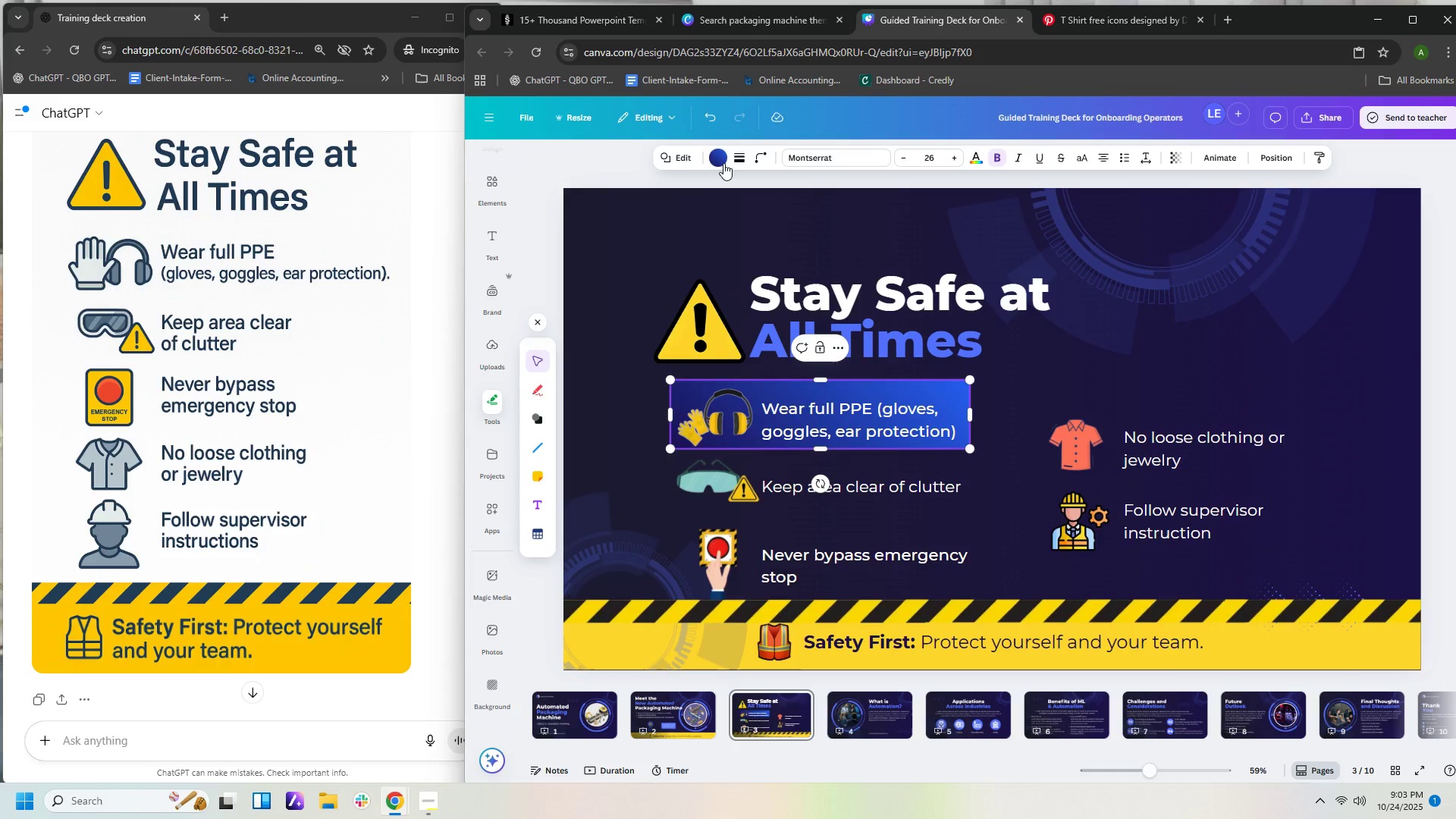 
left_click([723, 163])
 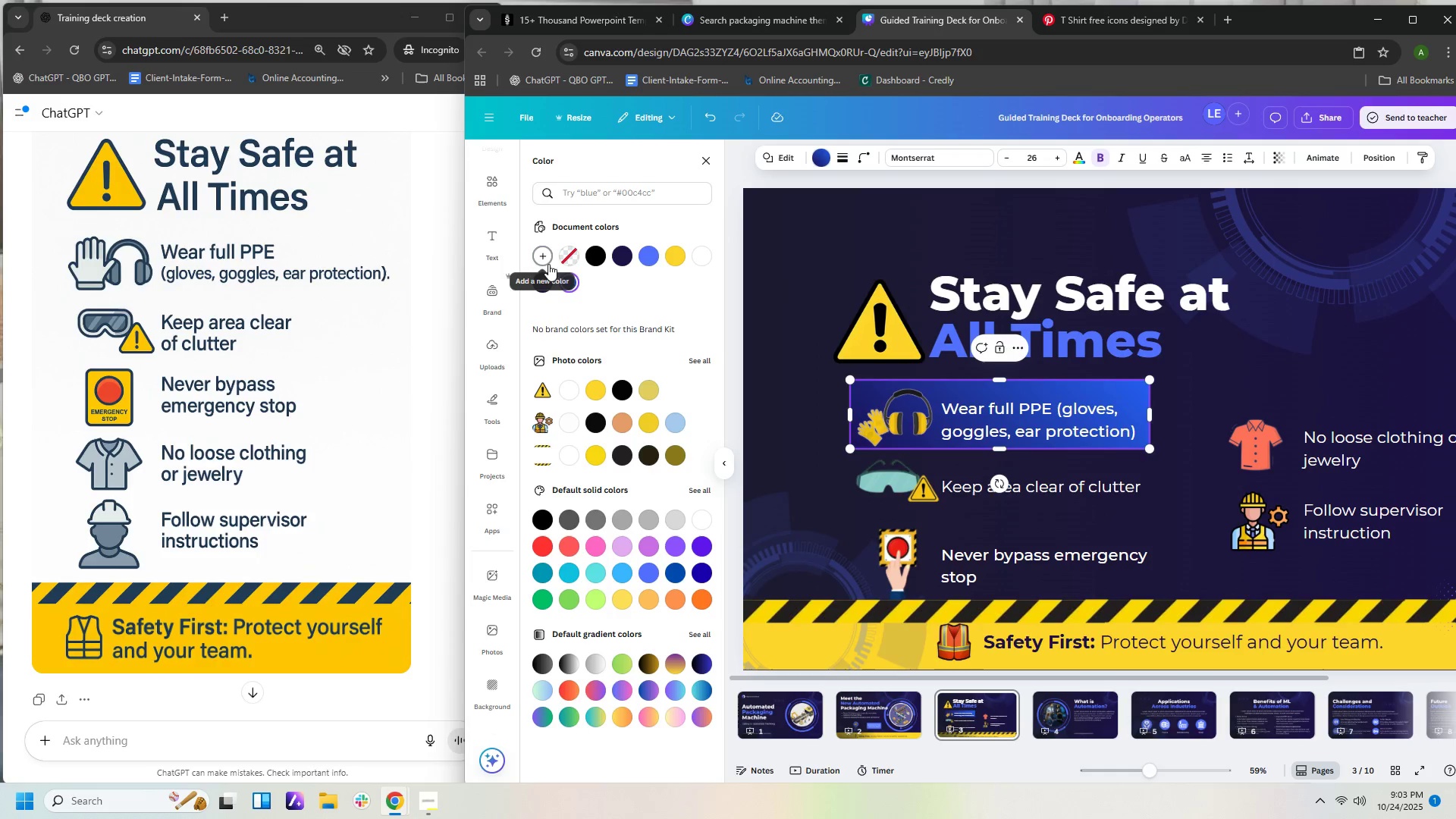 
left_click([542, 255])
 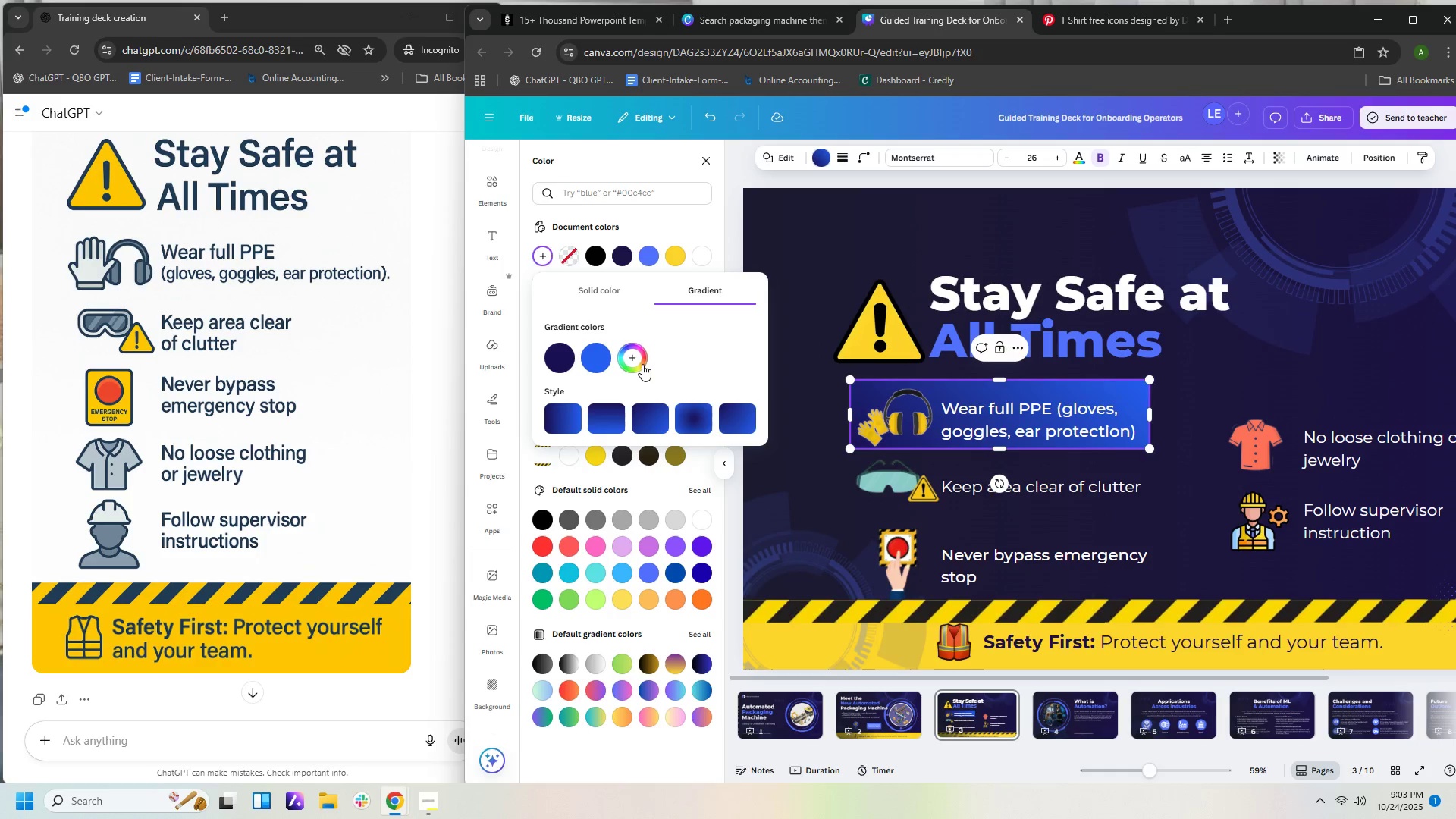 
left_click([635, 360])
 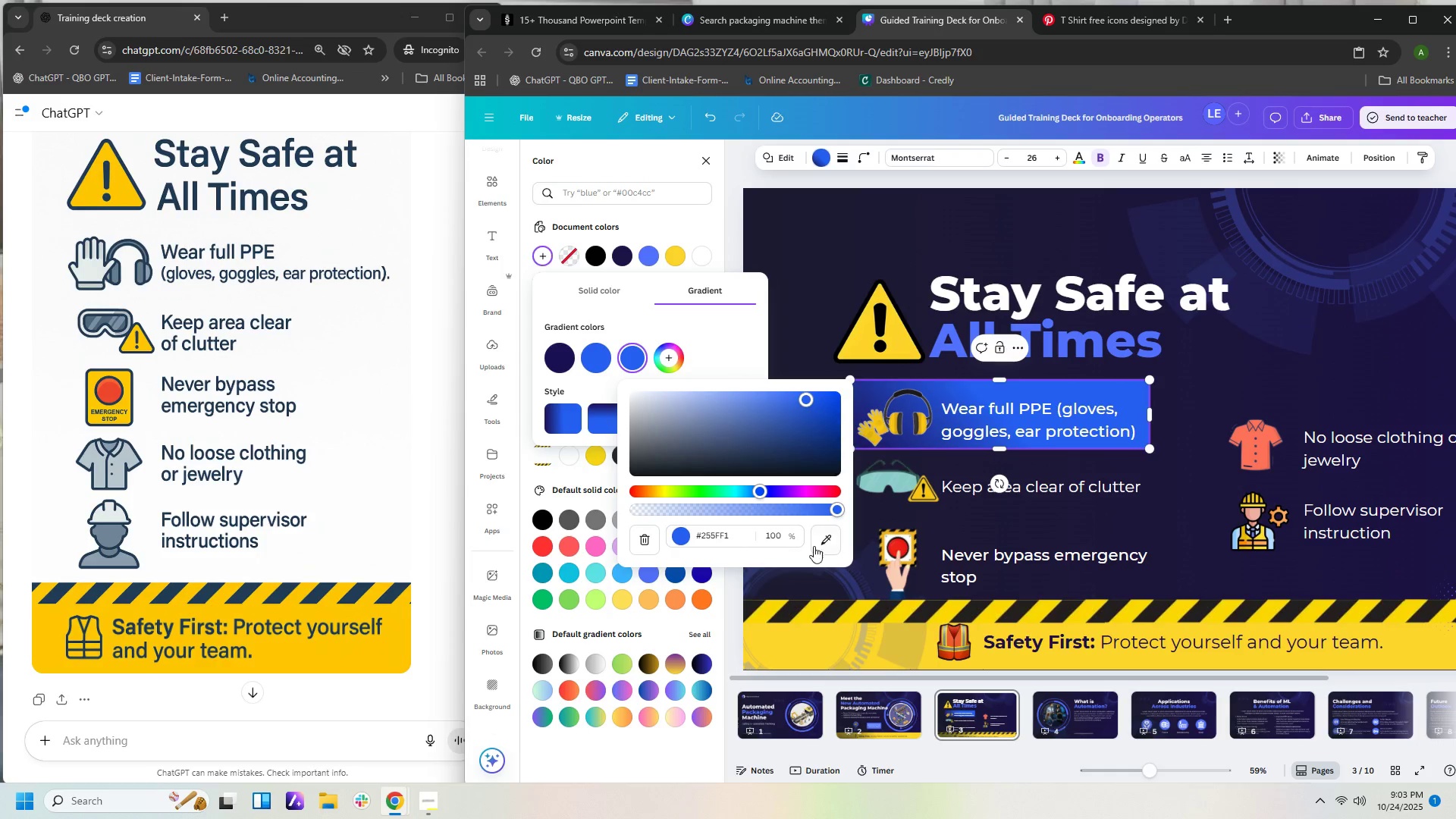 
left_click([817, 541])
 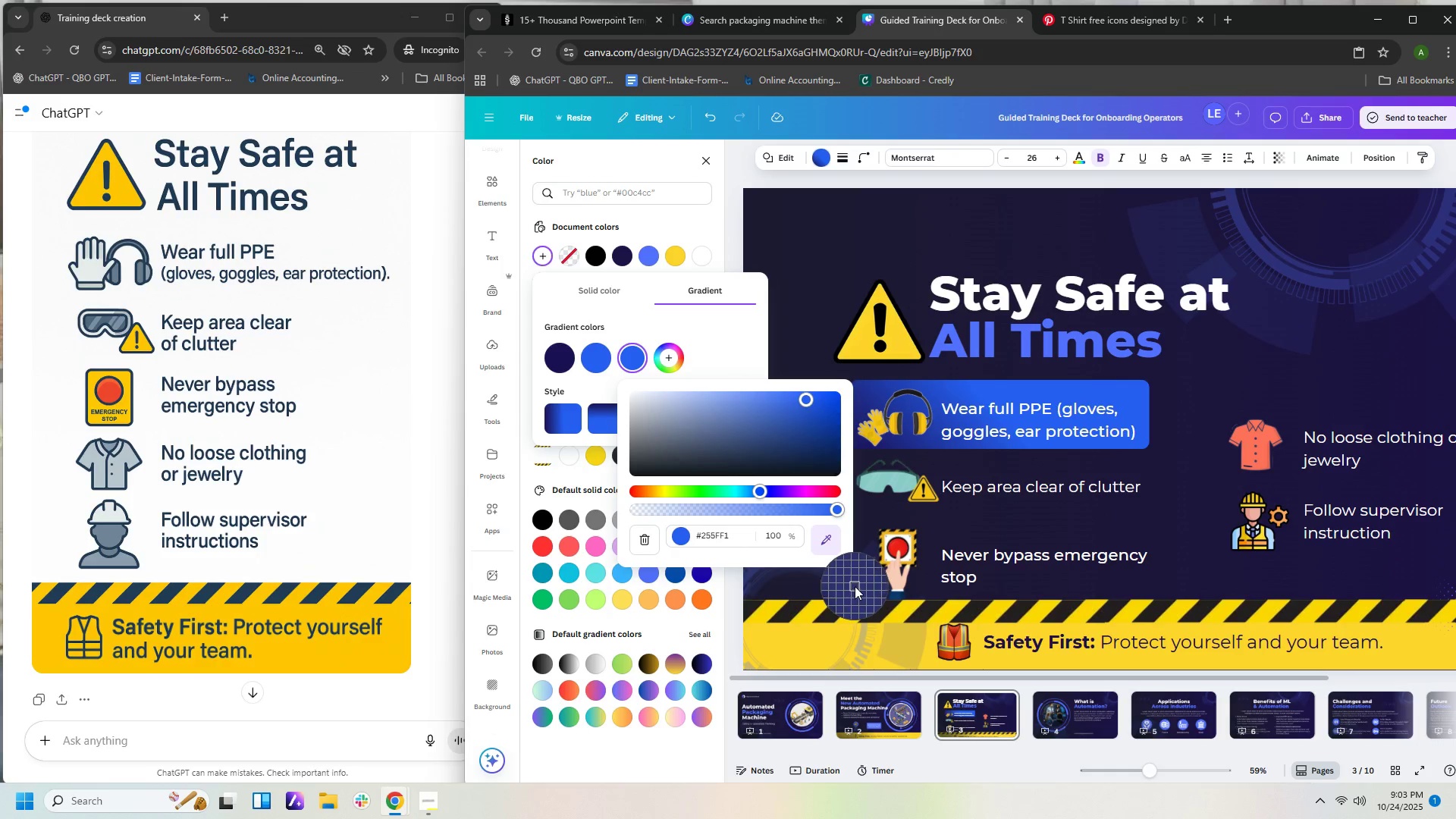 
left_click([855, 586])
 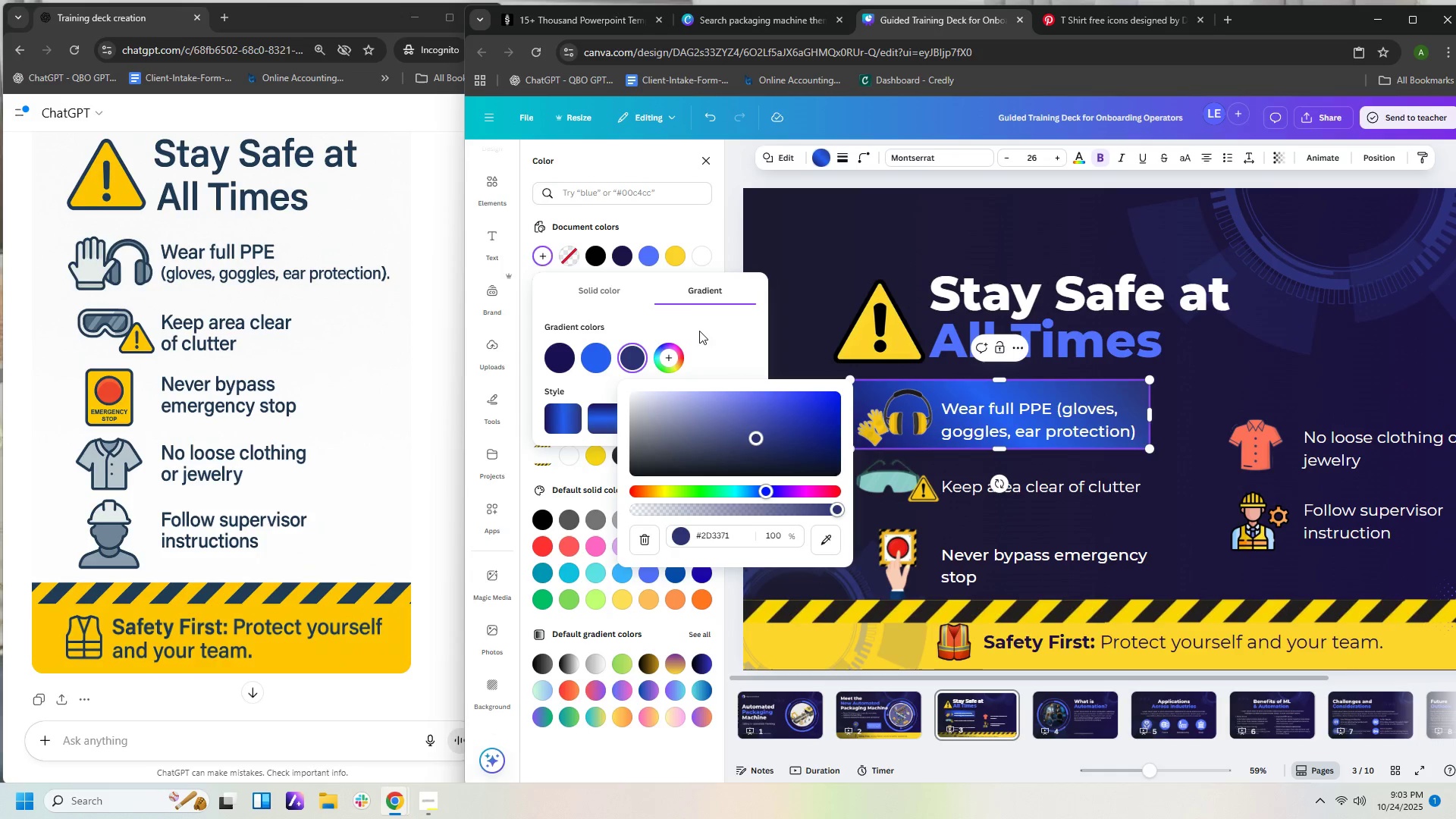 
left_click([623, 290])
 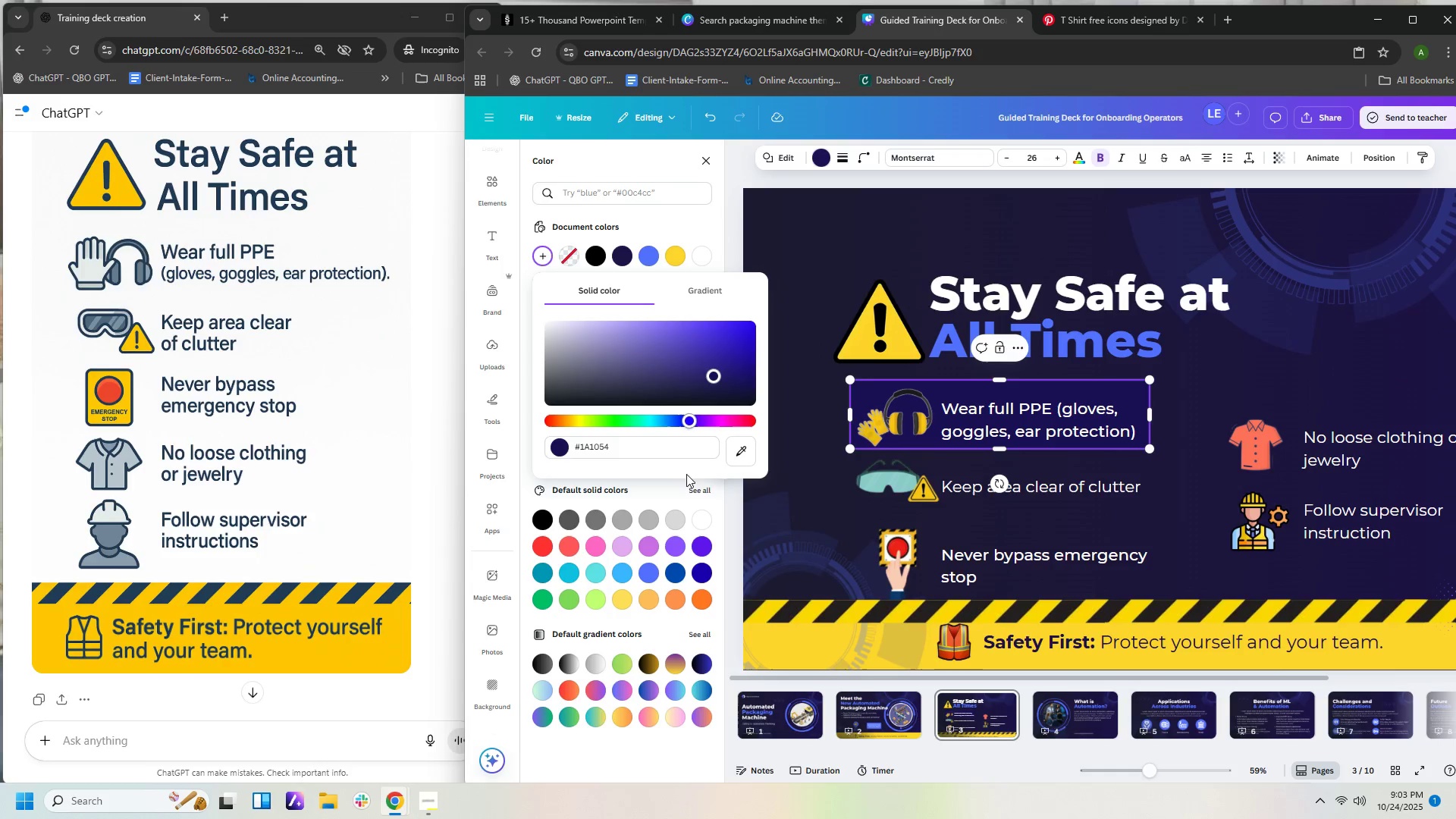 
left_click([743, 450])
 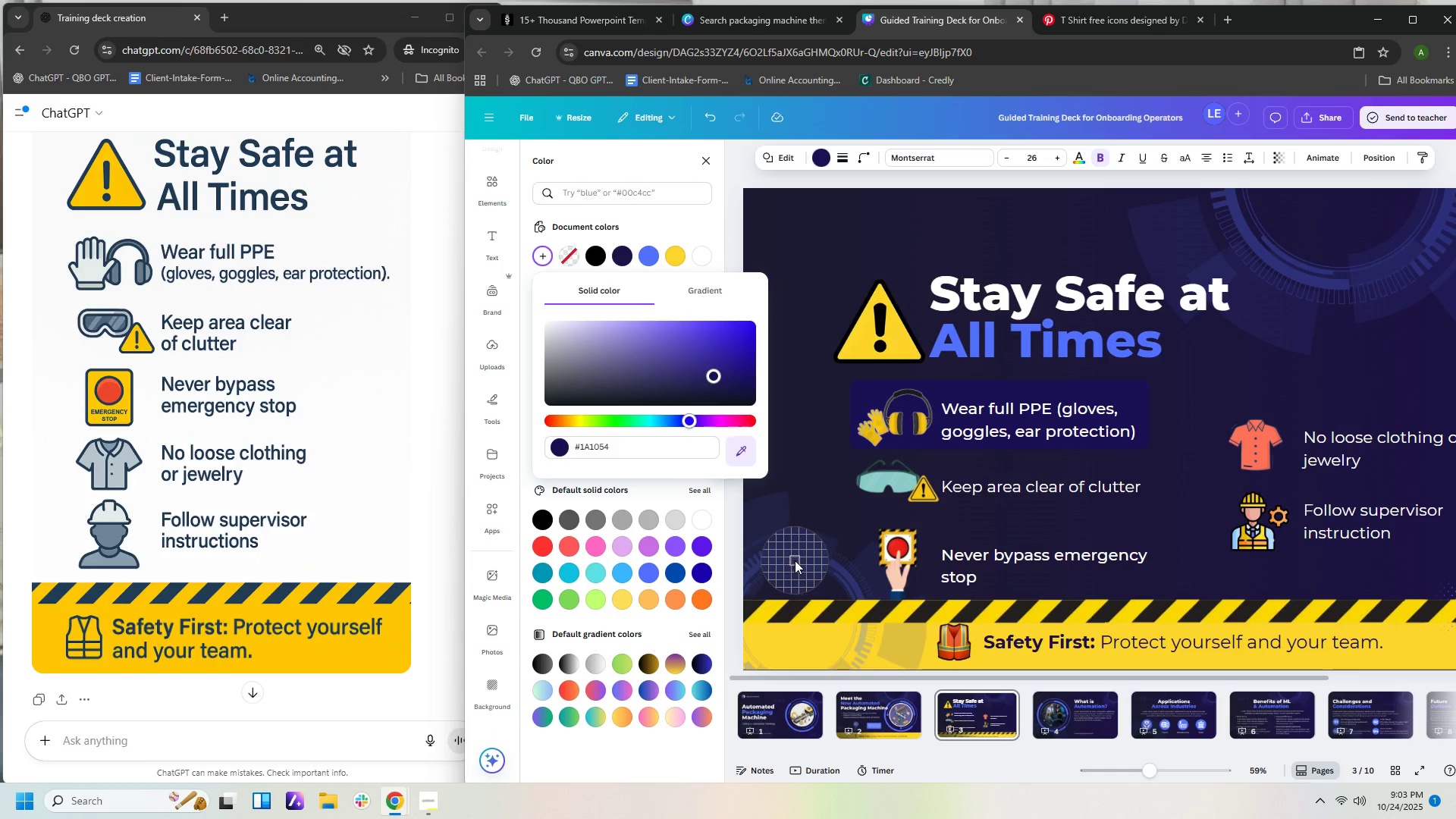 
left_click([790, 558])
 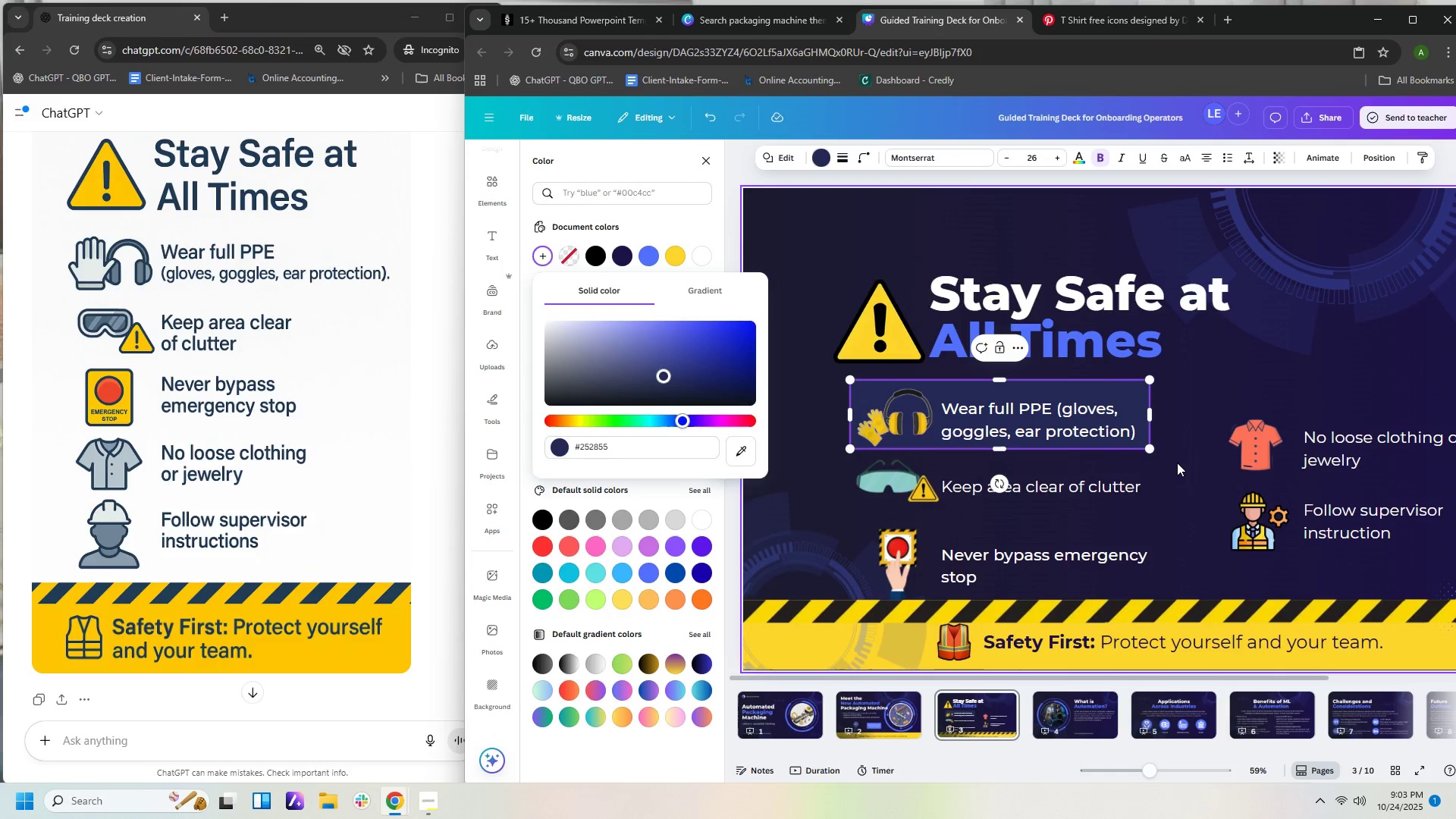 
left_click([1176, 463])
 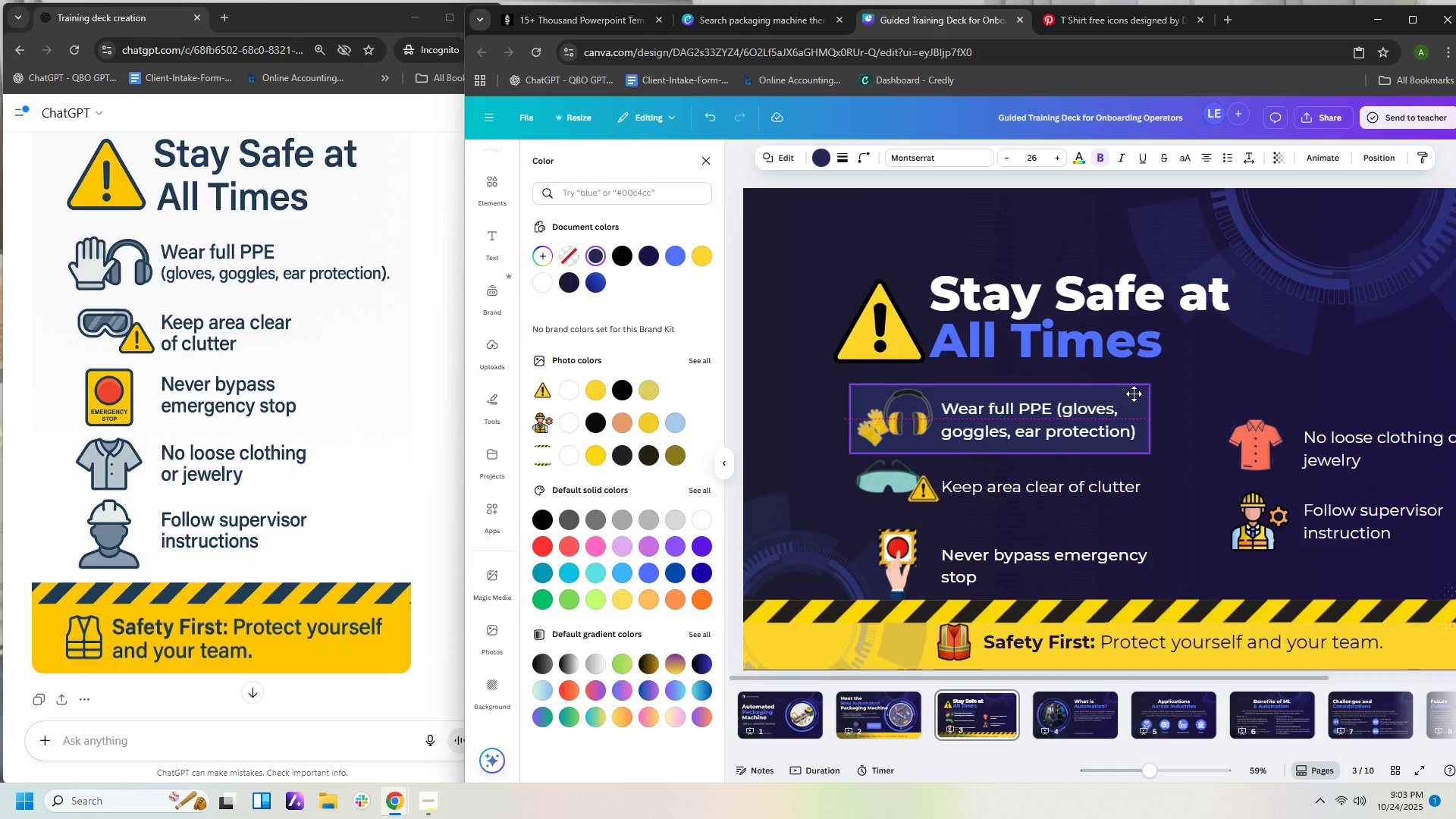 
wait(10.78)
 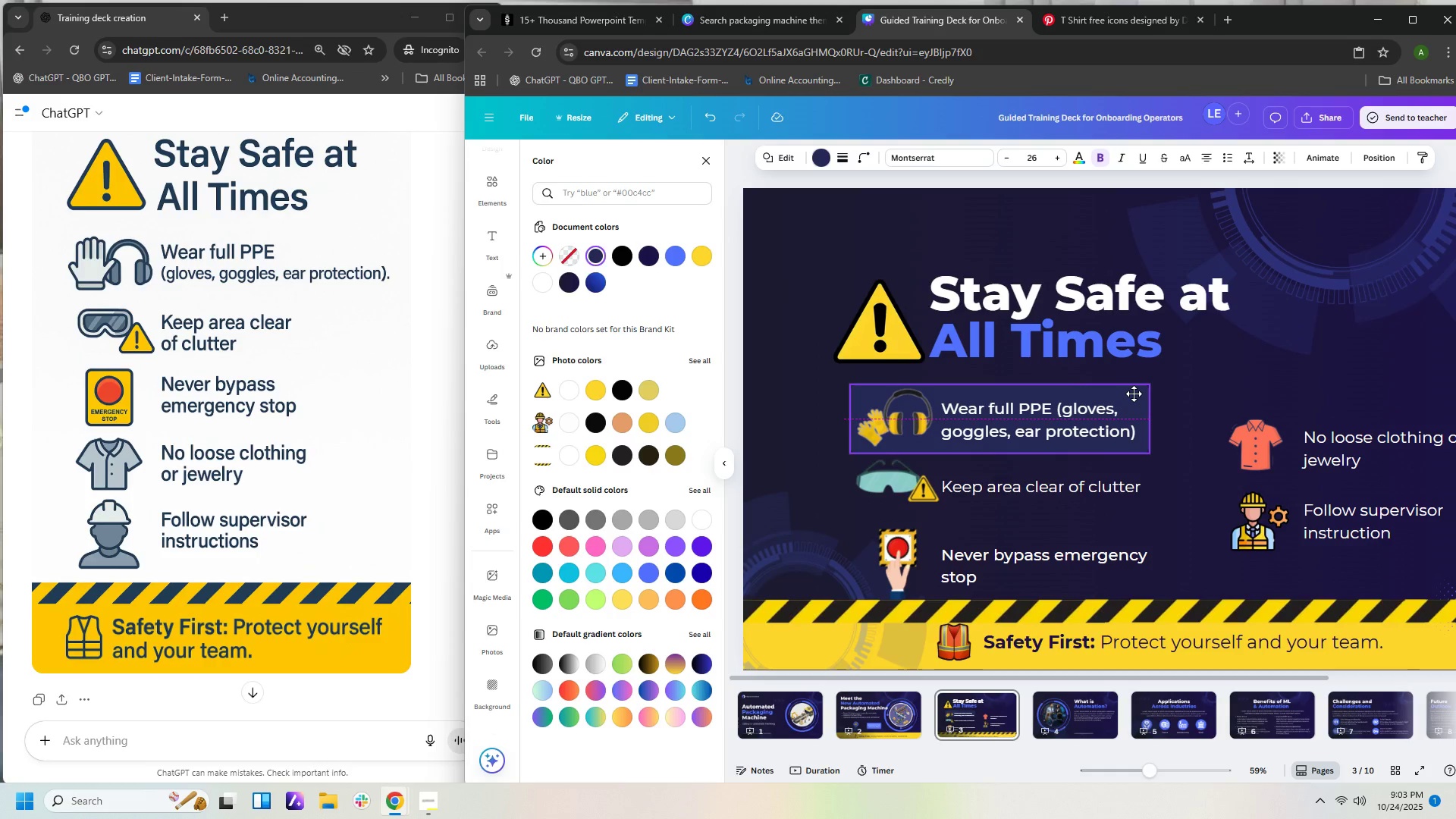 
left_click([1278, 155])
 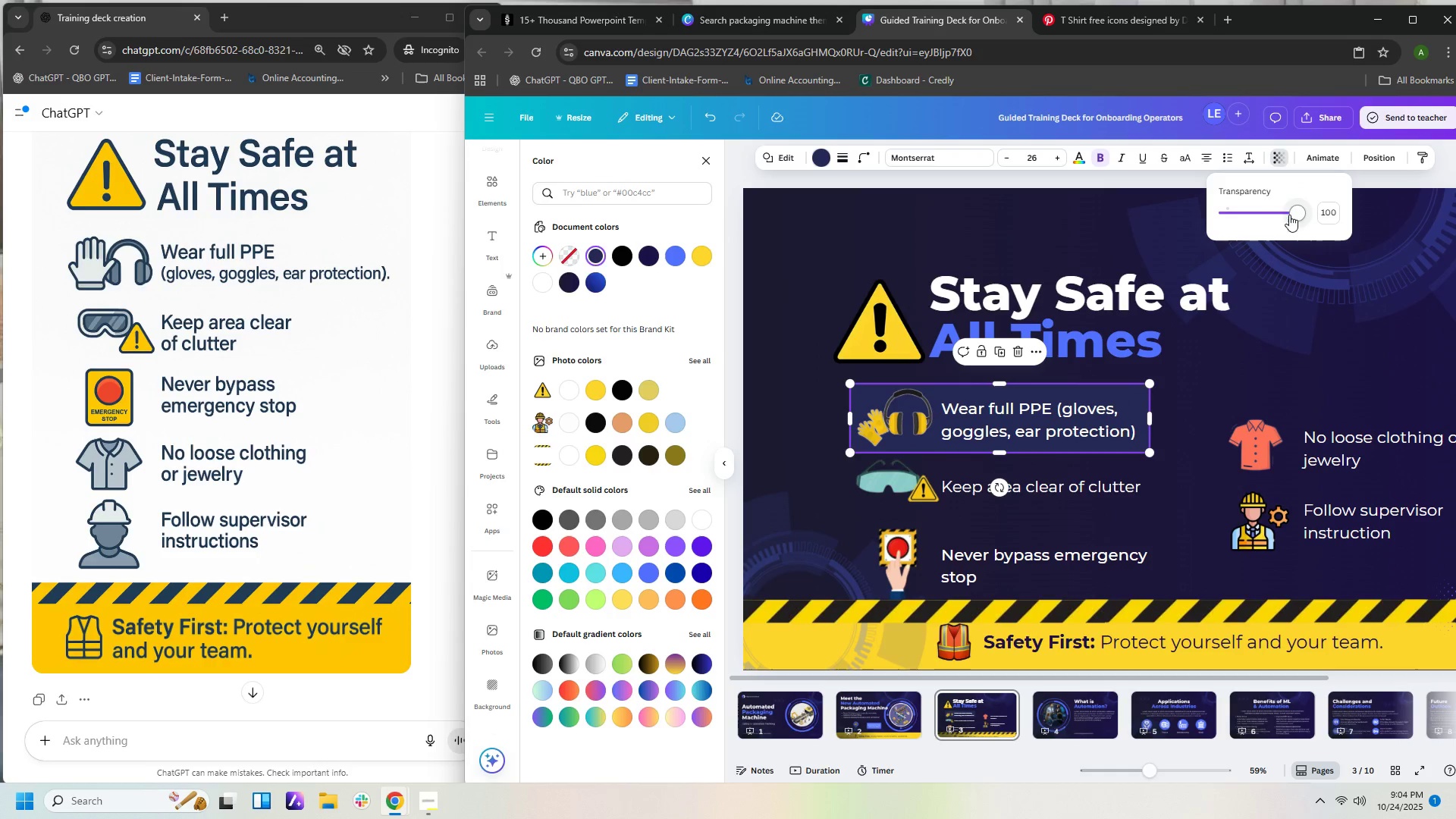 
left_click_drag(start_coordinate=[1294, 213], to_coordinate=[1291, 218])
 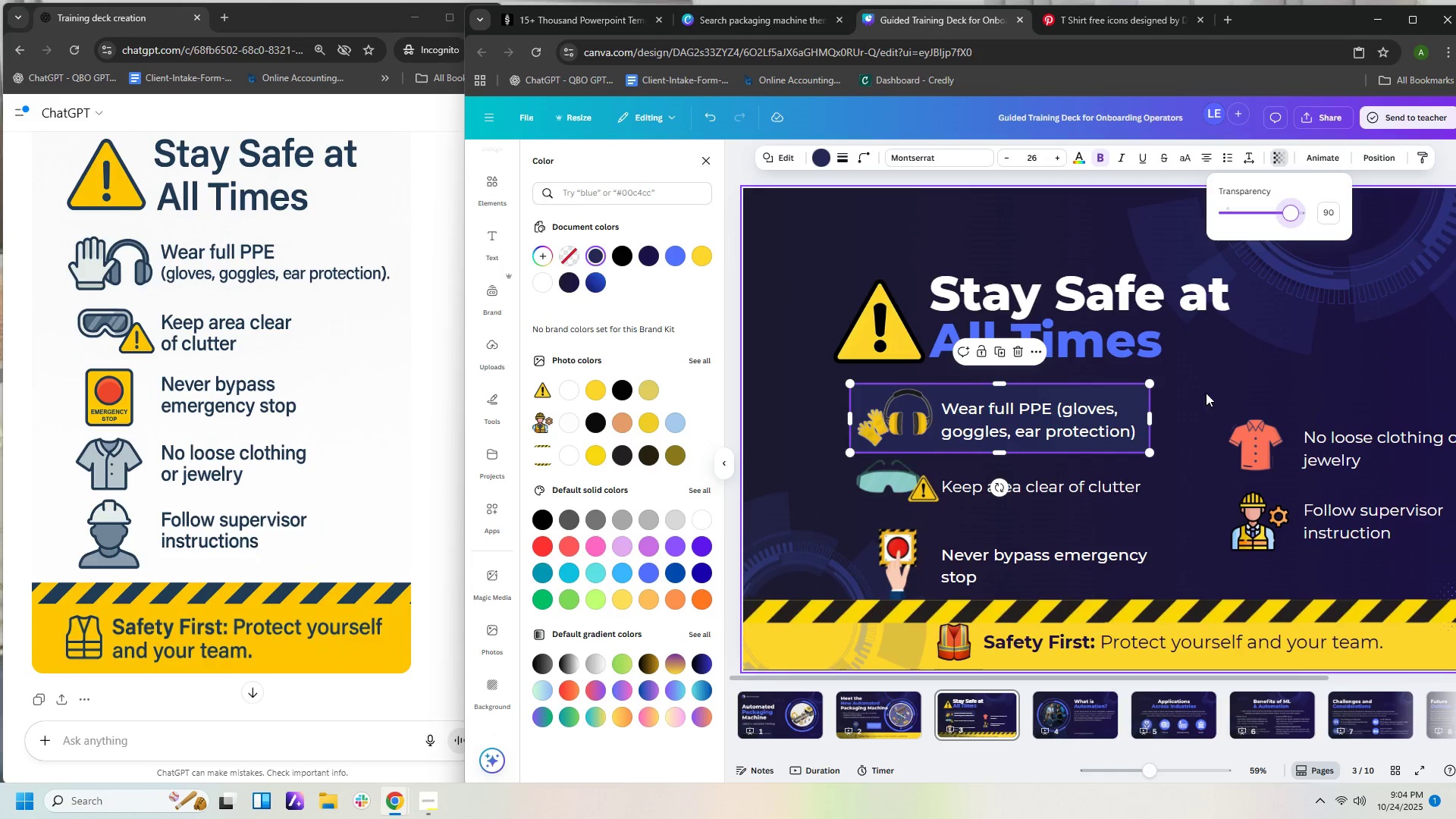 
left_click([1202, 393])
 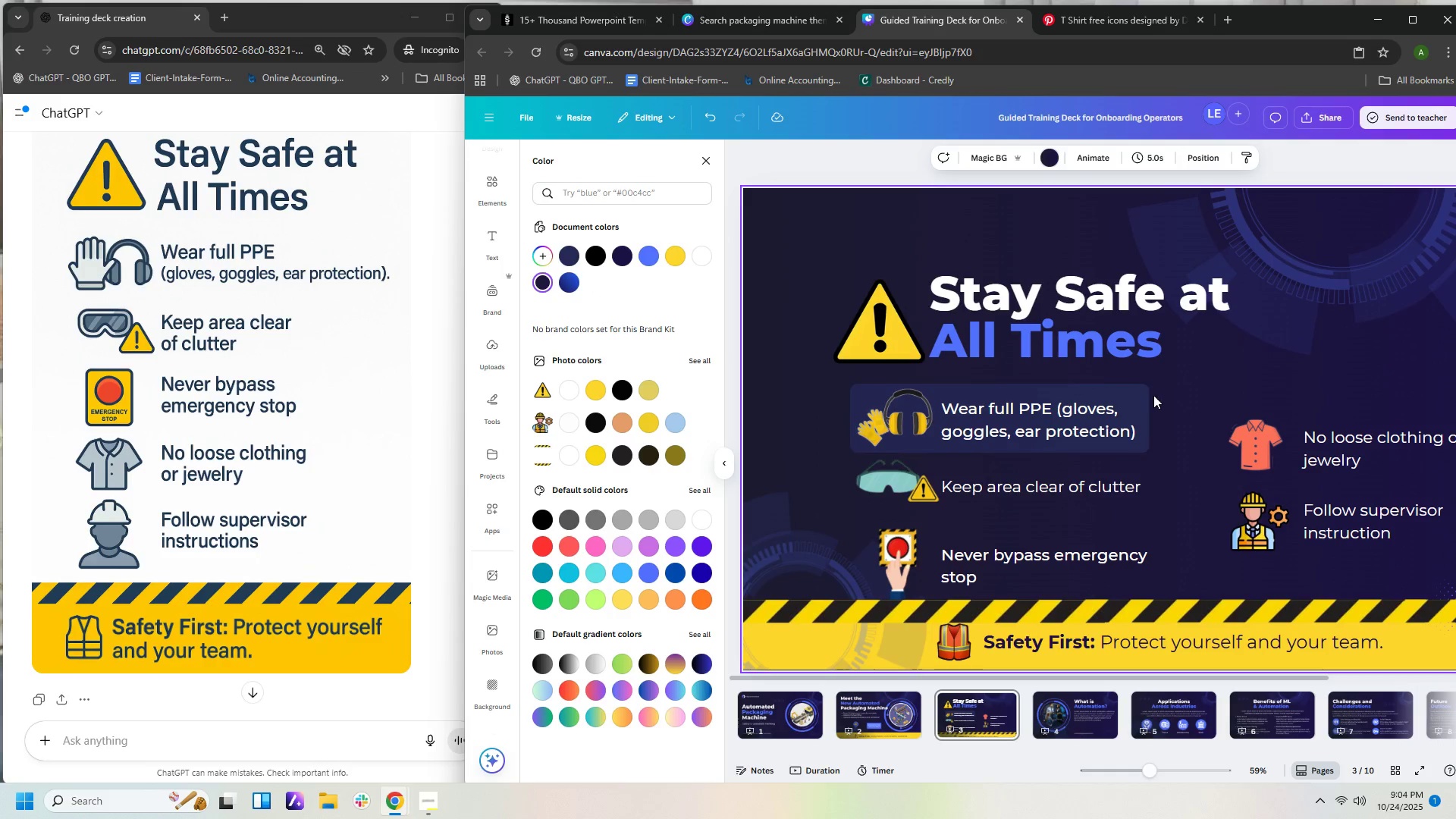 
left_click([1146, 405])
 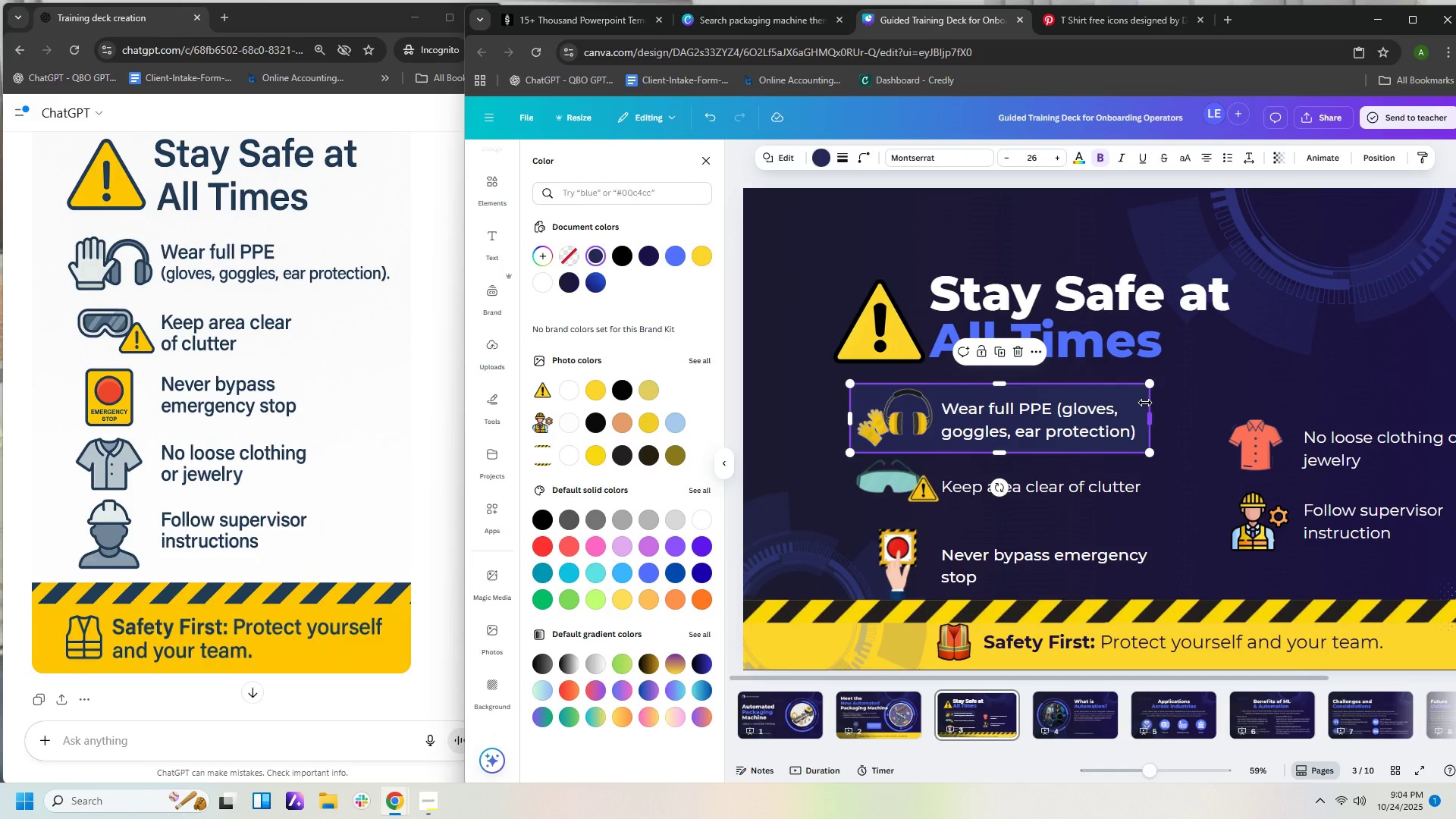 
key(Control+C)
 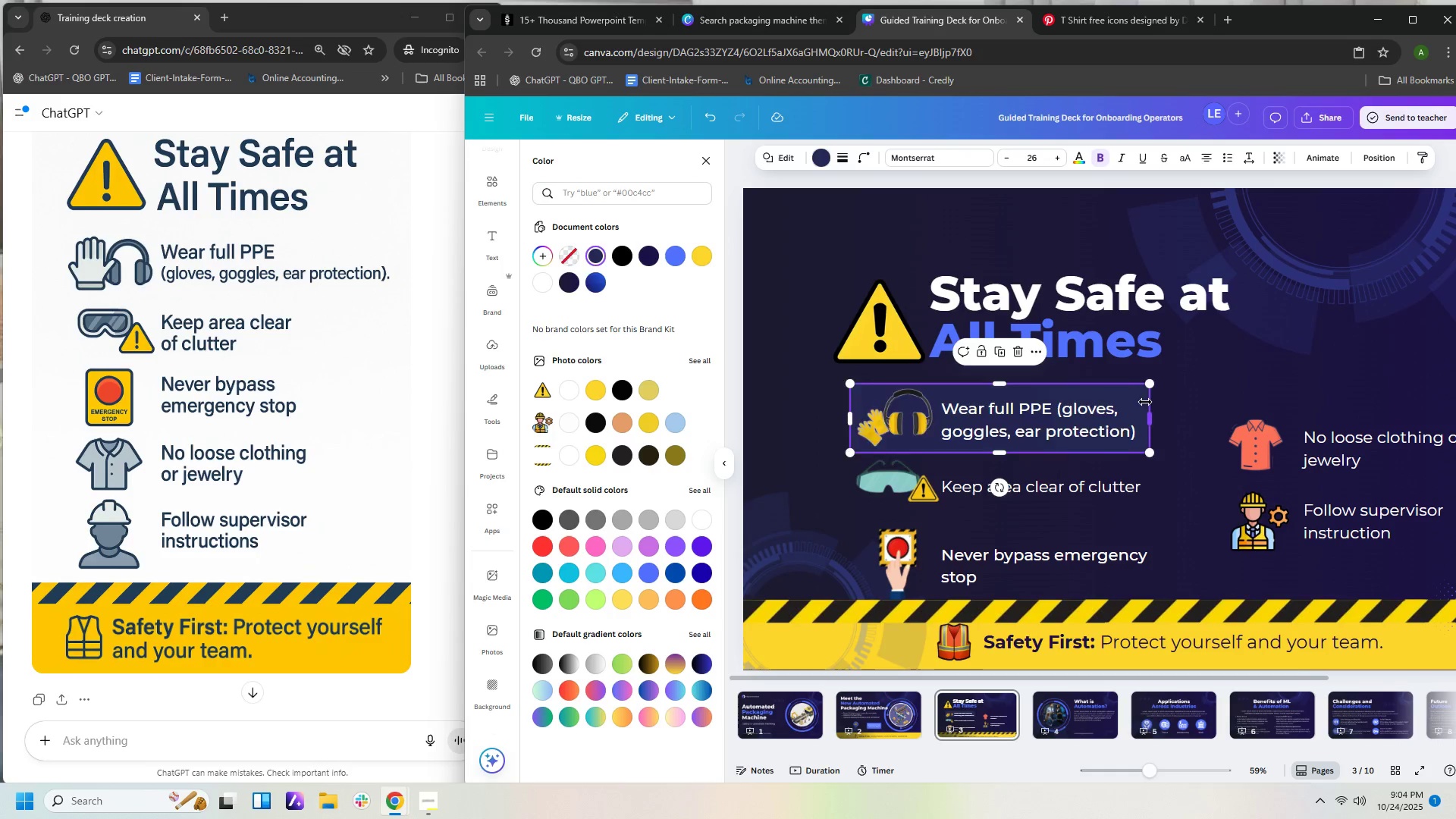 
key(Control+V)
 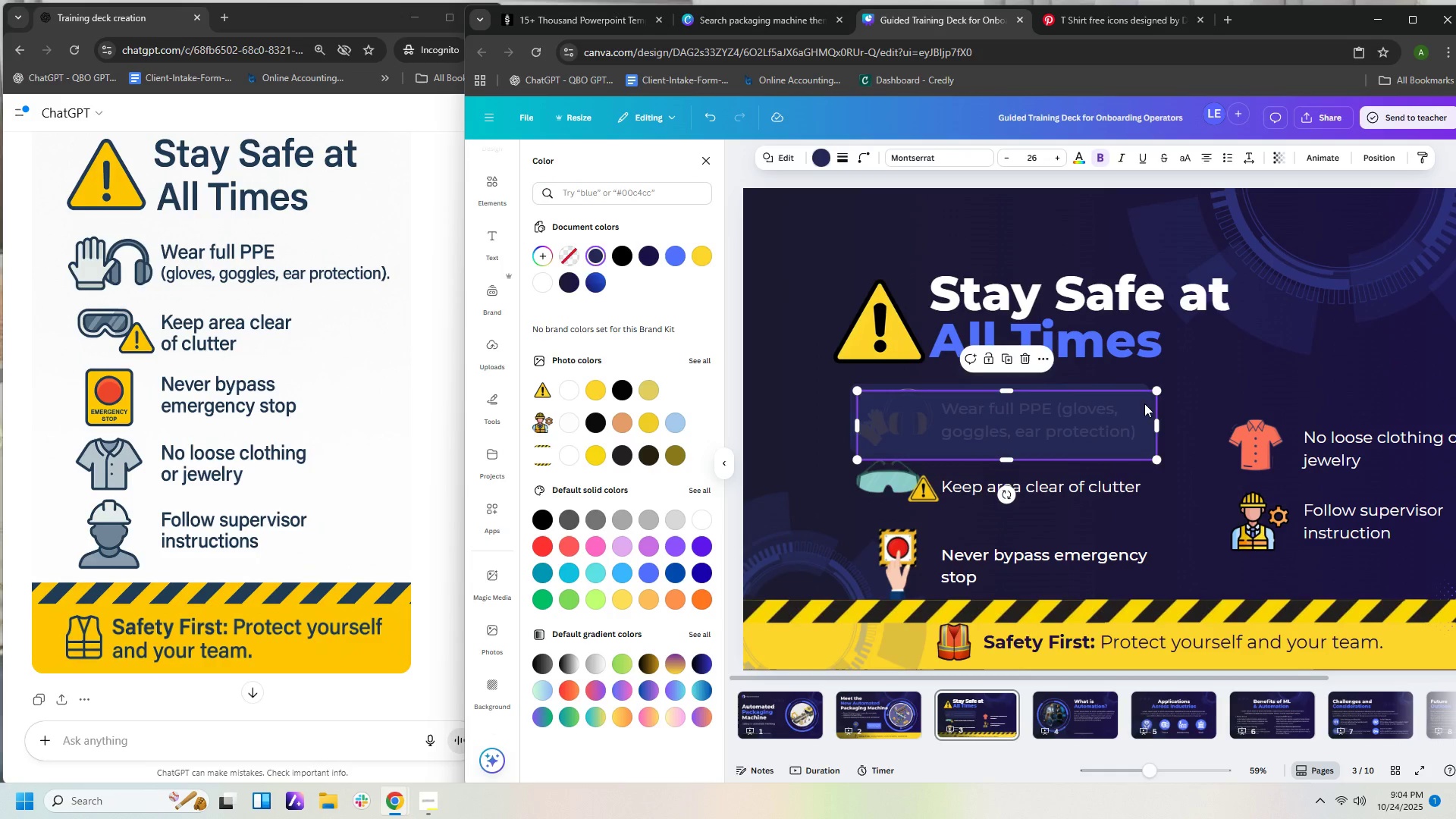 
left_click_drag(start_coordinate=[1144, 403], to_coordinate=[1136, 472])
 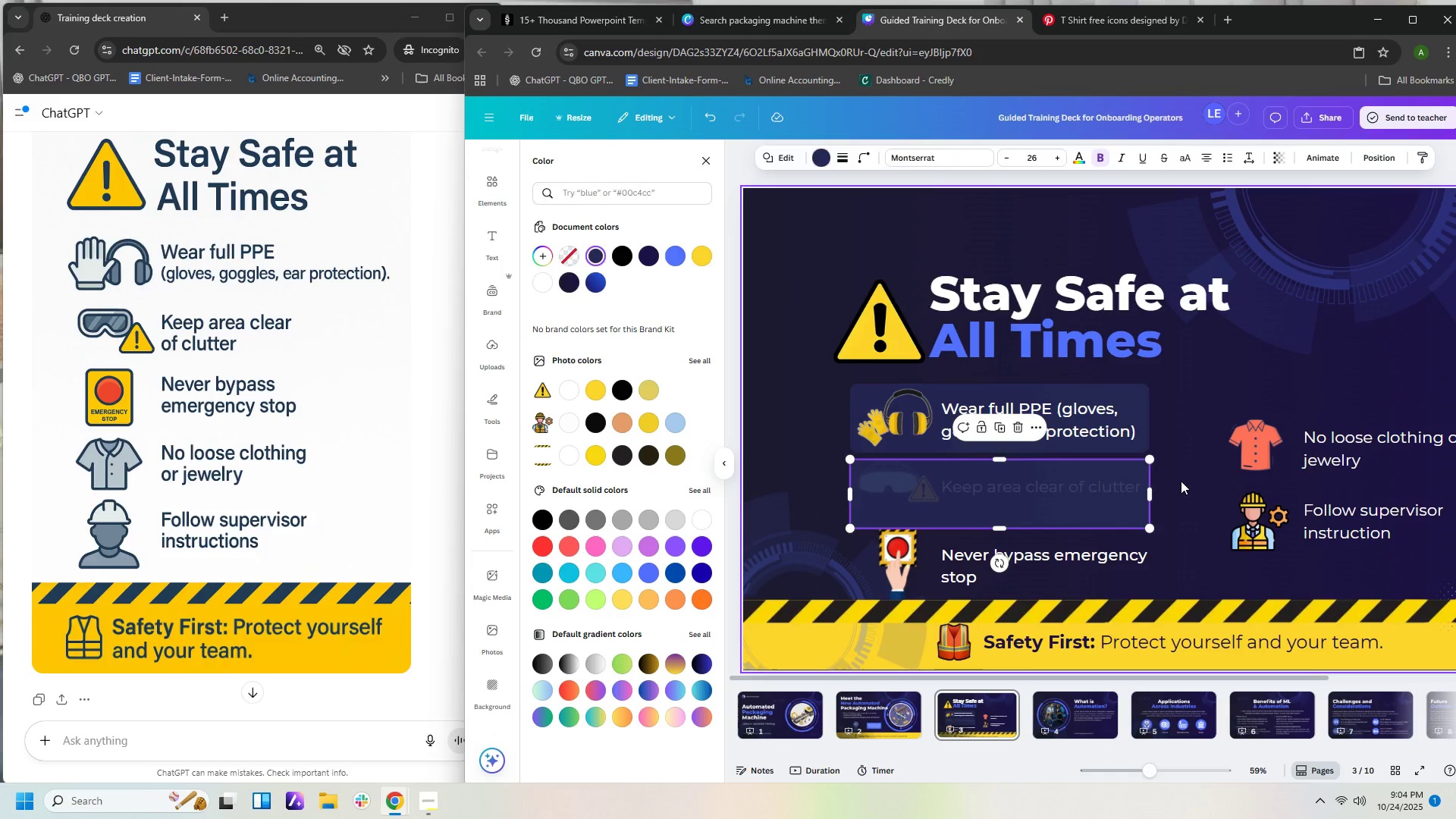 
left_click([1181, 481])
 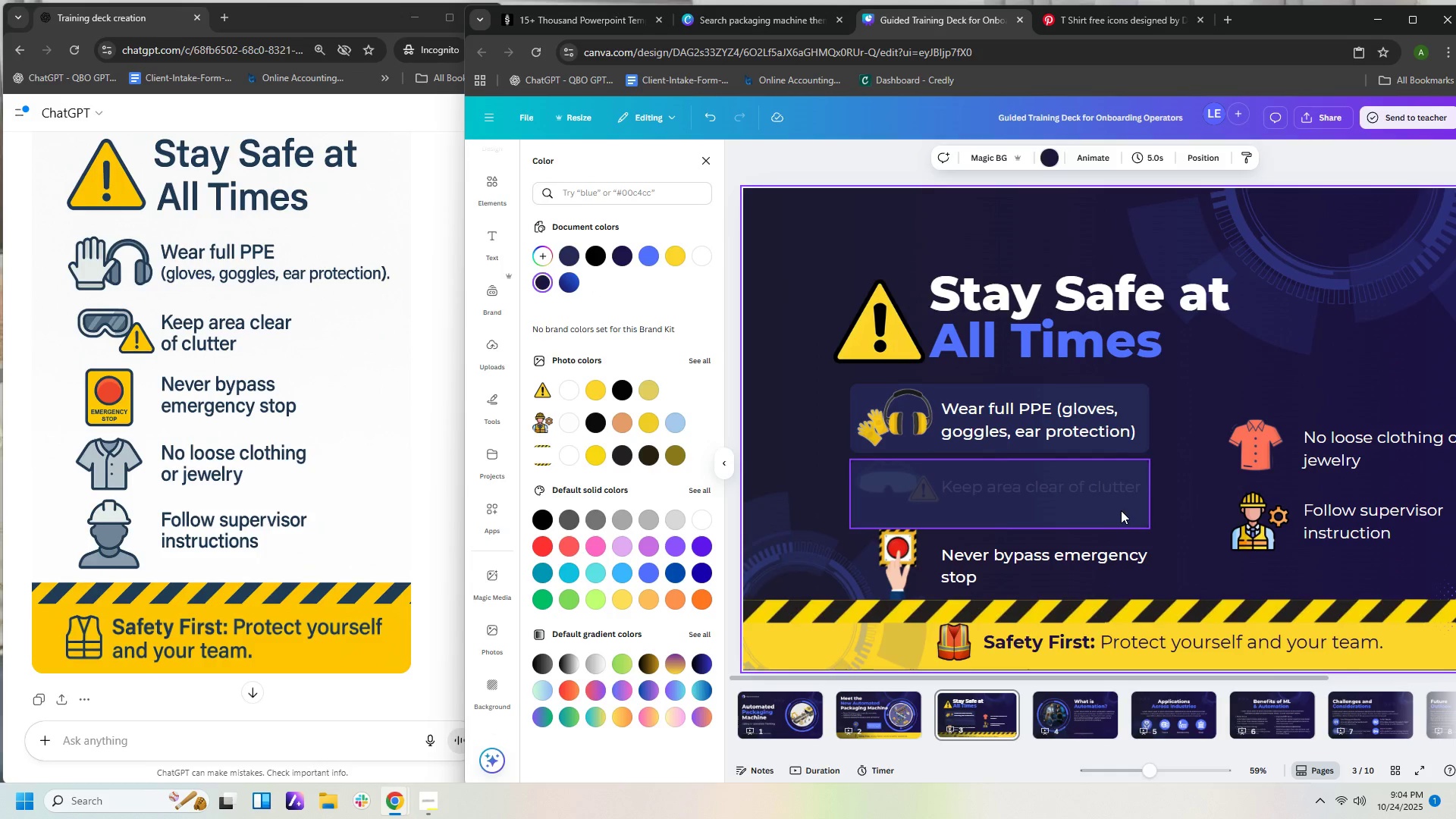 
left_click([1121, 510])
 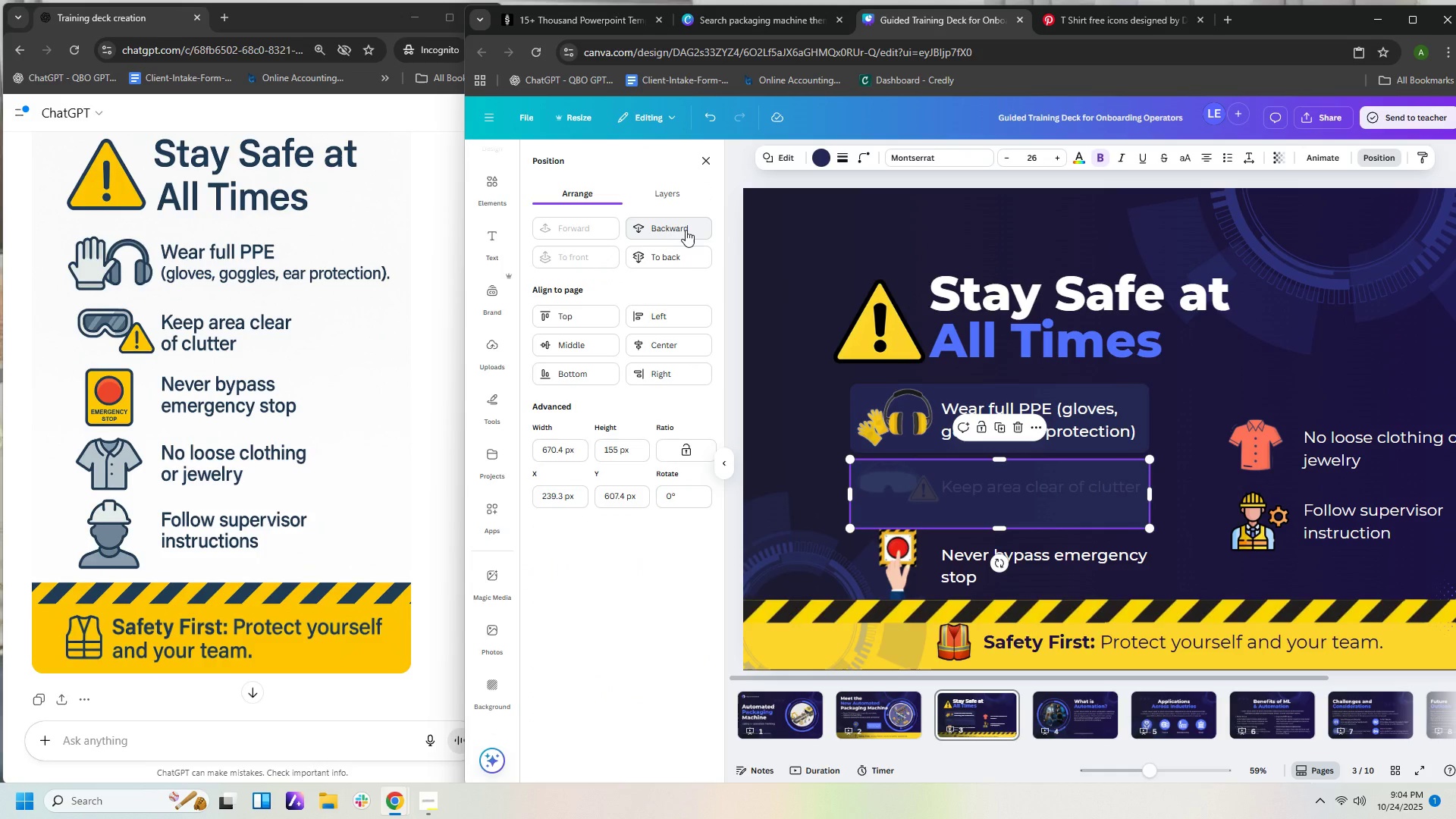 
left_click([686, 257])
 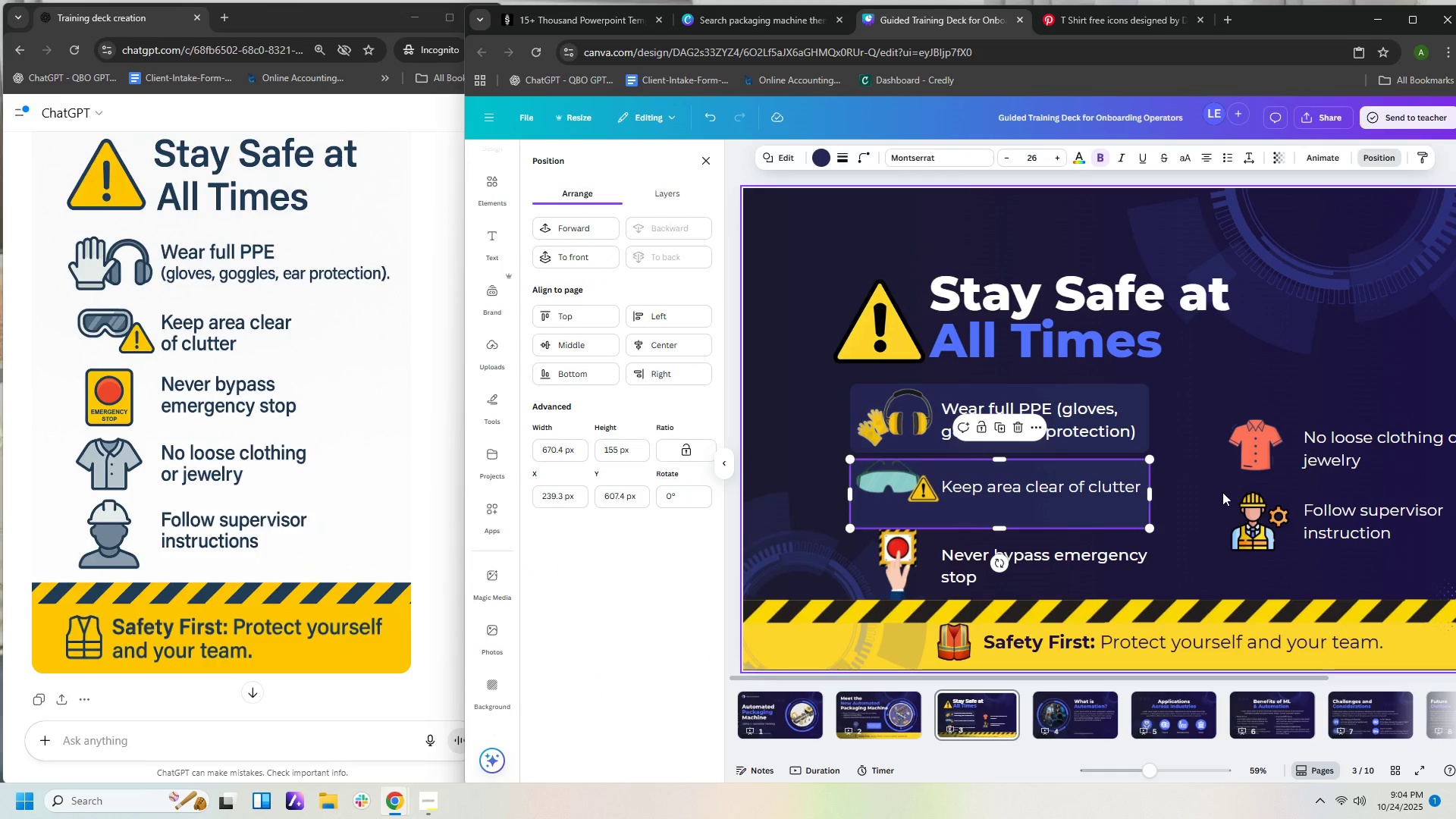 
left_click([1222, 492])
 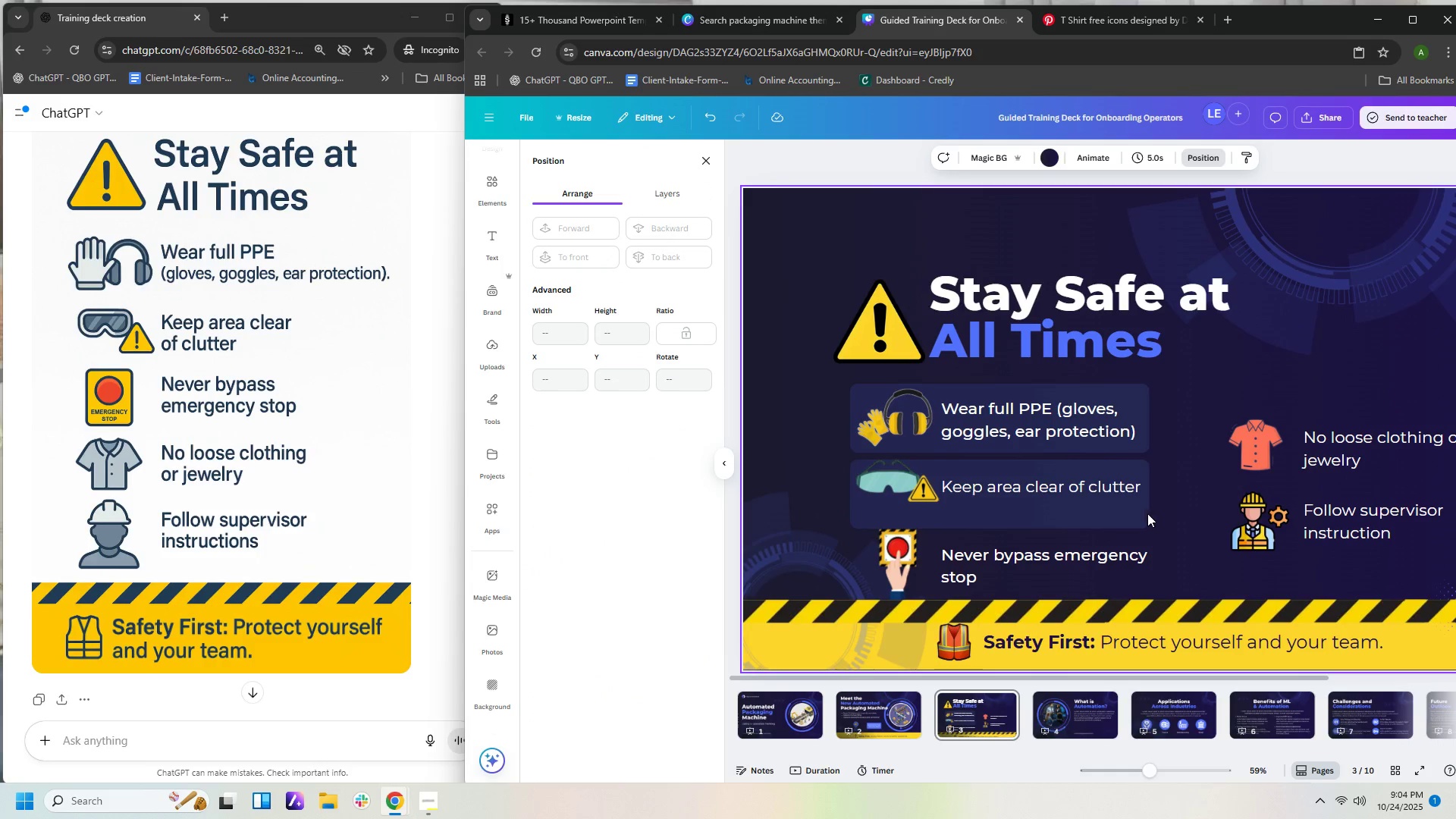 
left_click([1139, 516])
 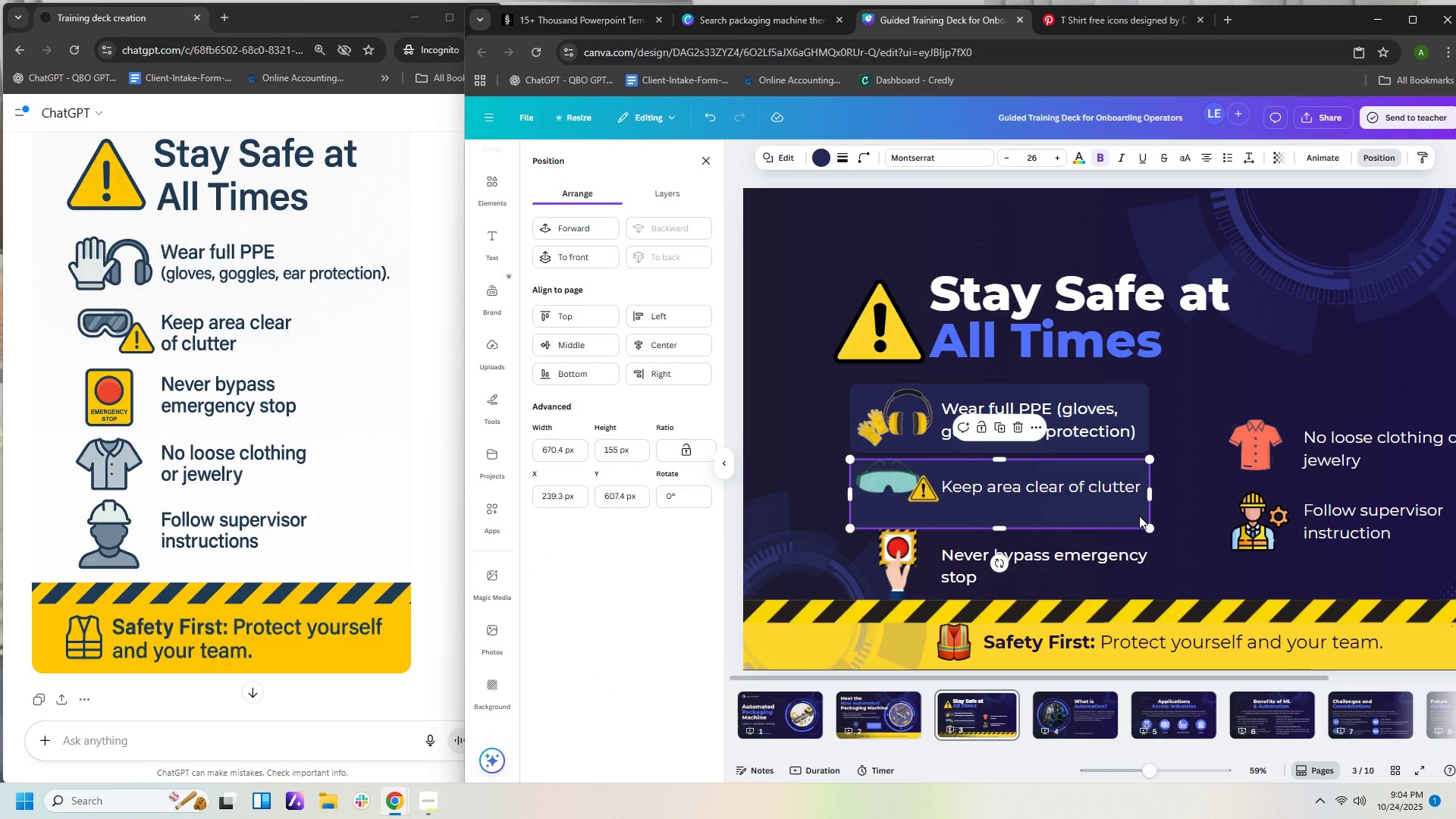 
key(Control+C)
 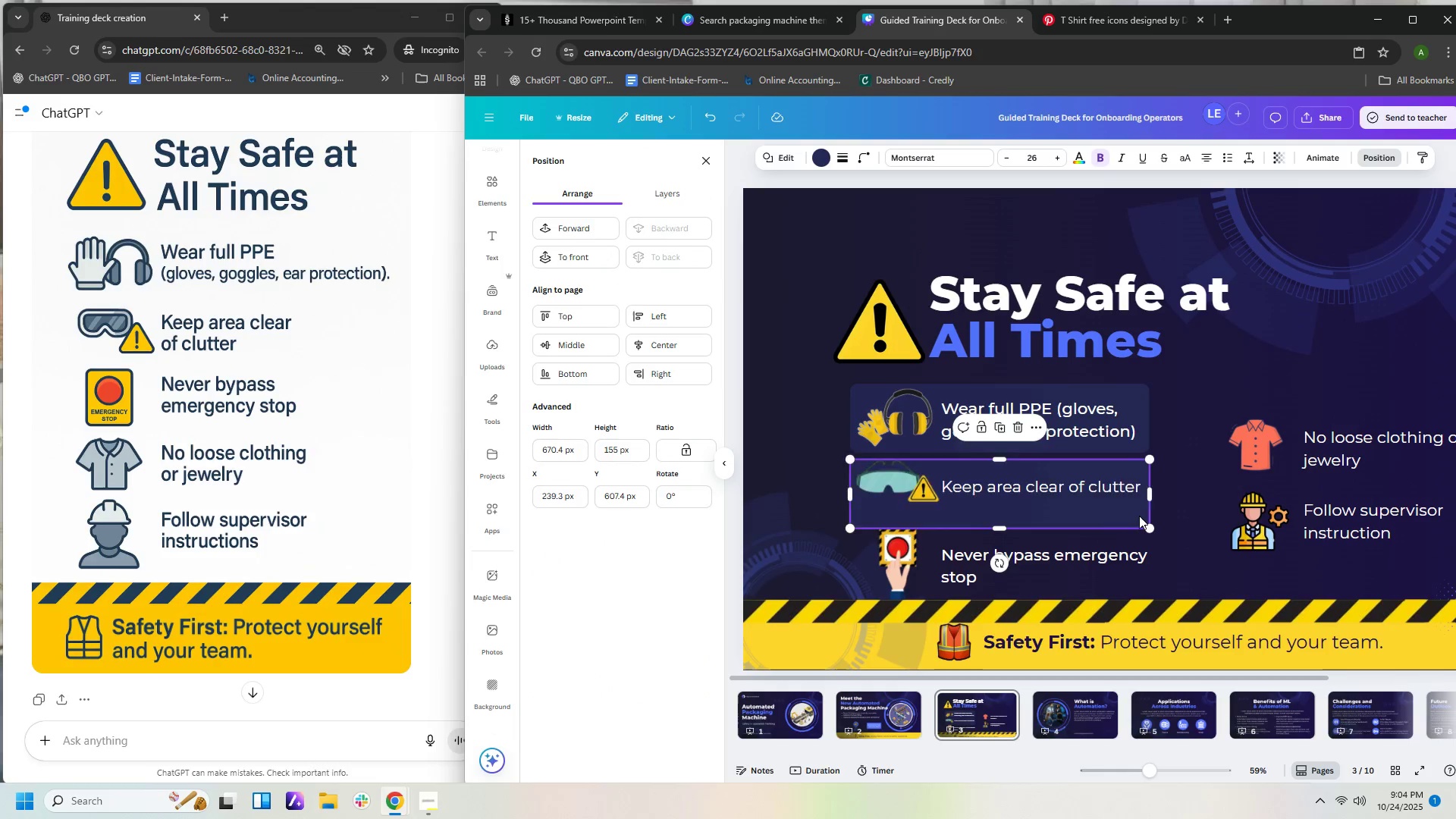 
key(Control+V)
 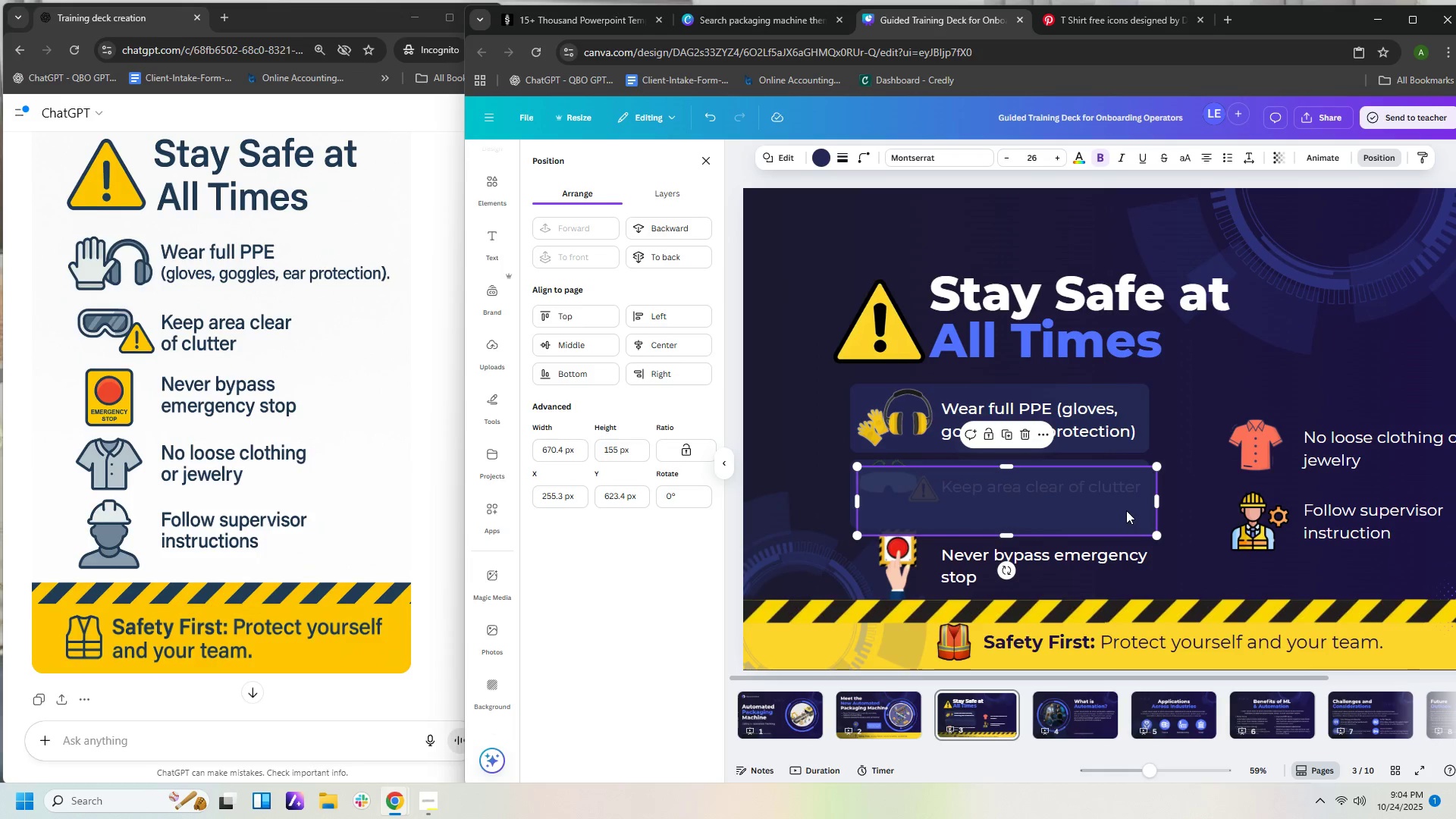 
left_click_drag(start_coordinate=[1126, 510], to_coordinate=[1120, 576])
 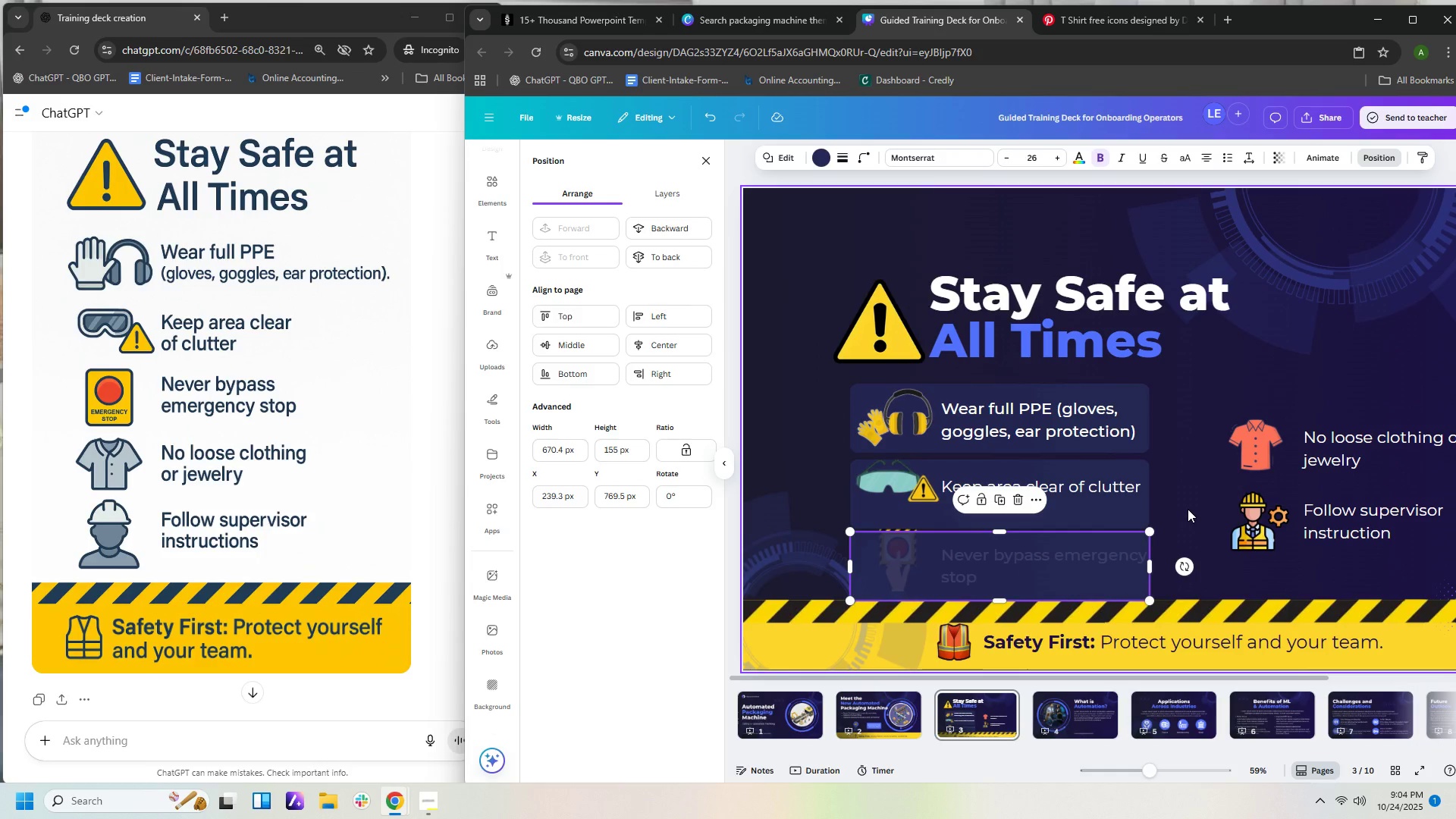 
left_click([1188, 509])
 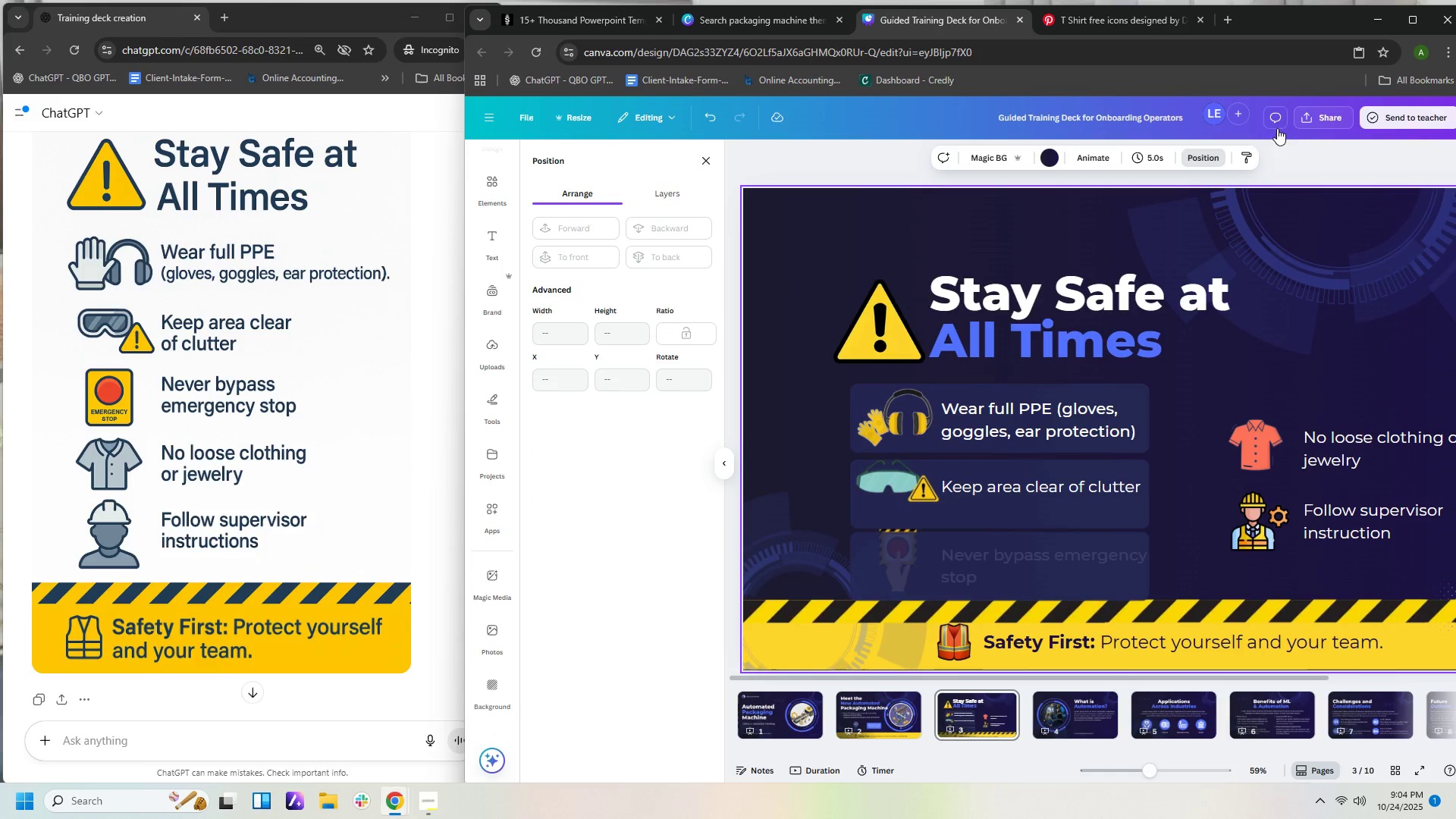 
left_click([1210, 162])
 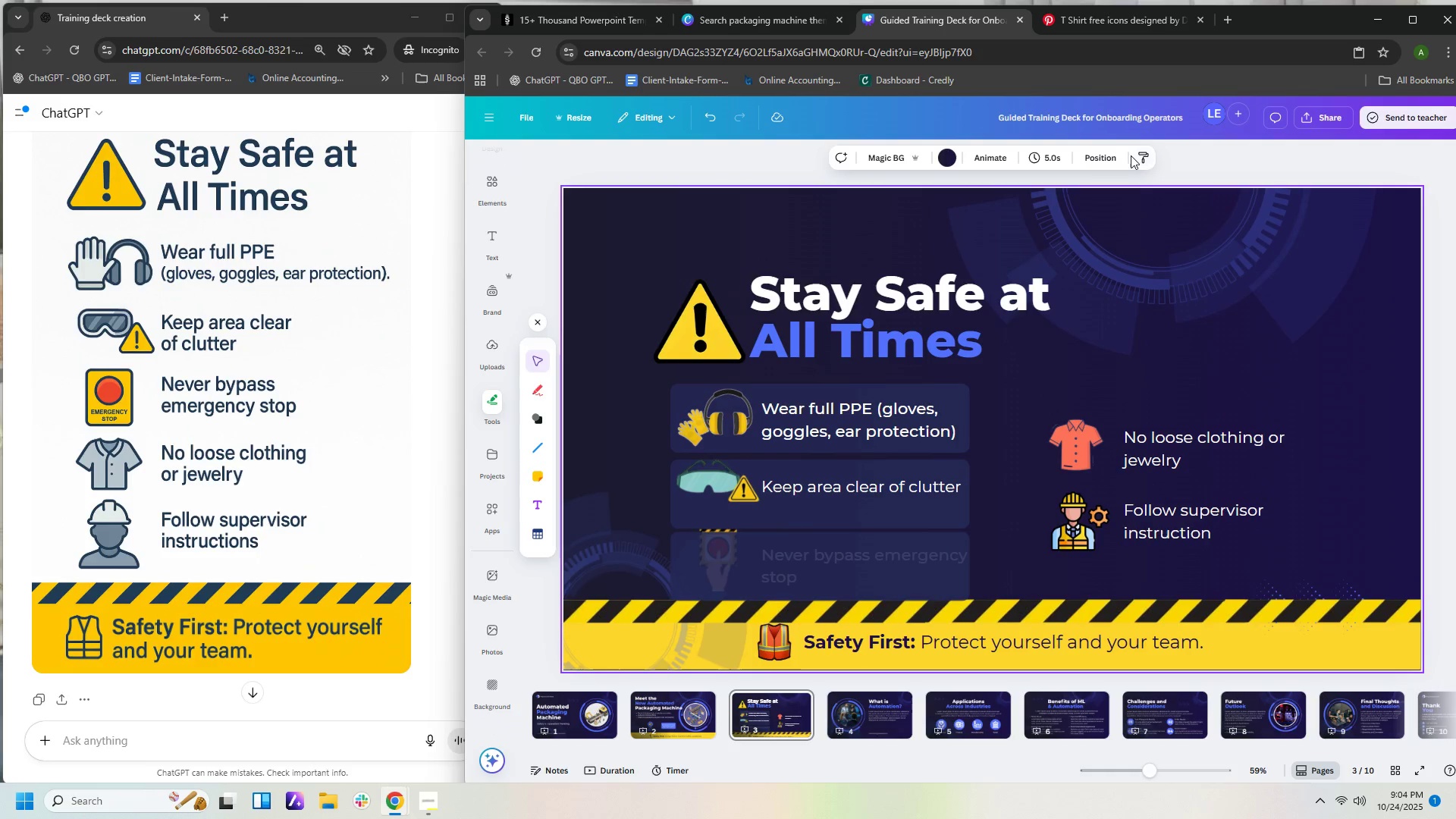 
left_click([1103, 155])
 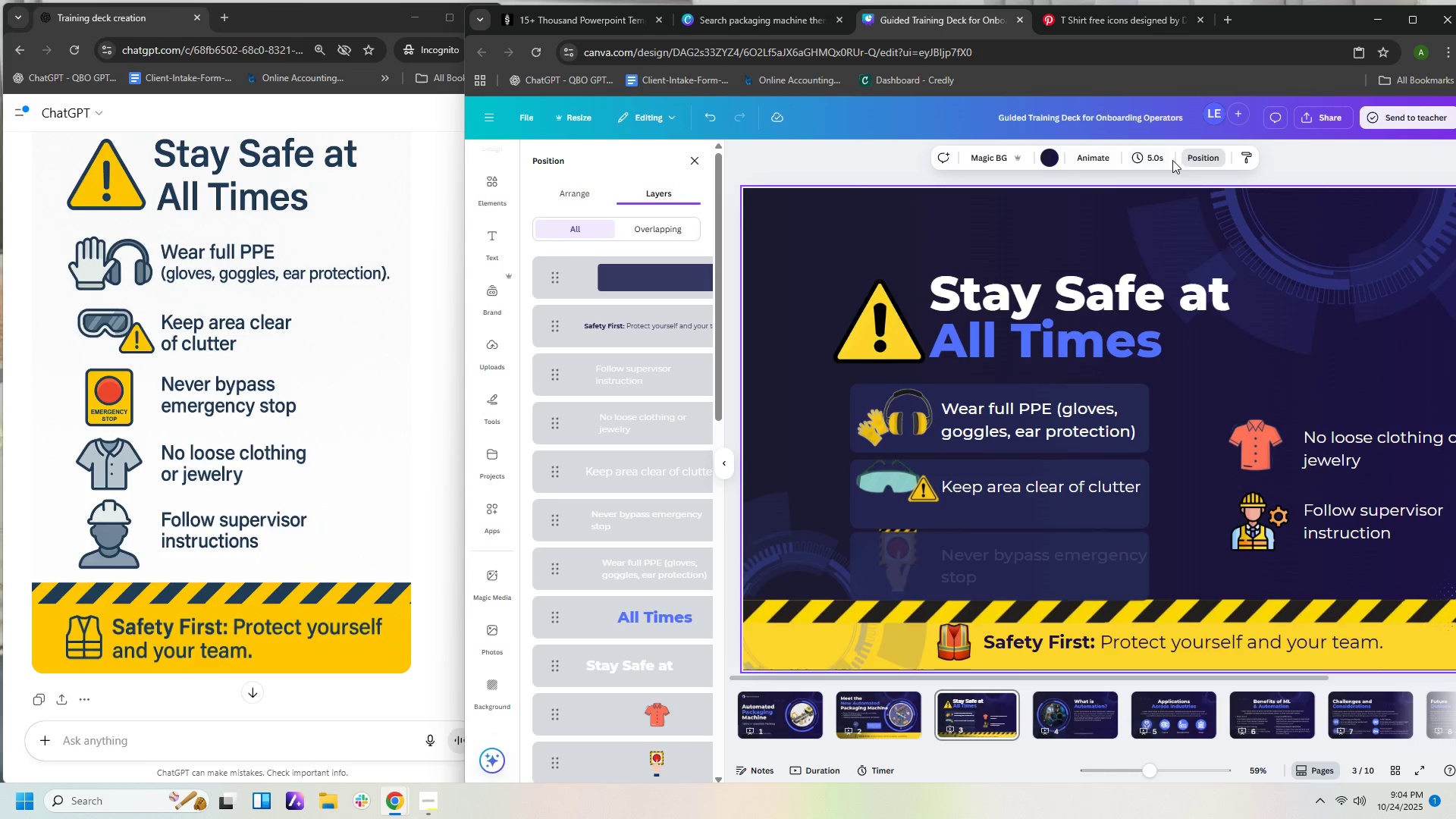 
left_click([1198, 155])
 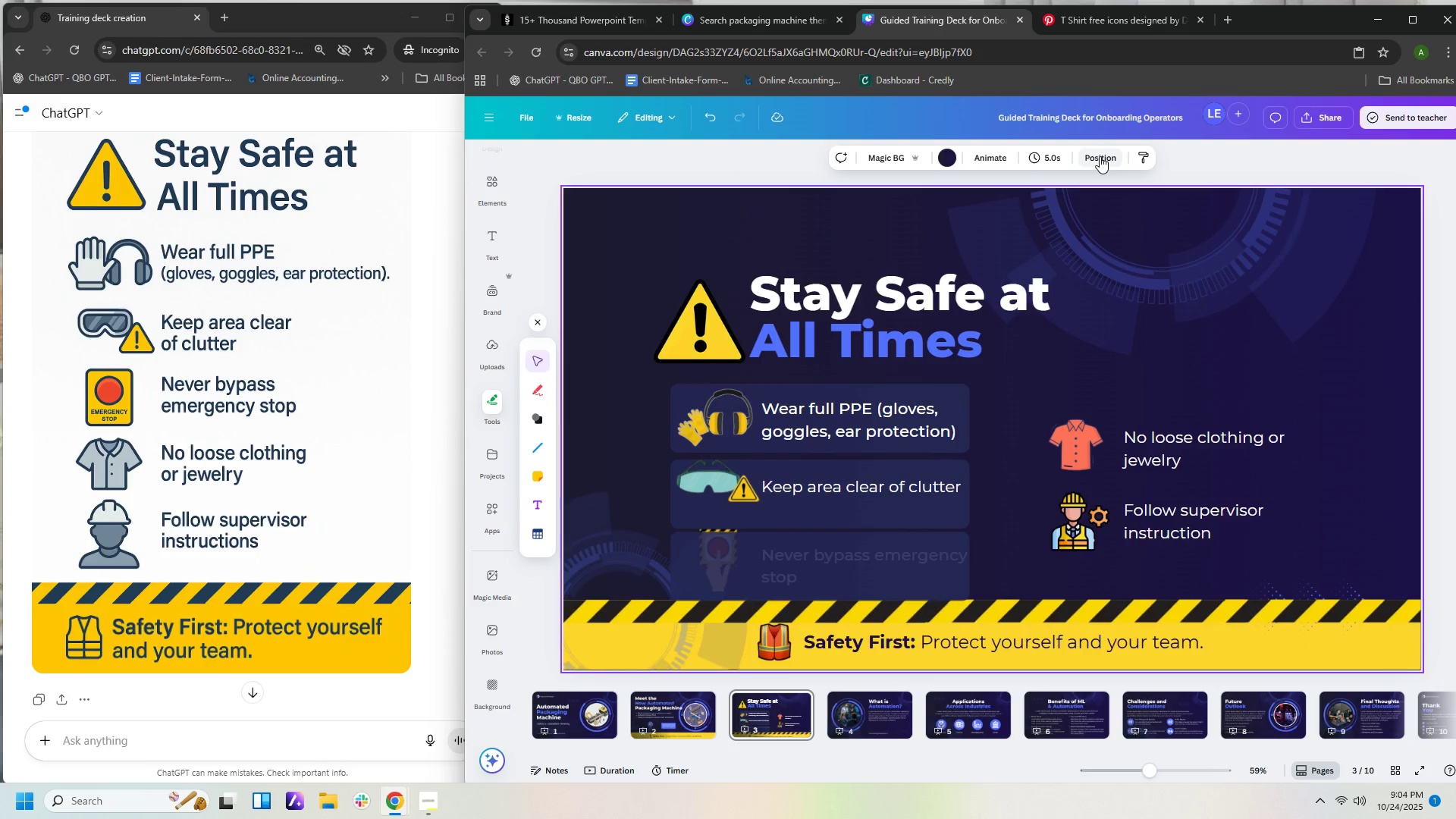 
left_click([1100, 156])
 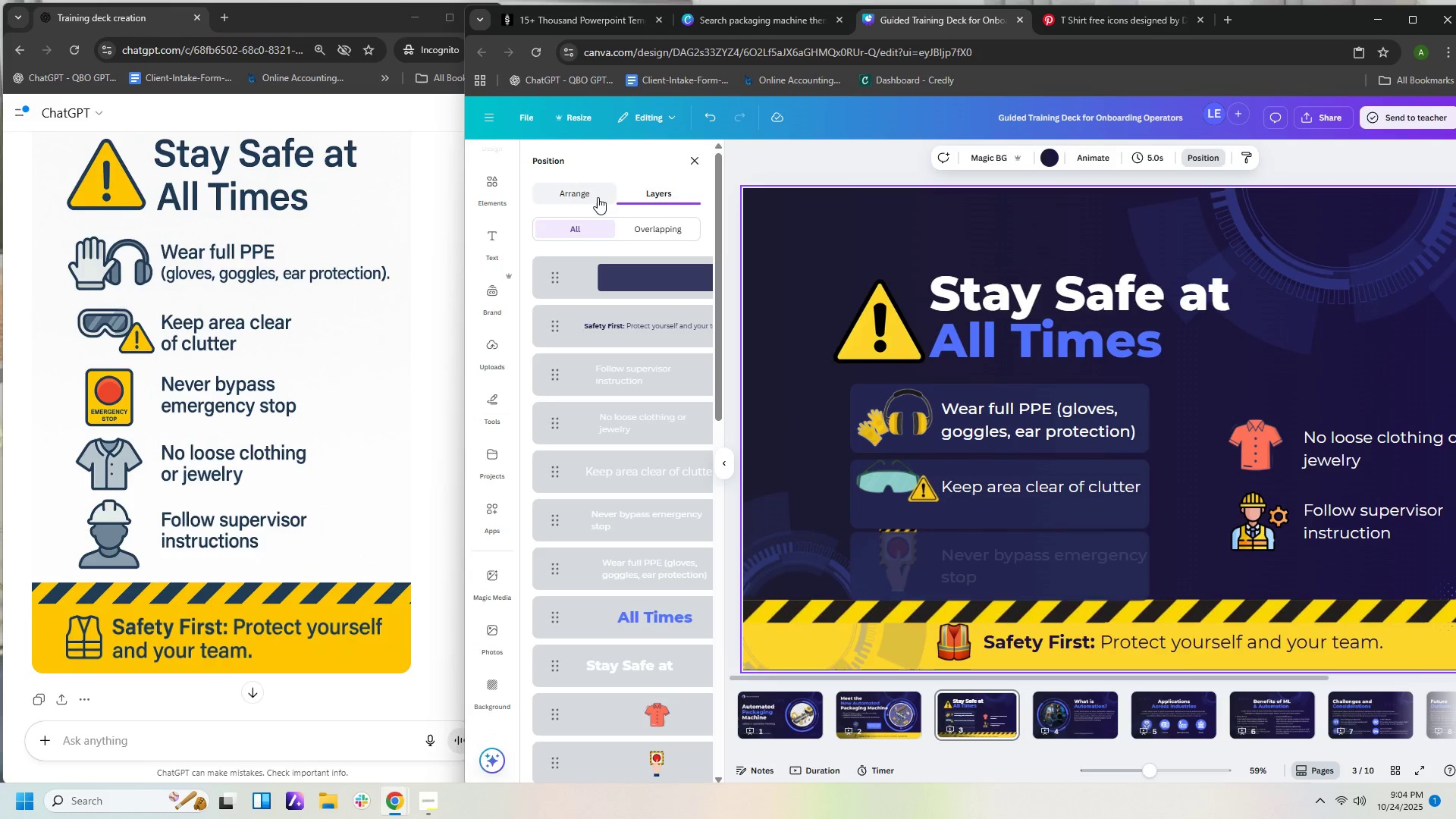 
left_click([578, 194])
 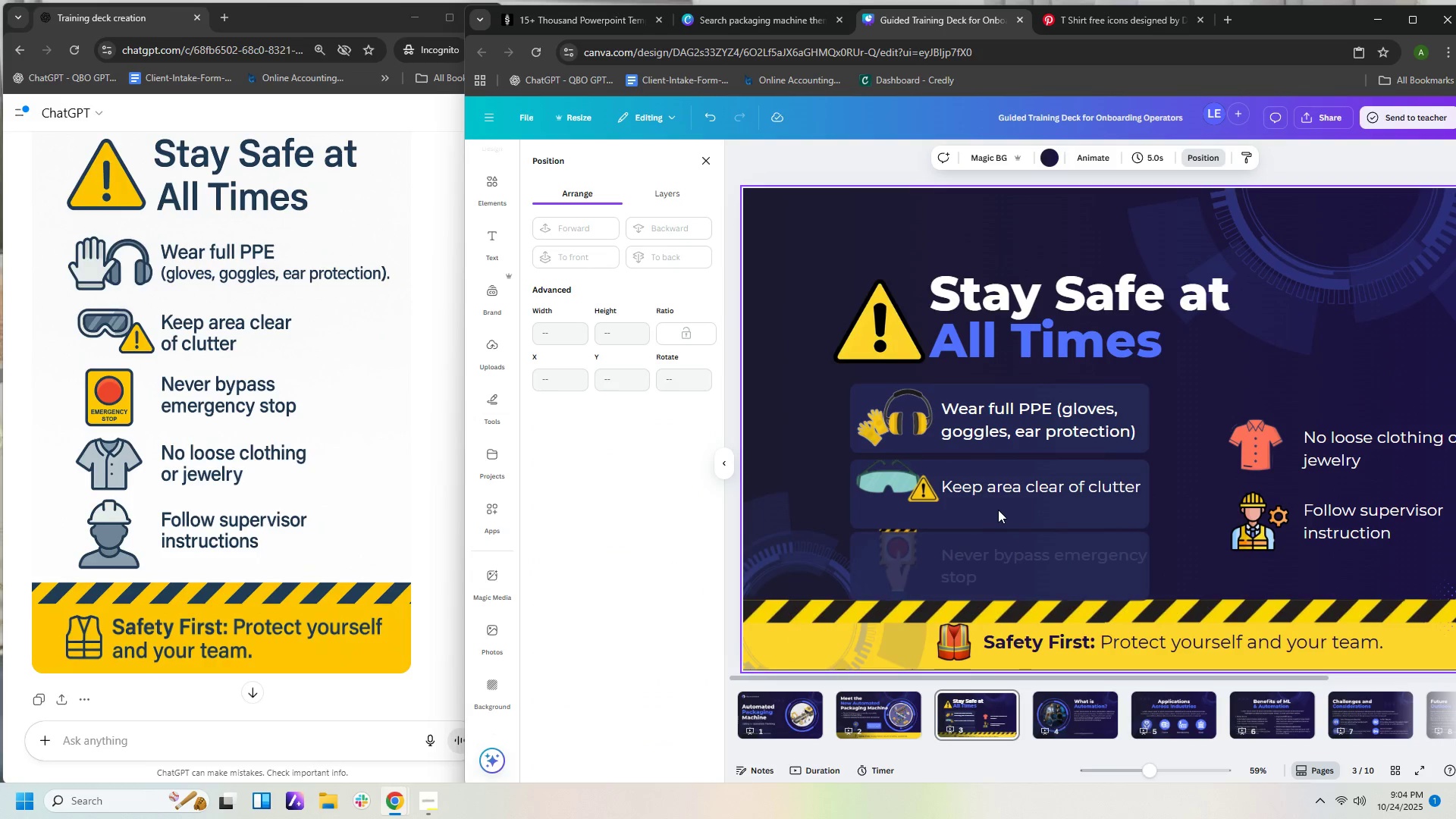 
left_click([1037, 579])
 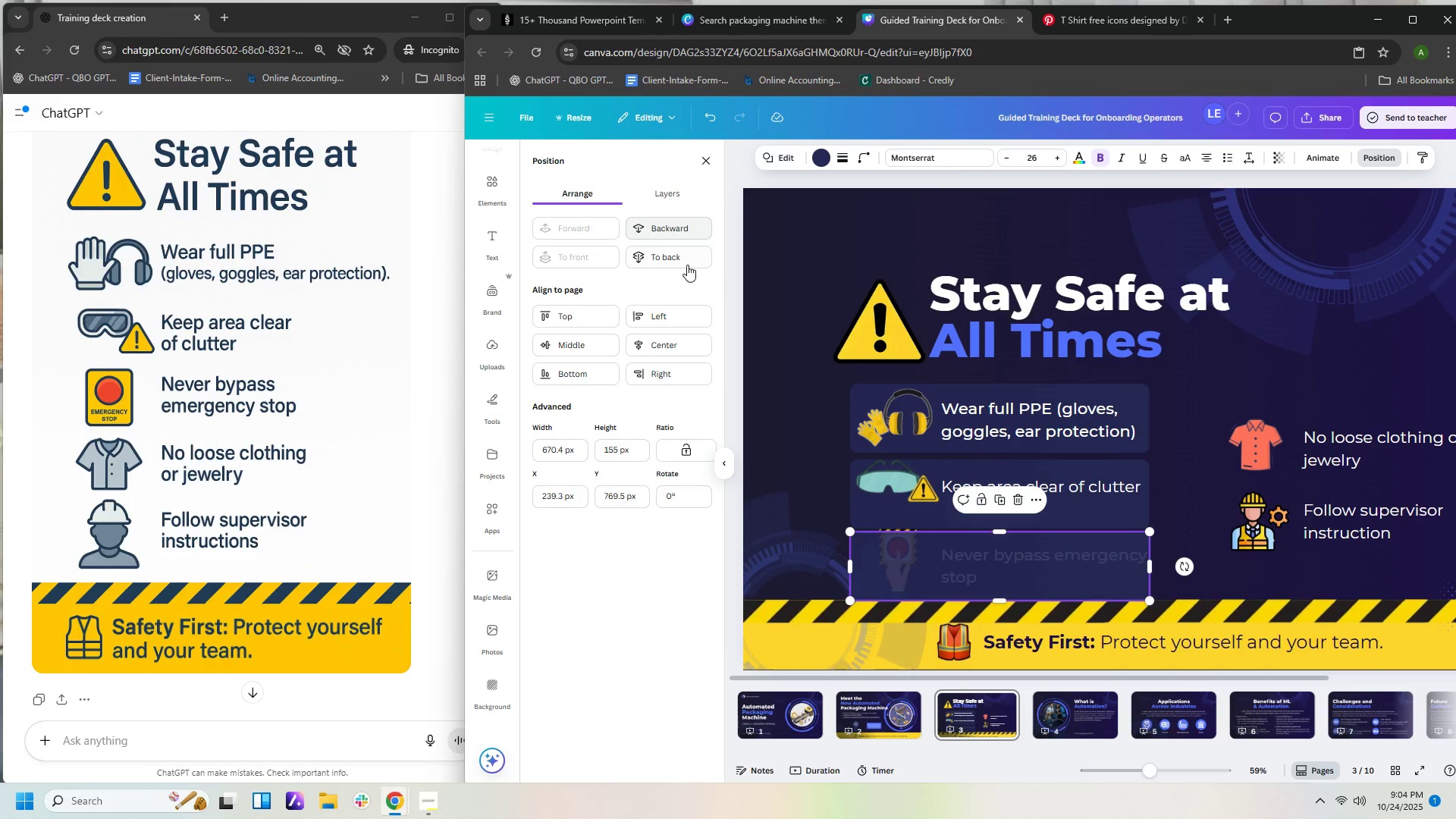 
left_click([687, 259])
 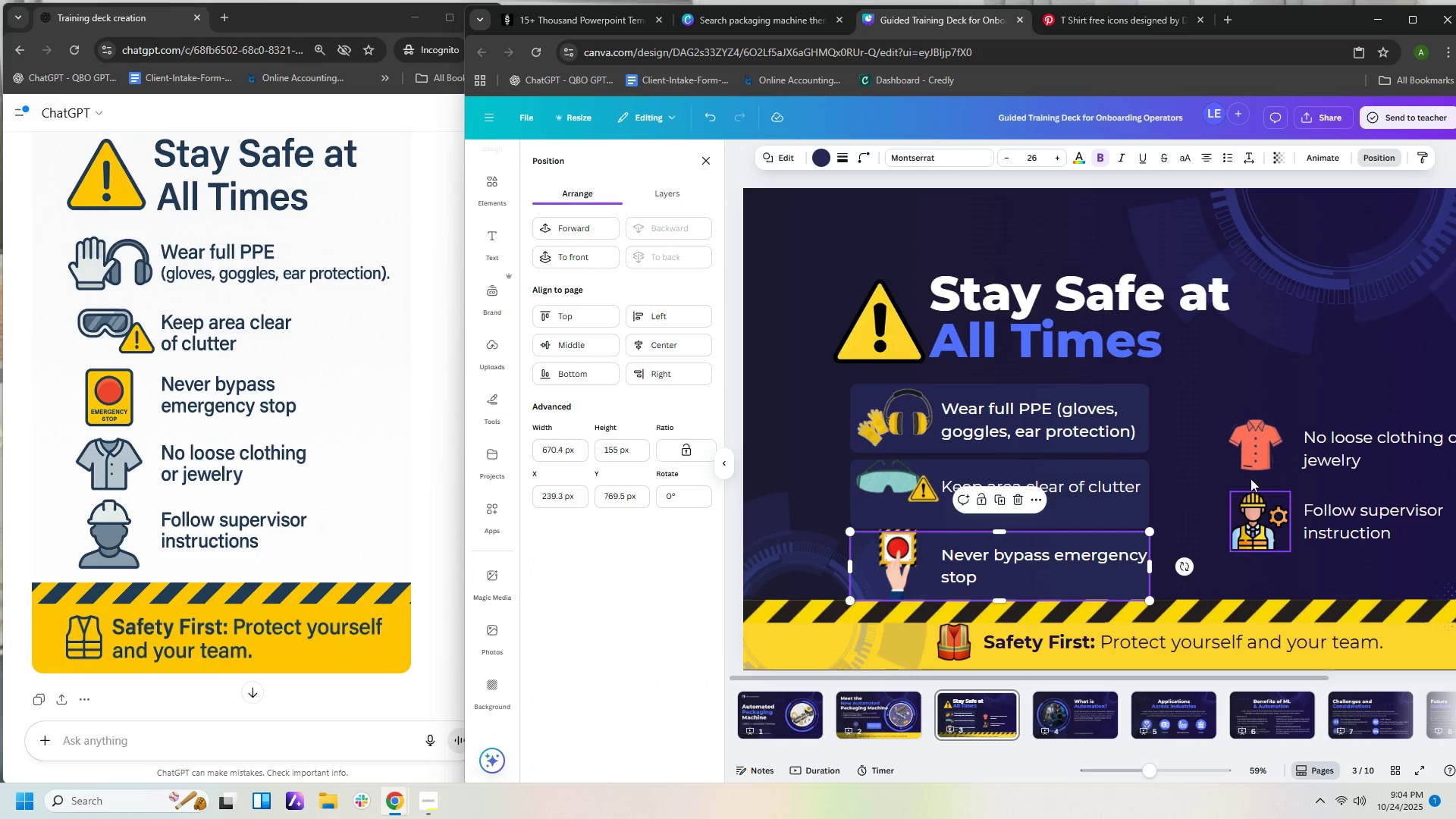 
left_click([1204, 409])
 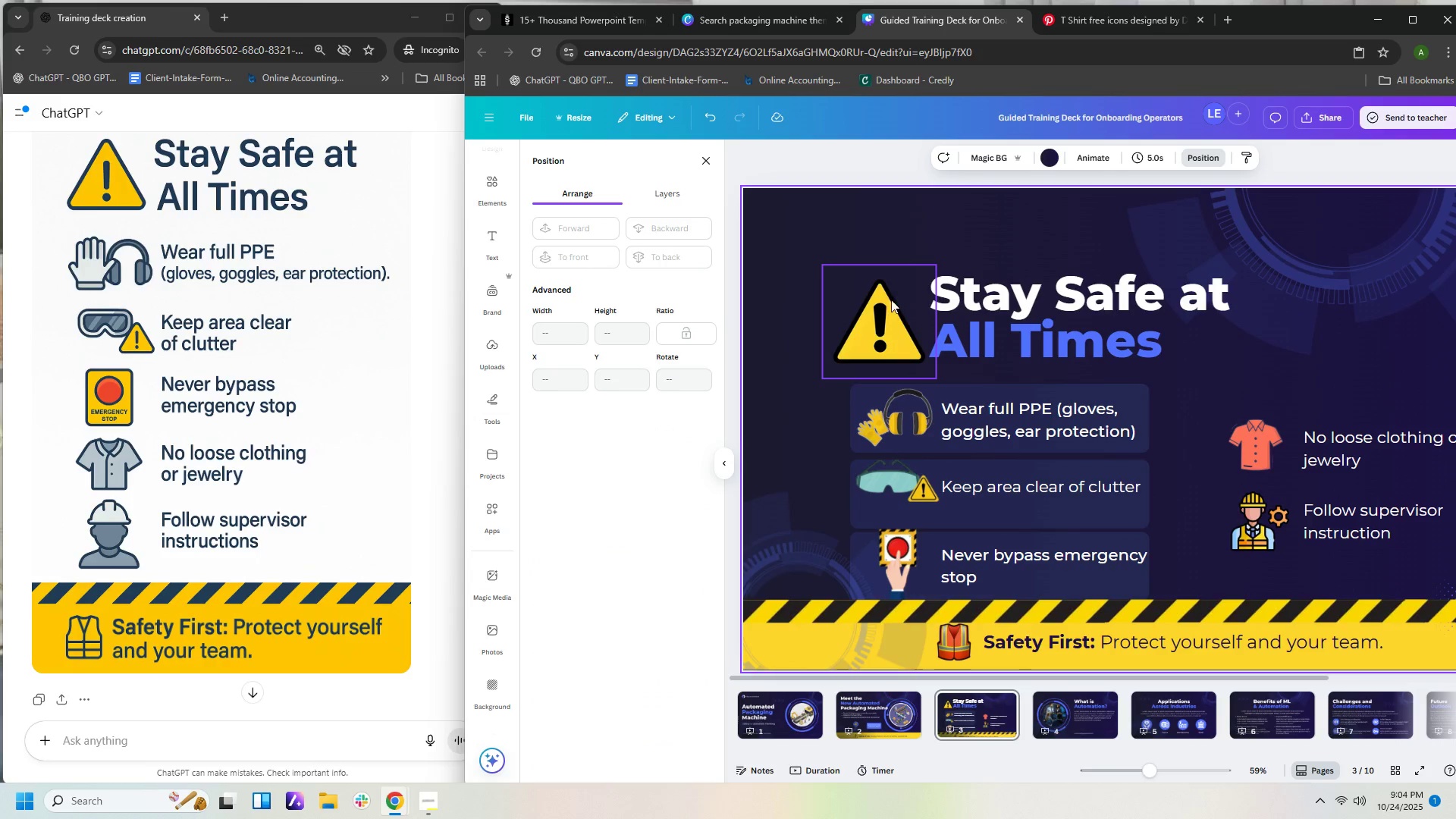 
left_click_drag(start_coordinate=[888, 306], to_coordinate=[890, 263])
 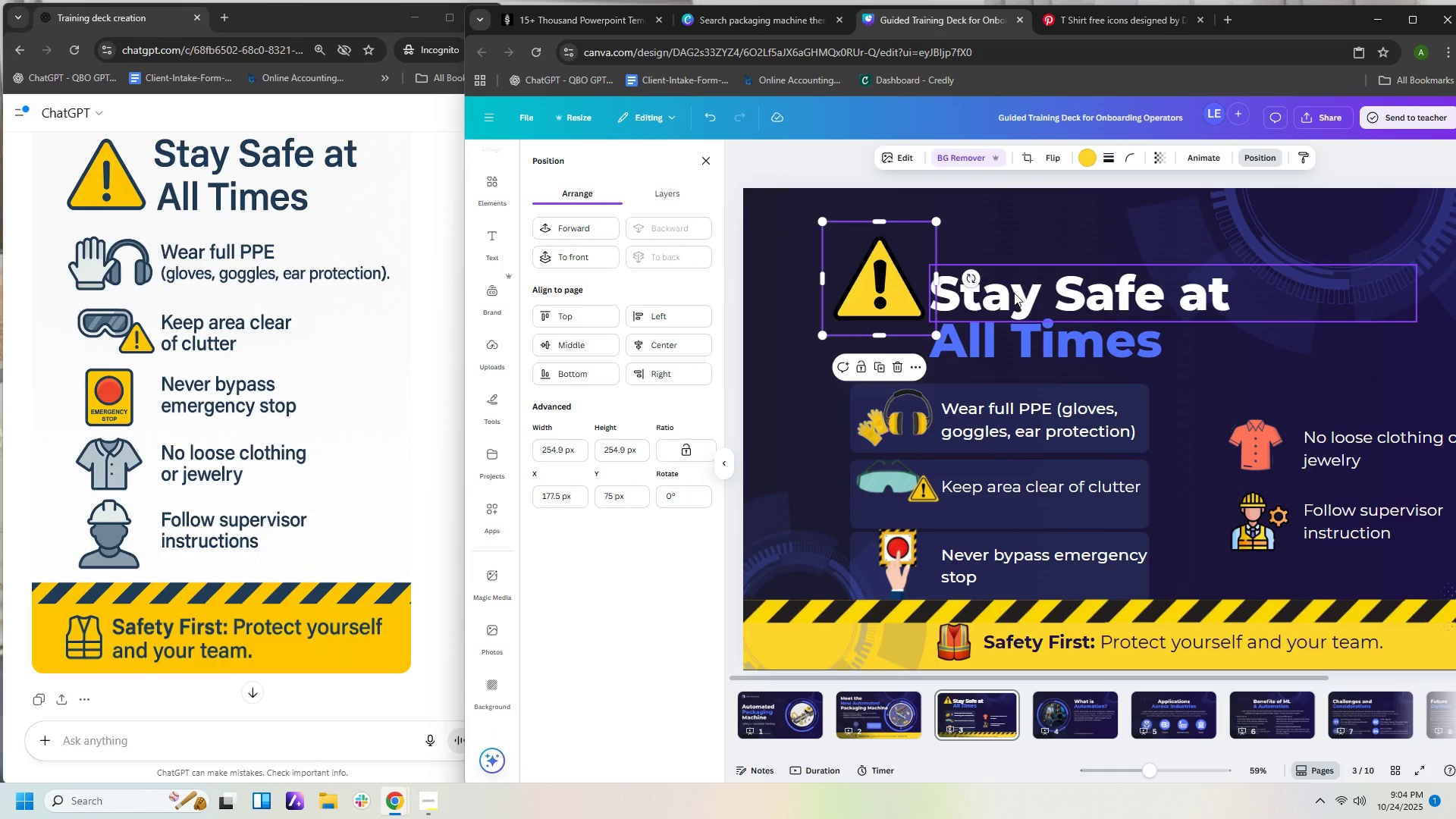 
left_click_drag(start_coordinate=[1014, 293], to_coordinate=[1015, 254])
 